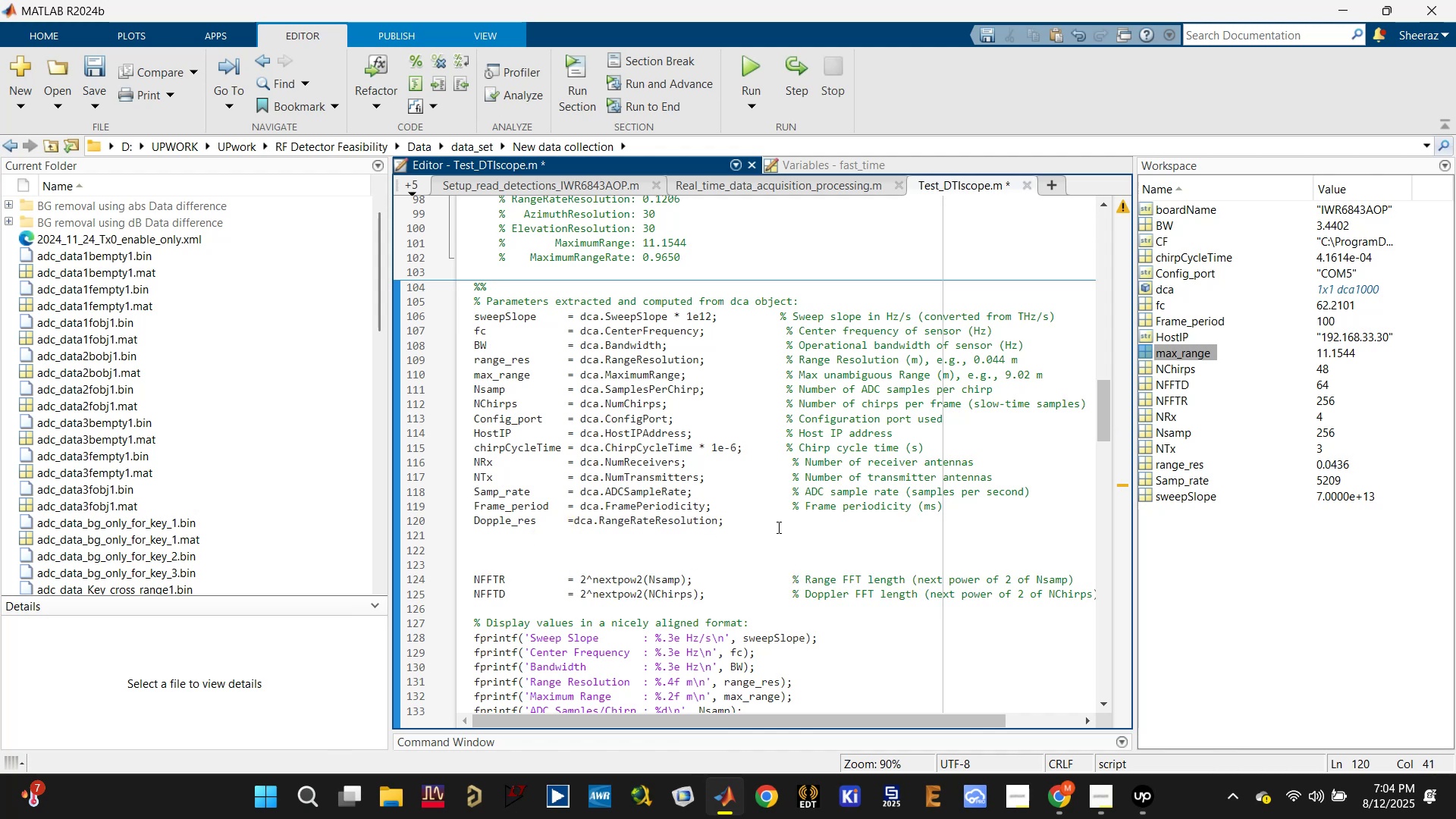 
key(Space)
 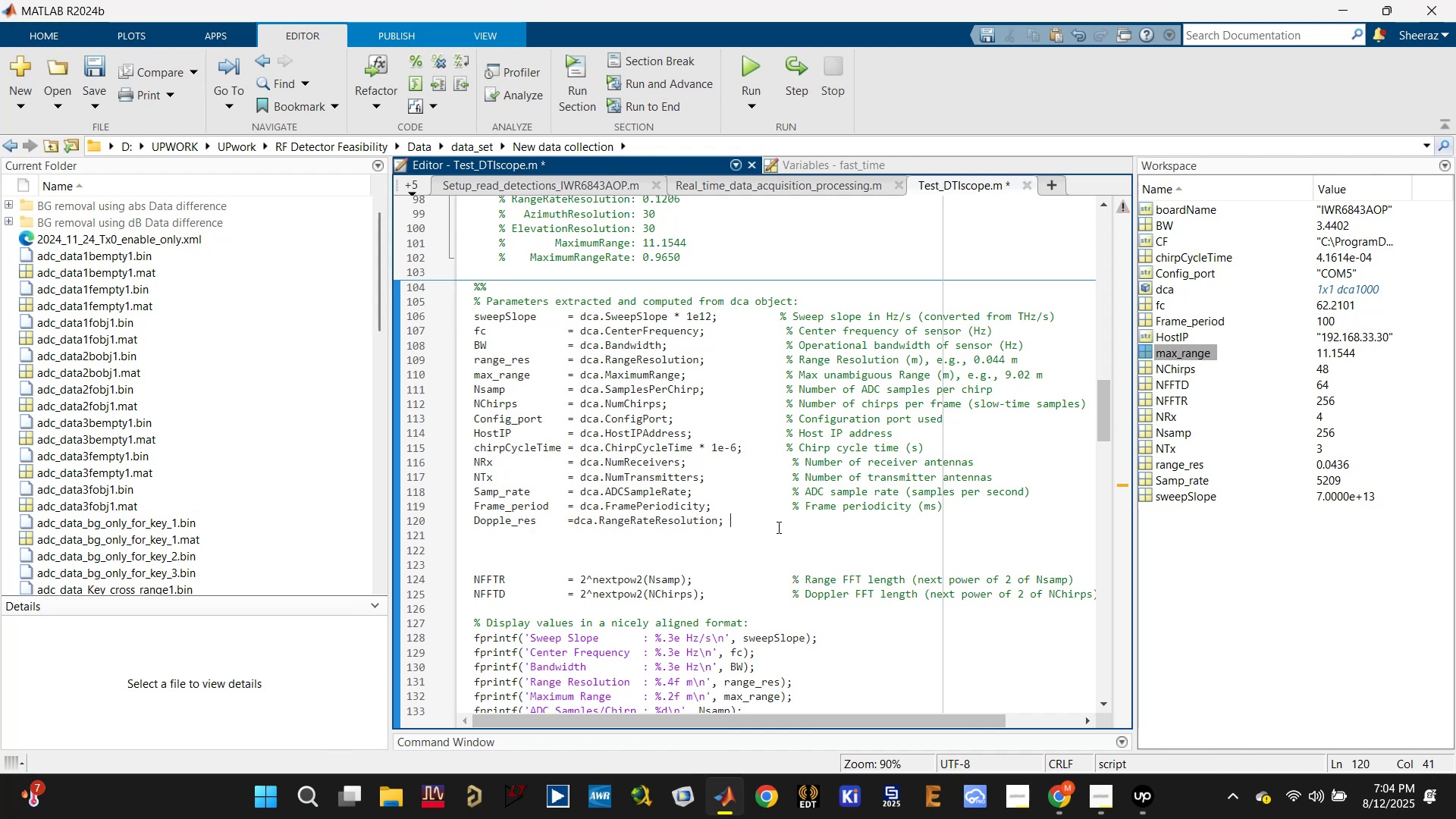 
key(Tab)
 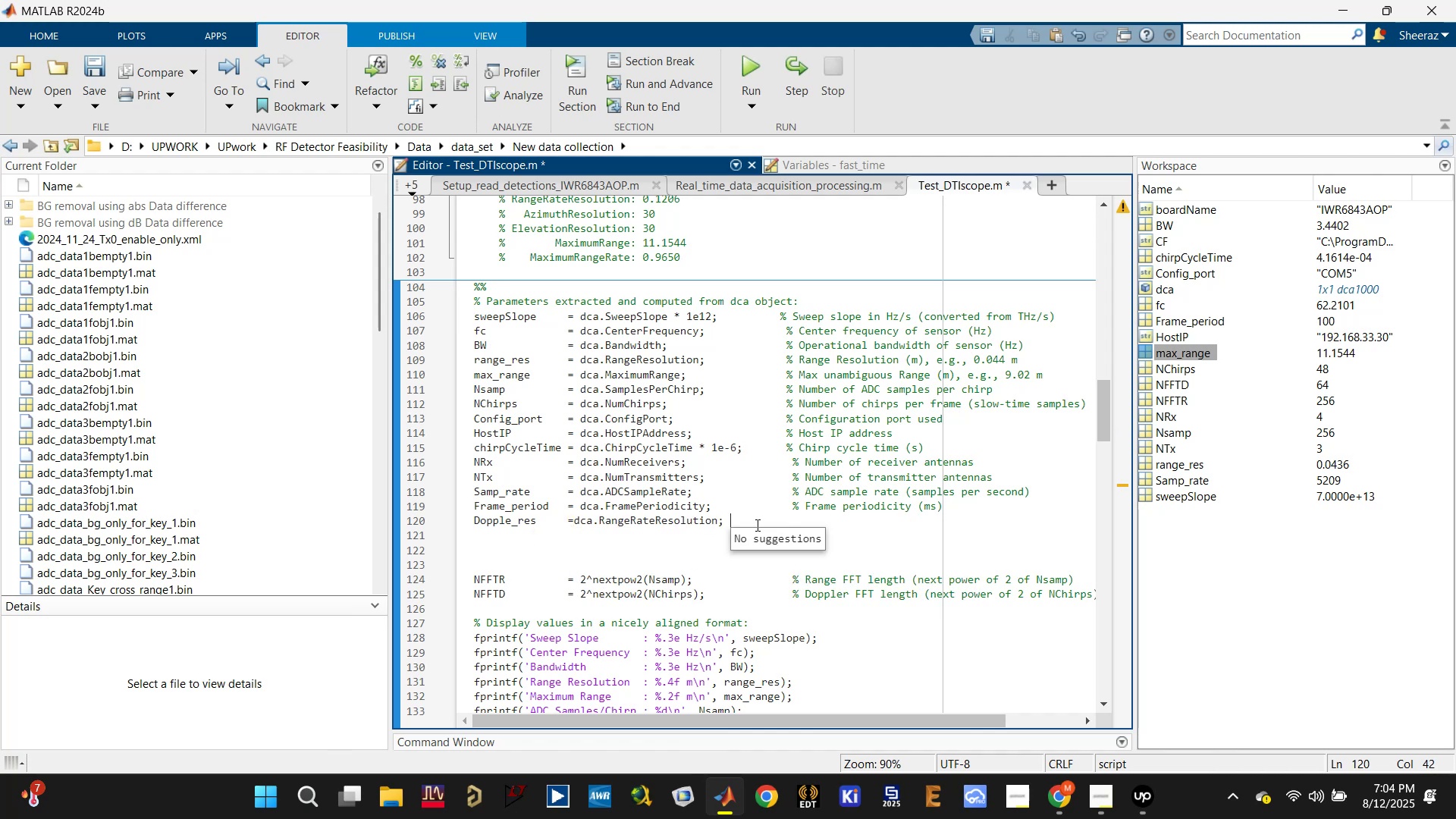 
left_click([756, 525])
 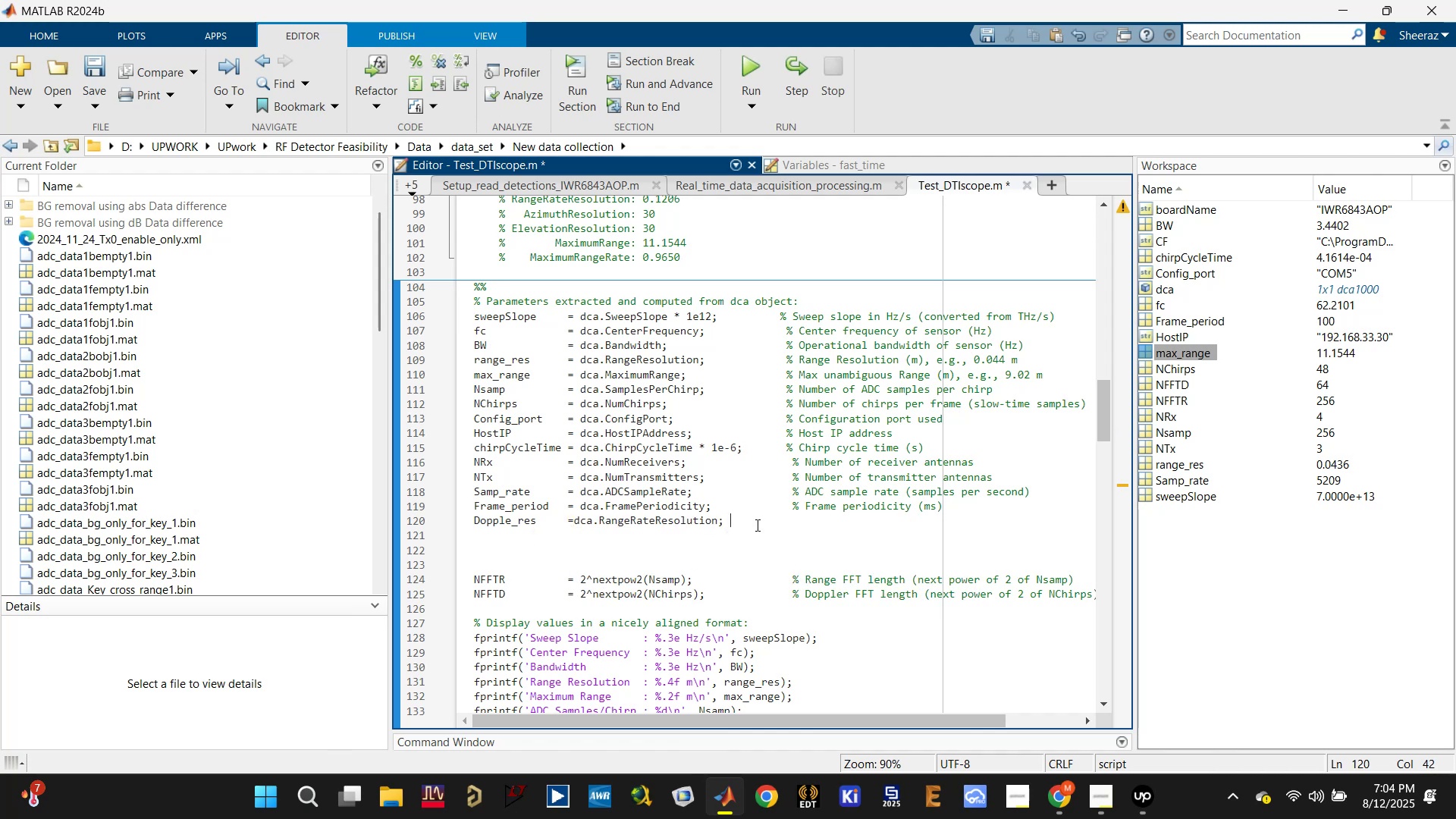 
key(Tab)
key(Tab)
key(Tab)
type(% Doppler resolution)
 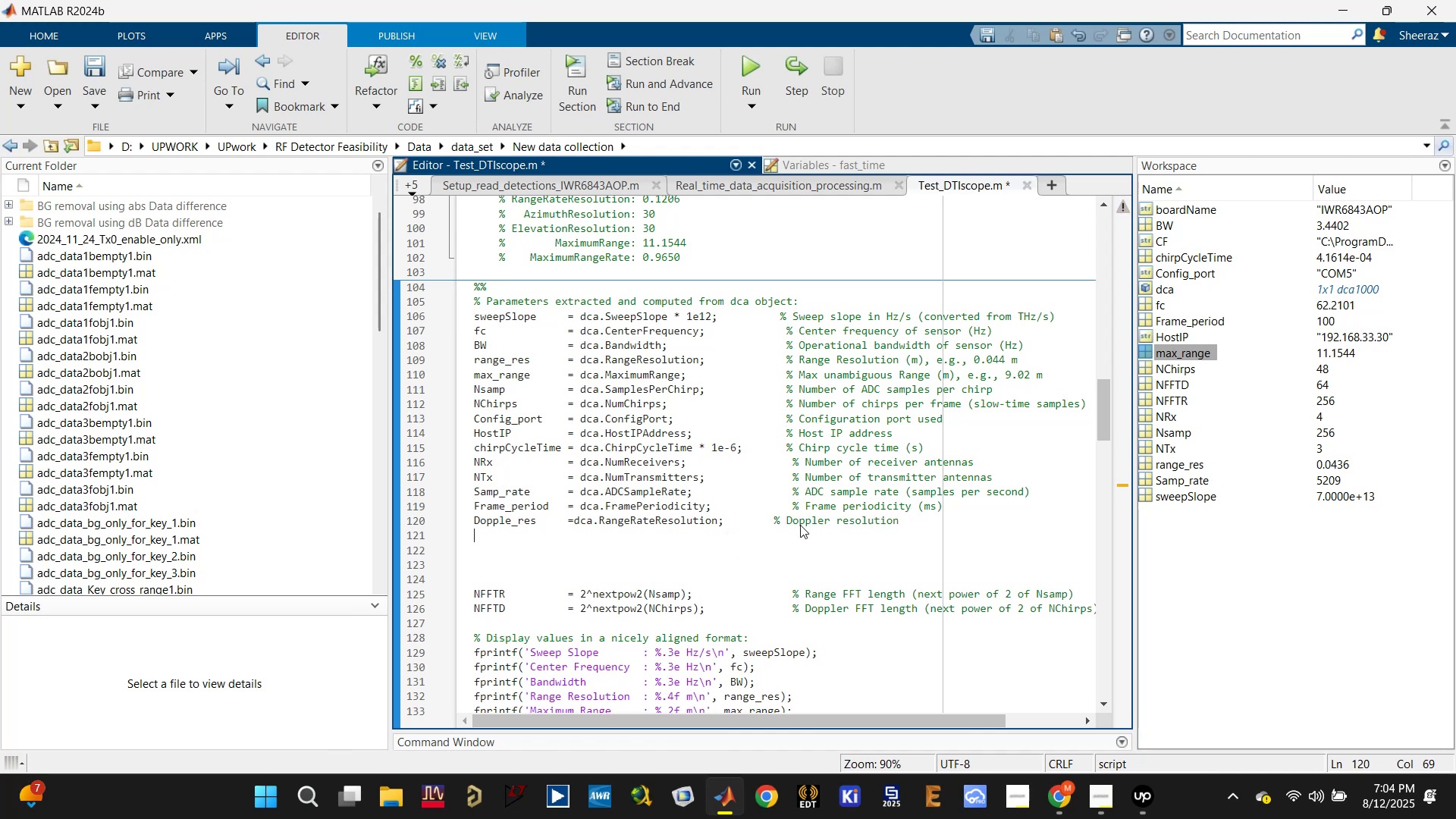 
 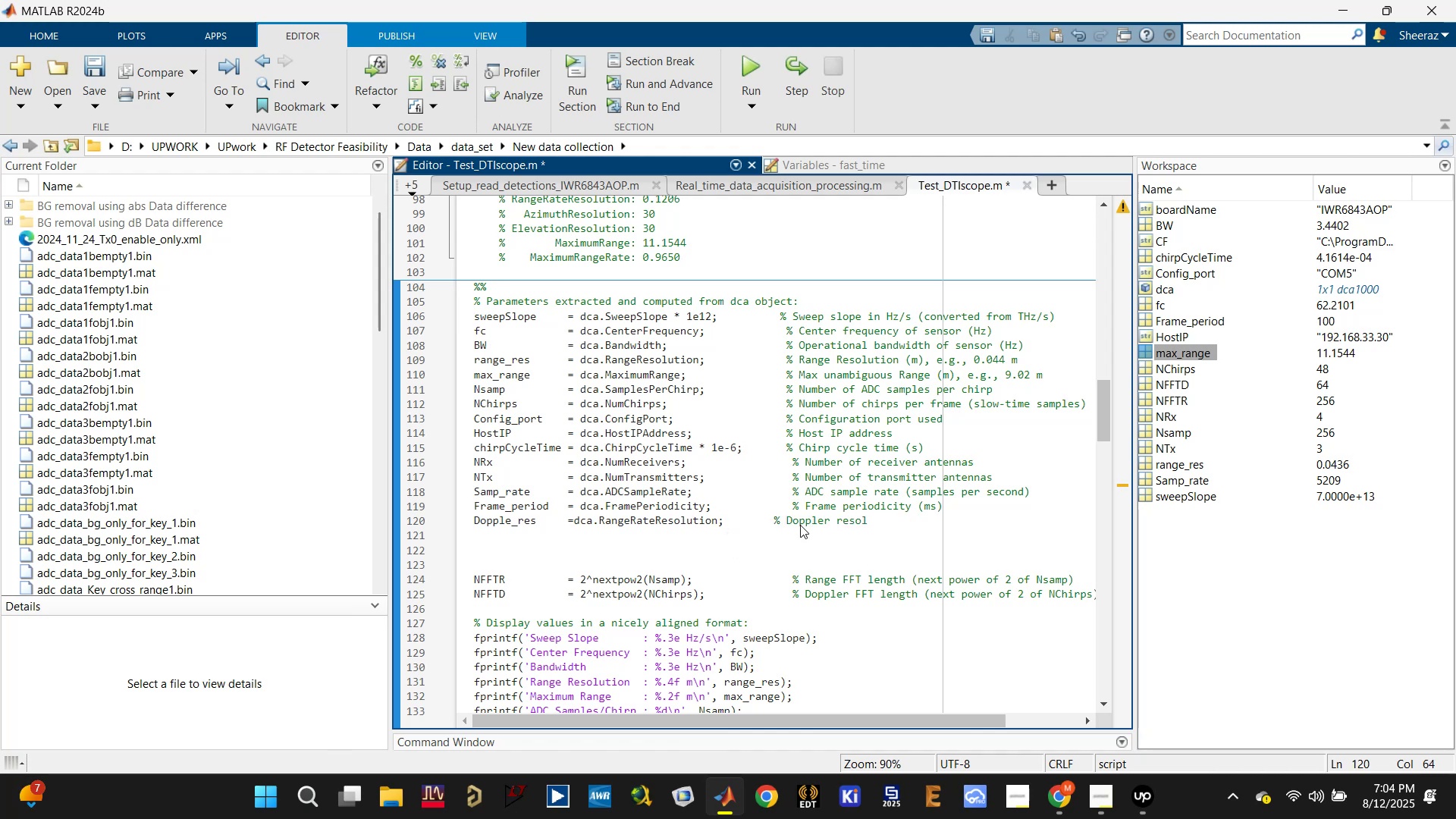 
key(Enter)
 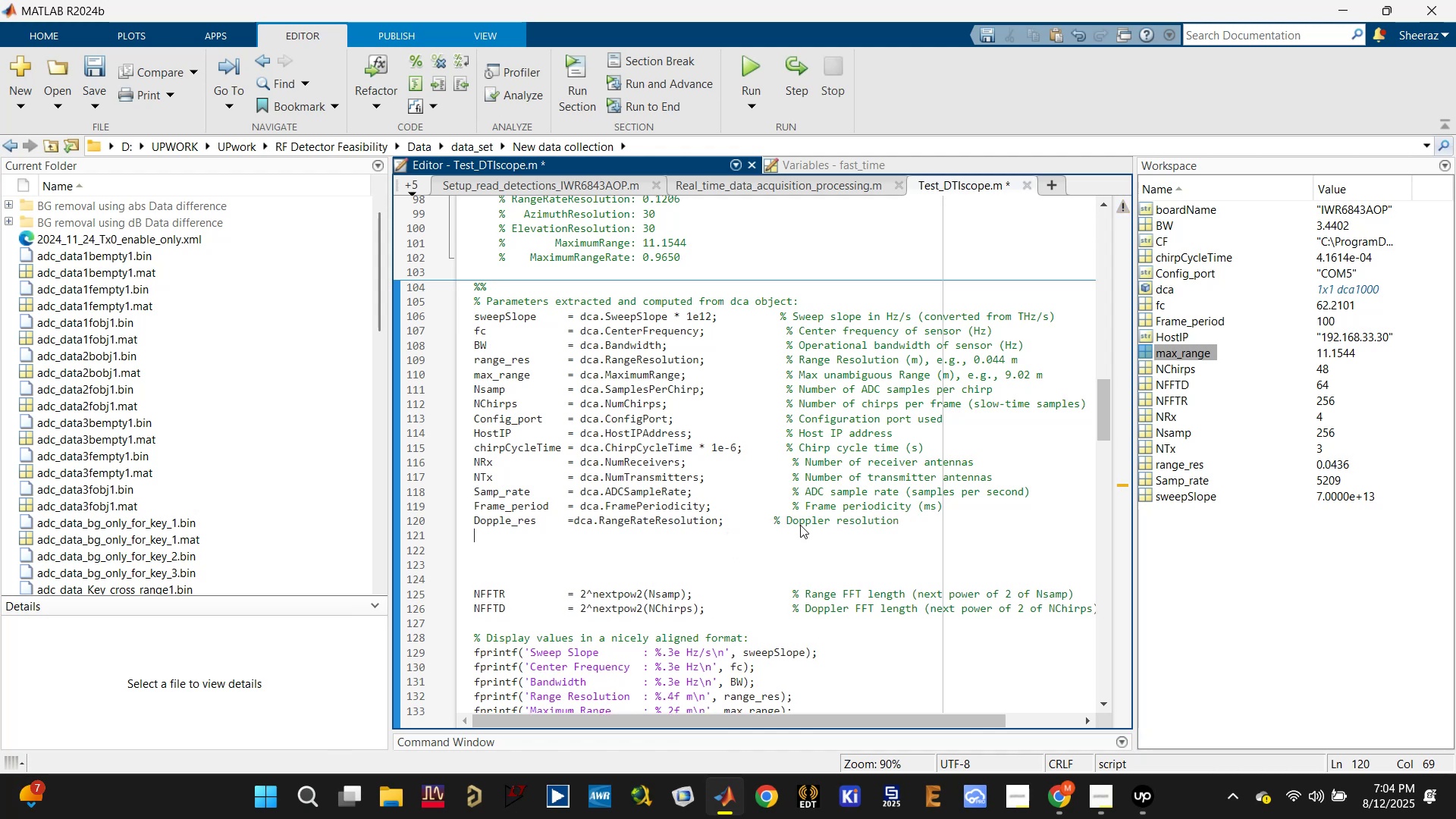 
key(Control+S)
 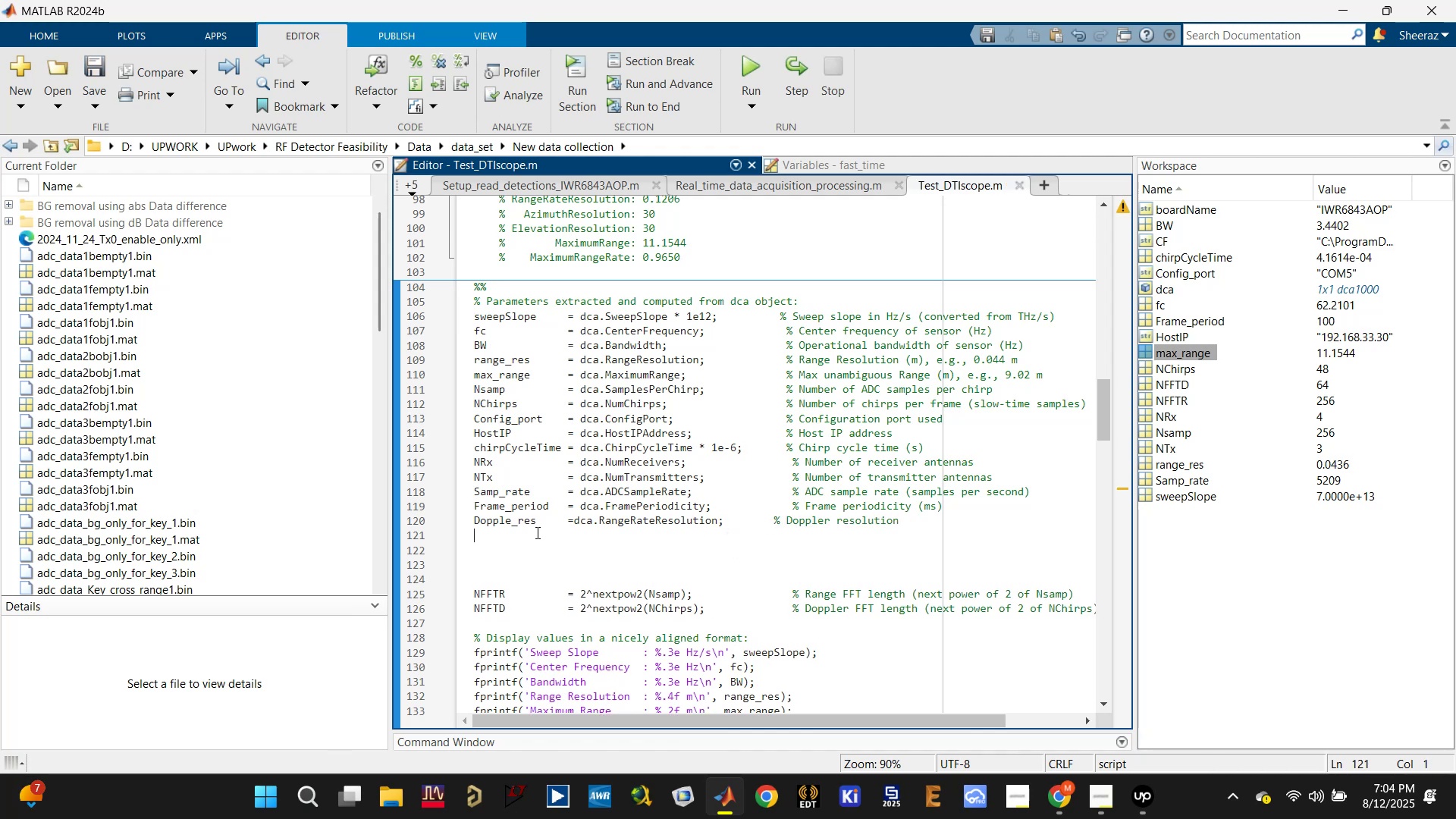 
double_click([515, 519])
 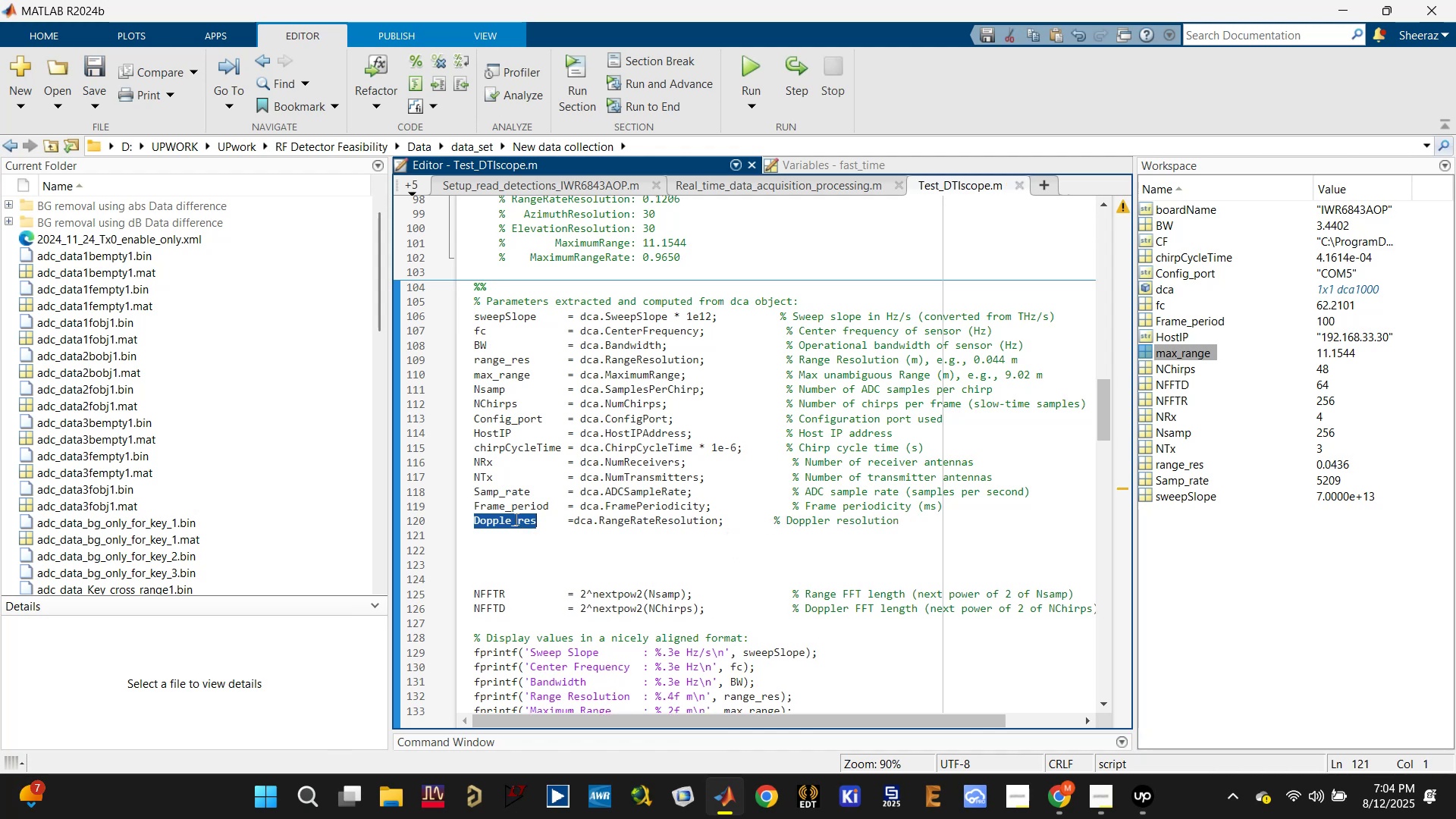 
key(Control+C)
 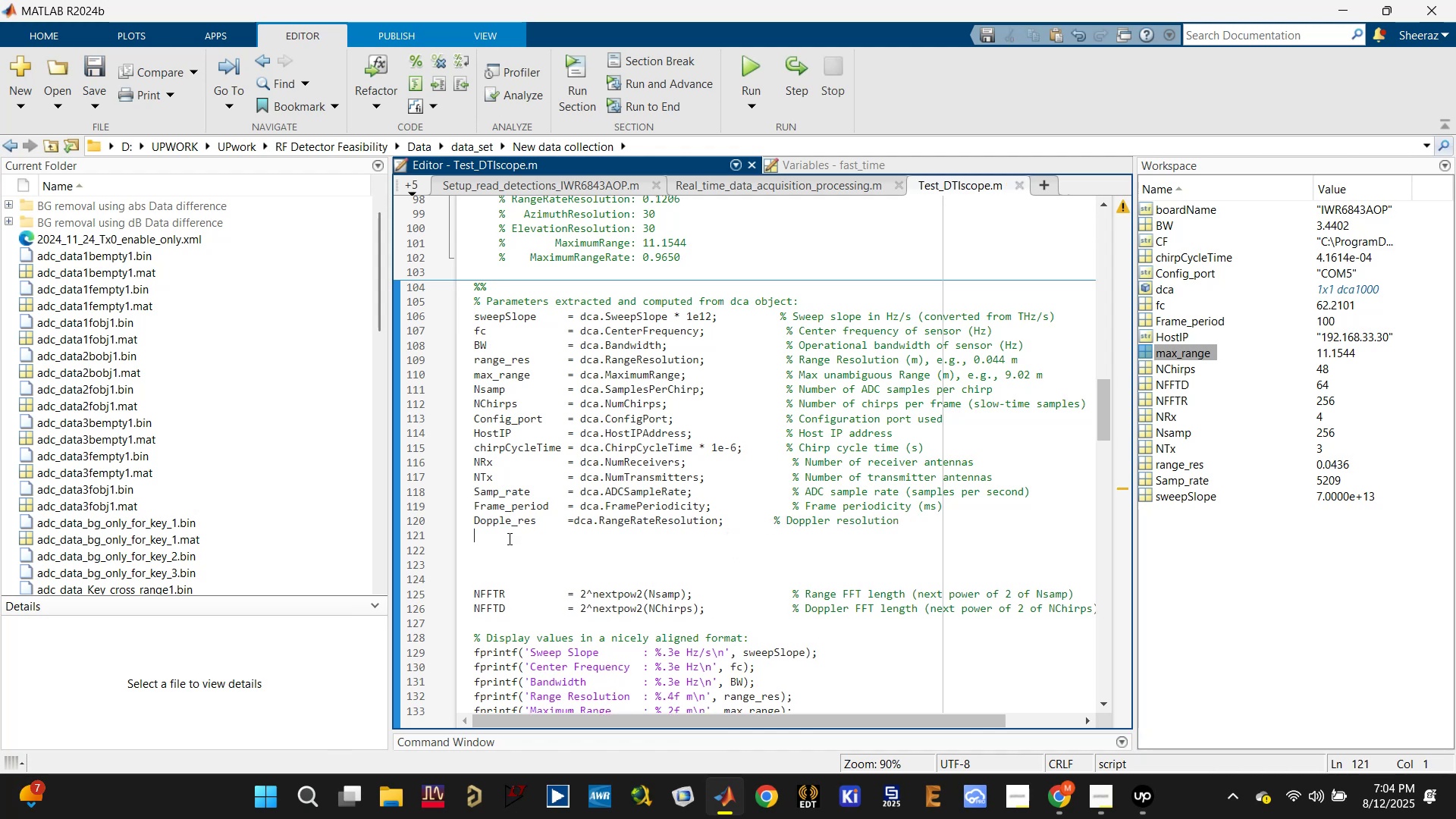 
double_click([513, 534])
 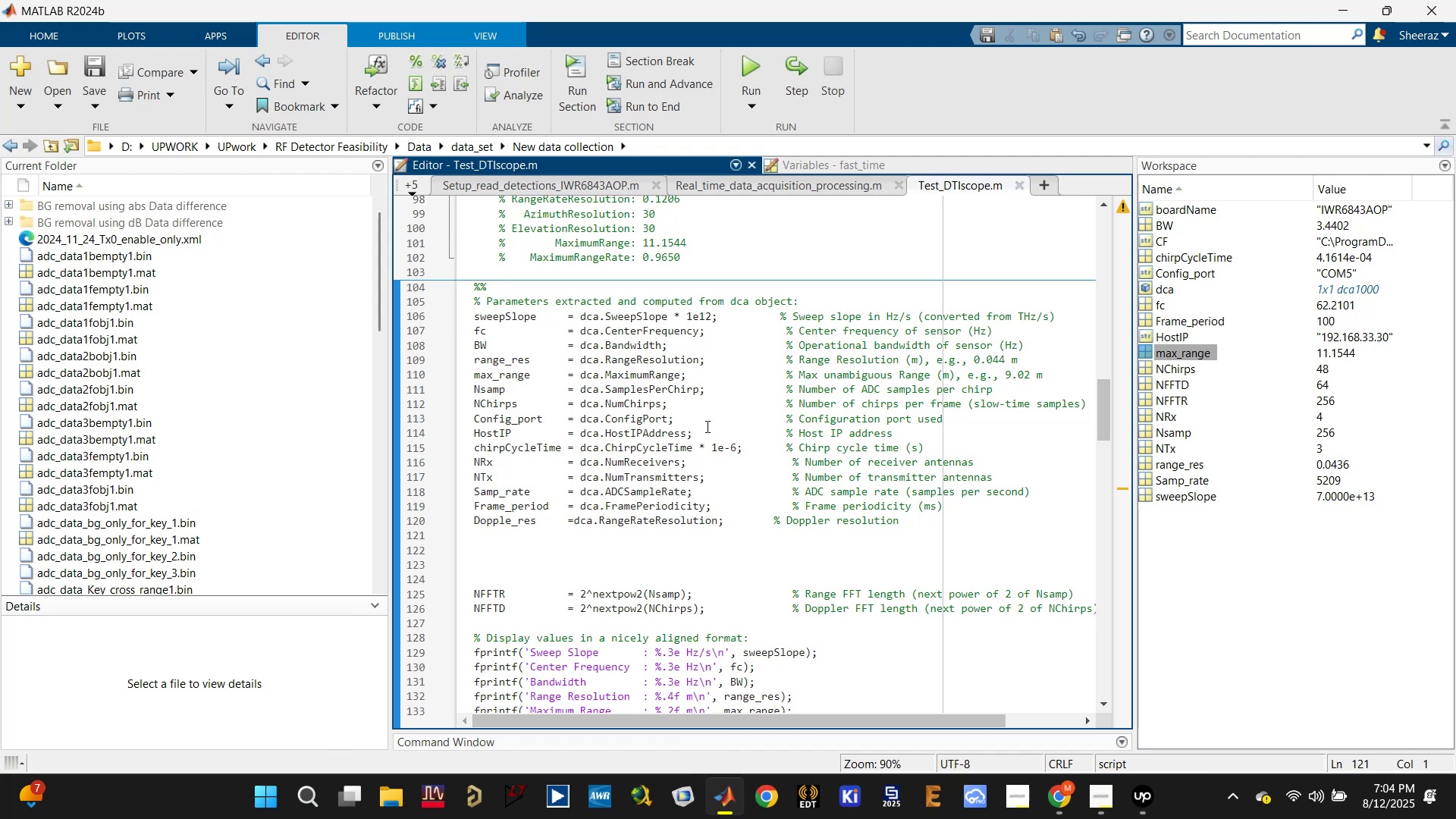 
wait(5.34)
 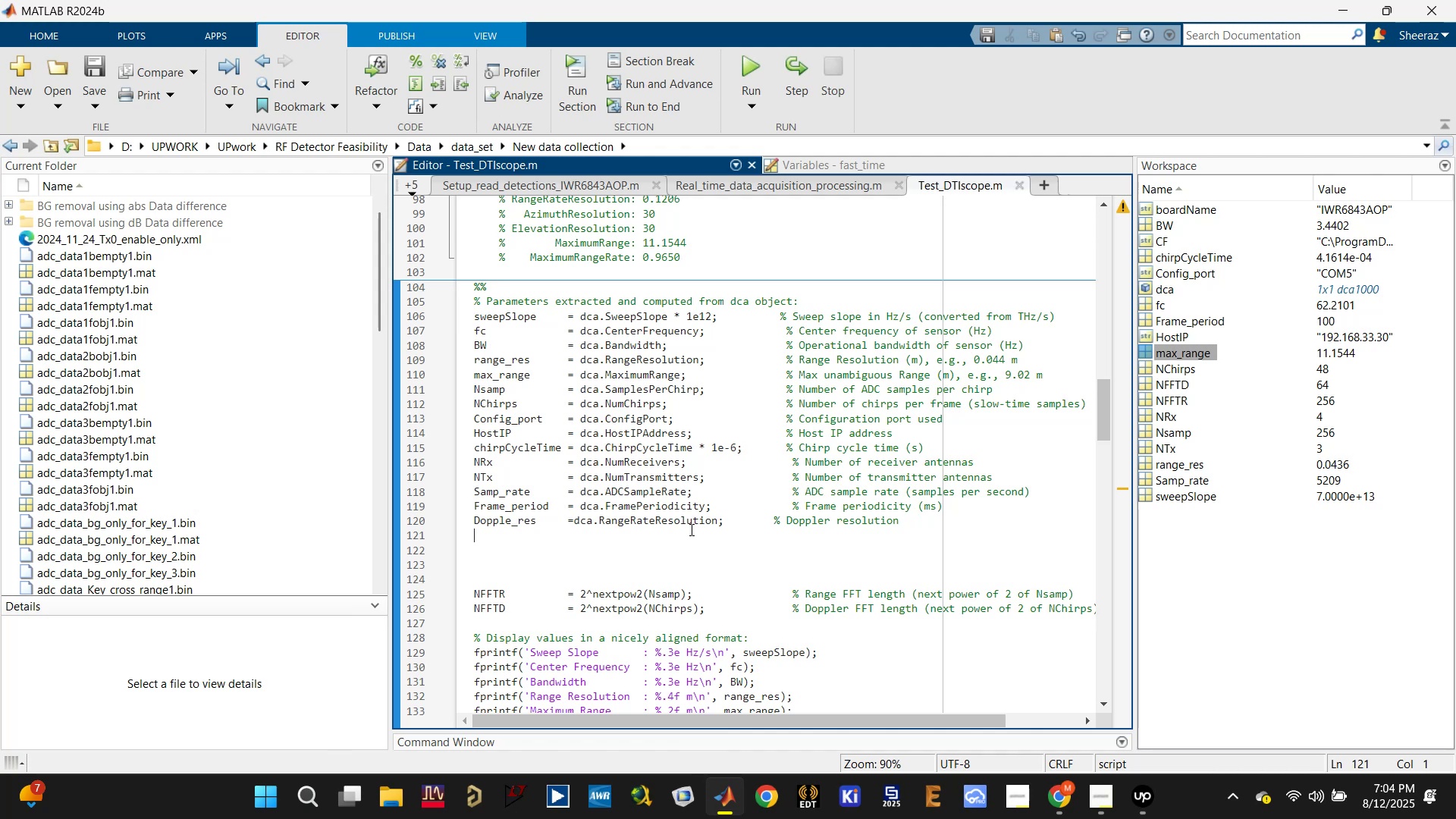 
key(Control+V)
 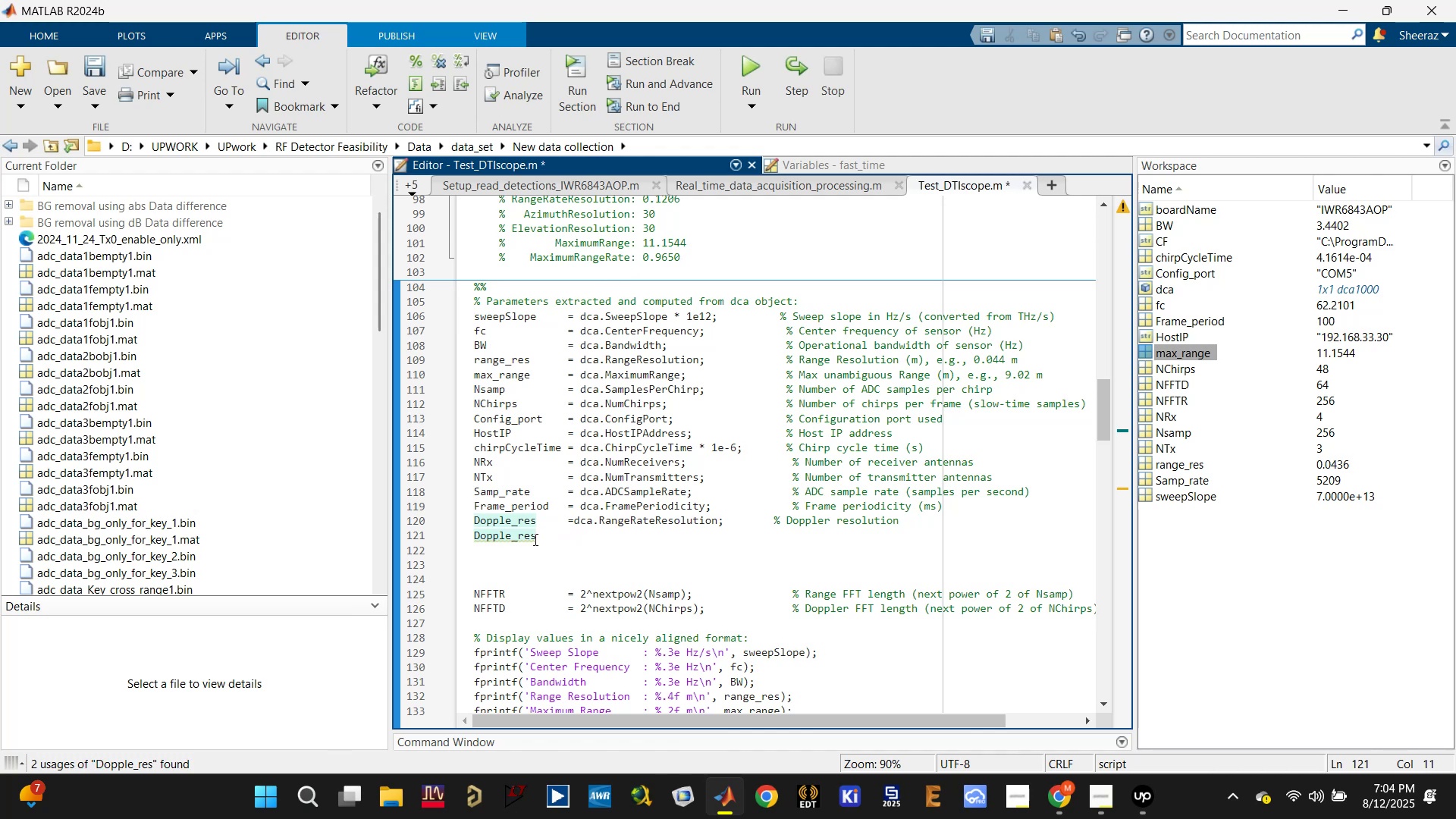 
double_click([529, 538])
 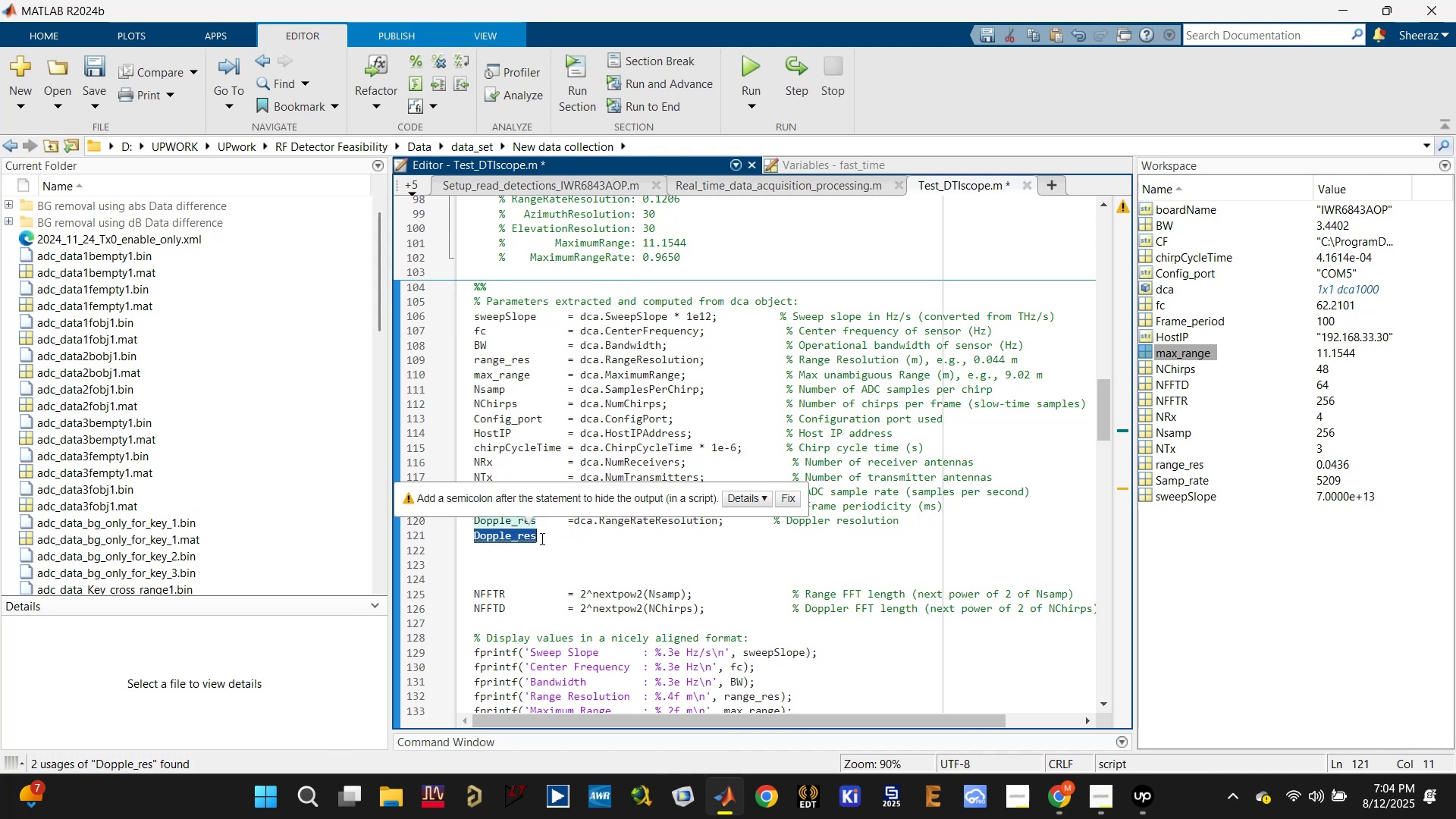 
left_click([541, 538])
 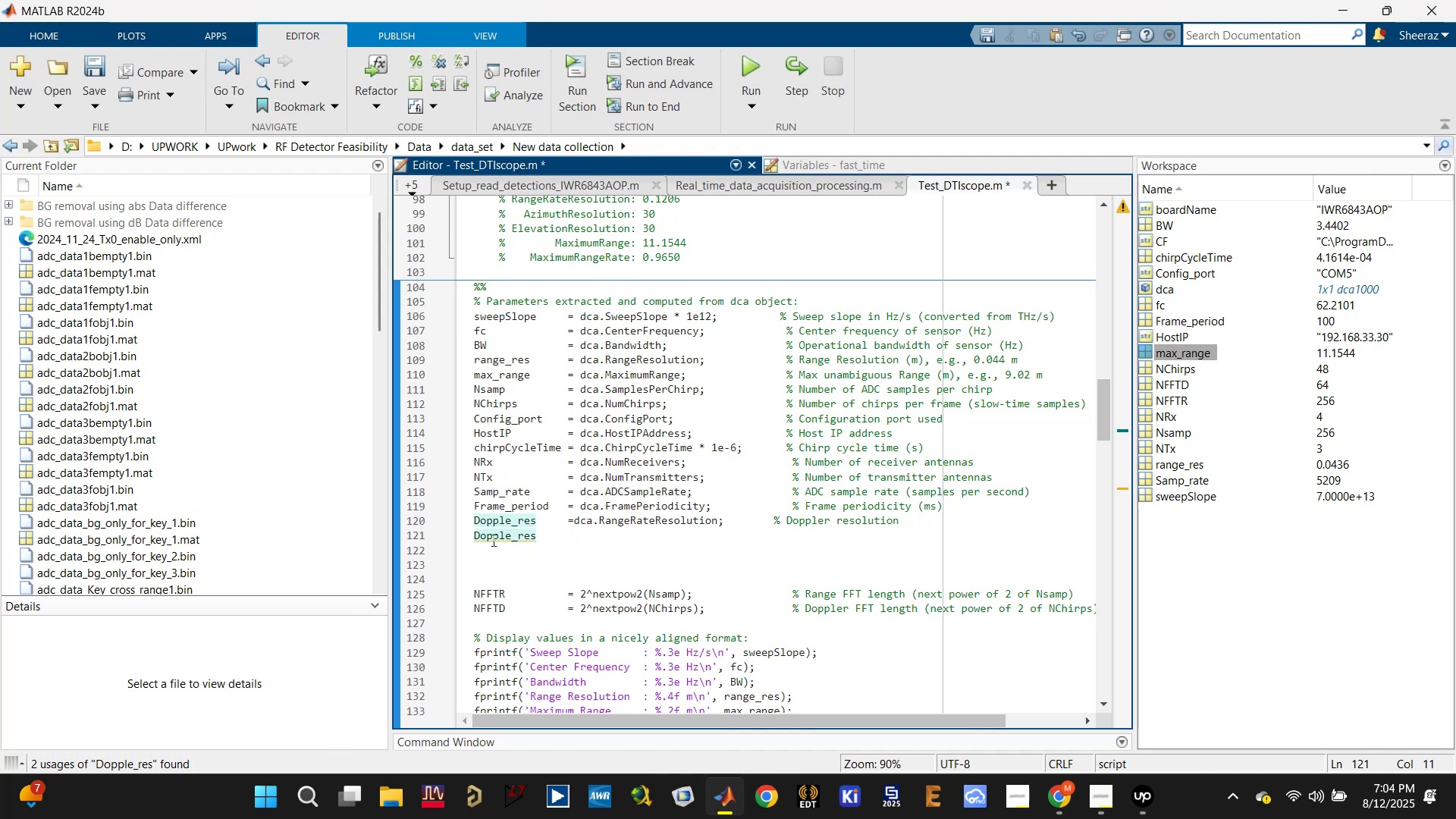 
left_click([477, 534])
 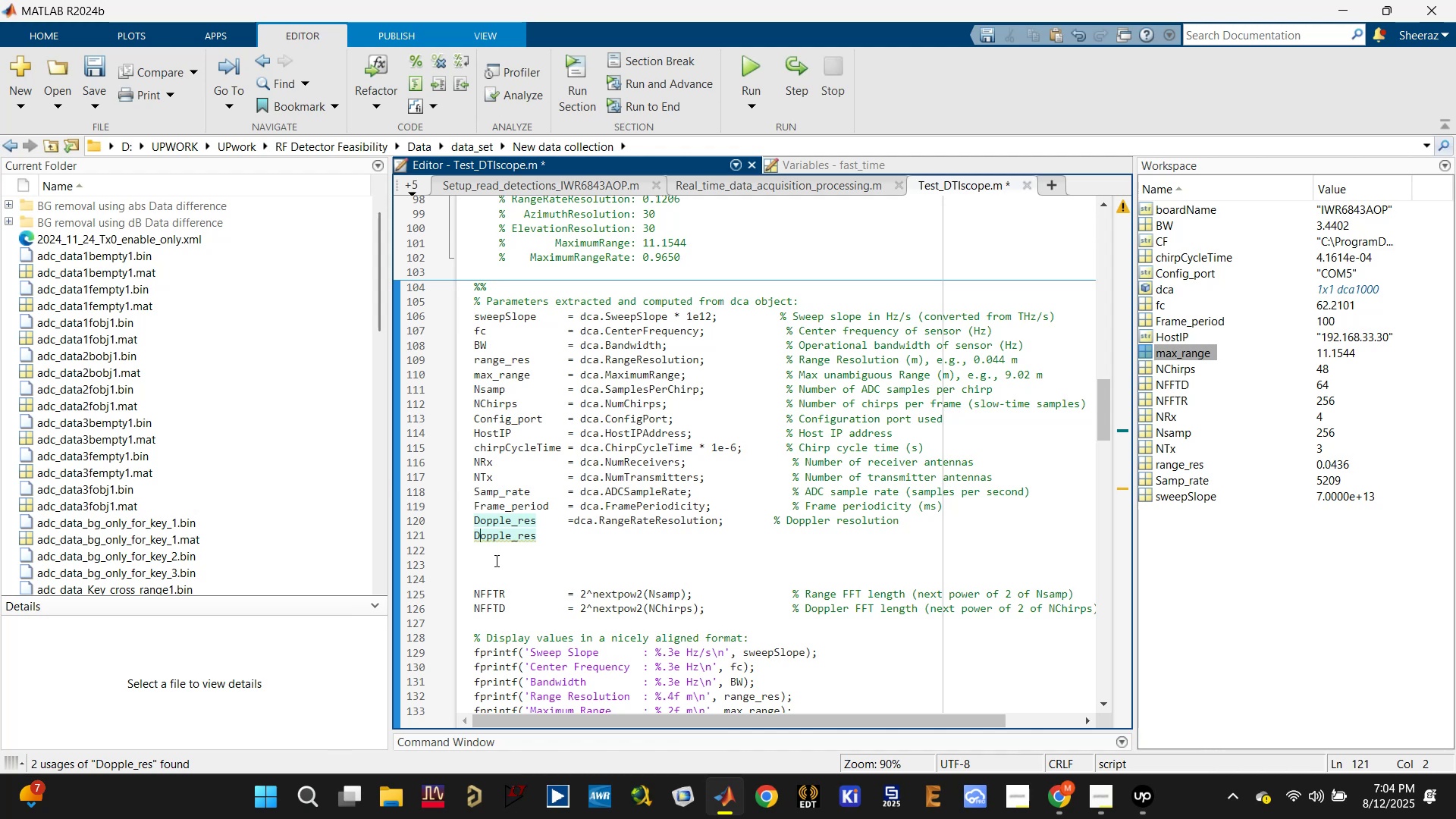 
key(ArrowLeft)
 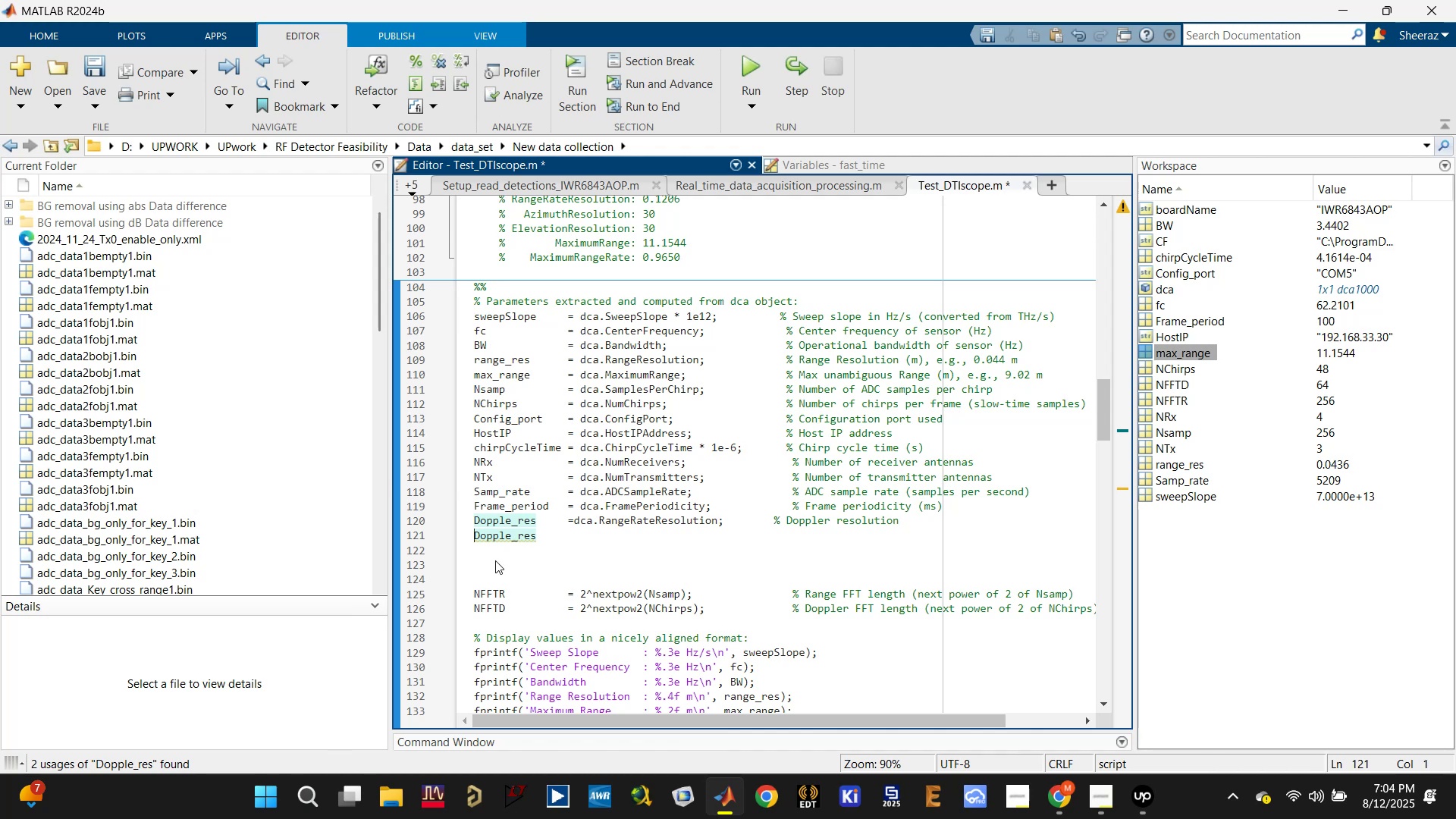 
type(max_)
 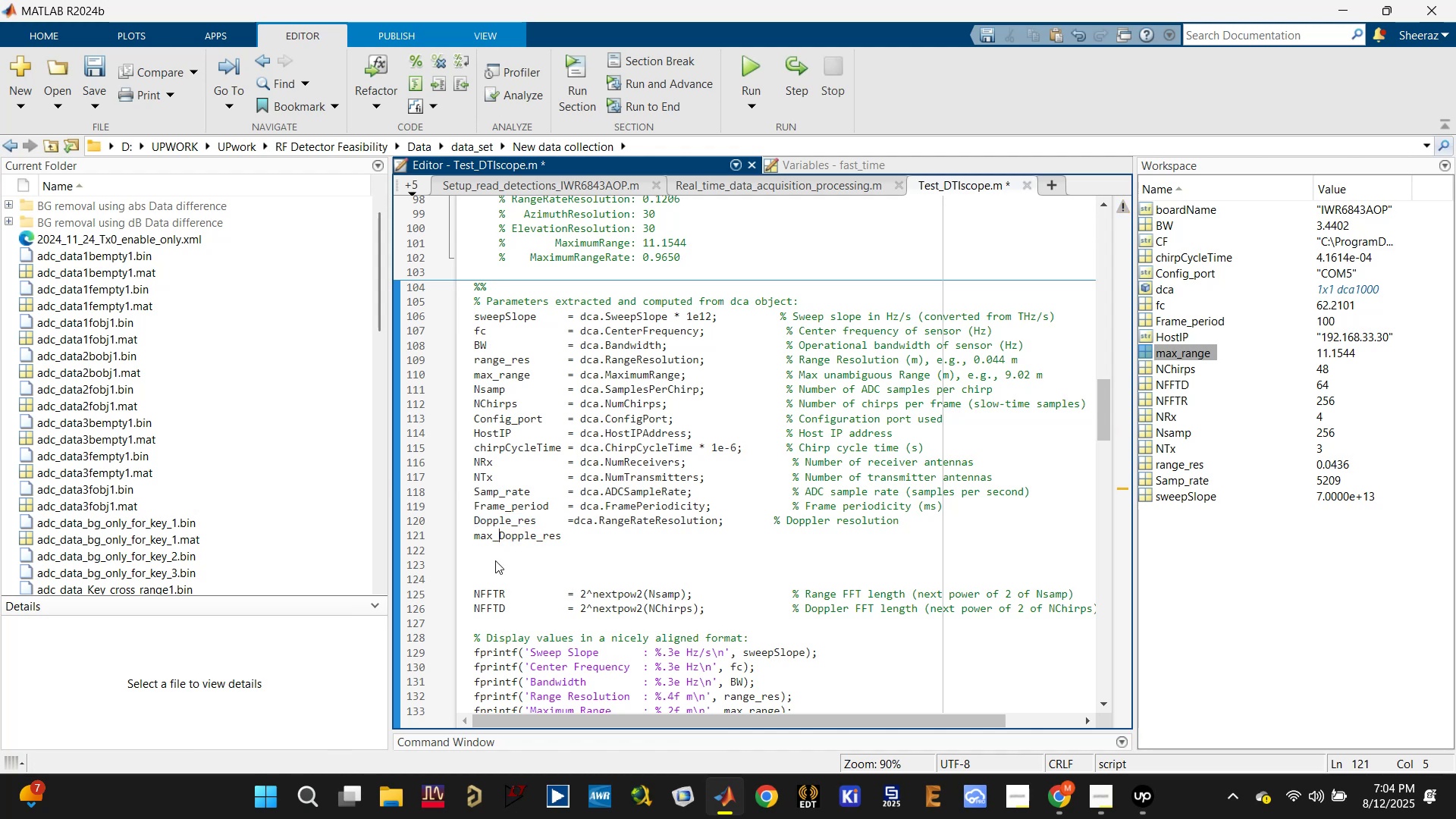 
double_click([548, 536])
 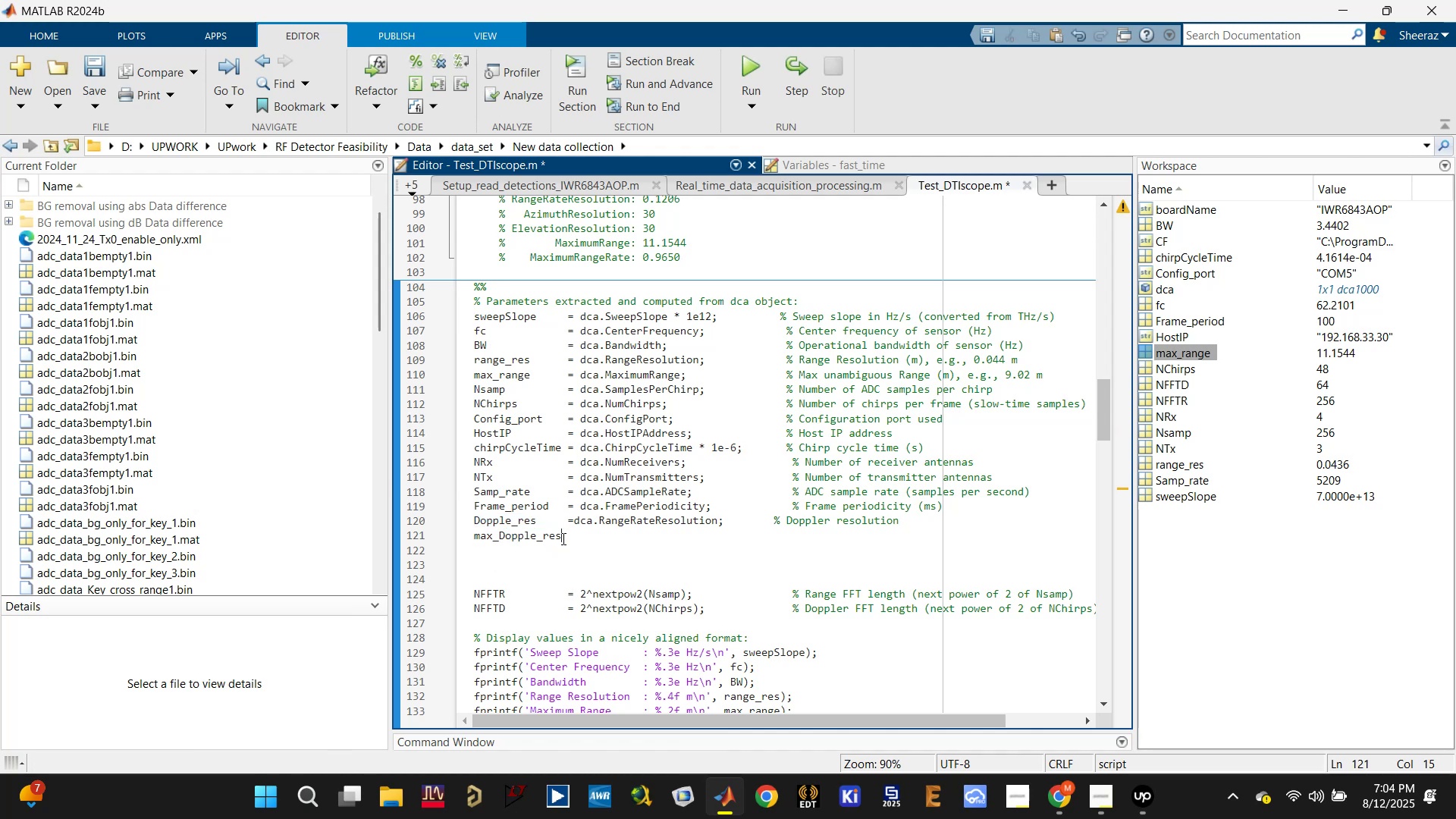 
left_click_drag(start_coordinate=[561, 537], to_coordinate=[543, 537])
 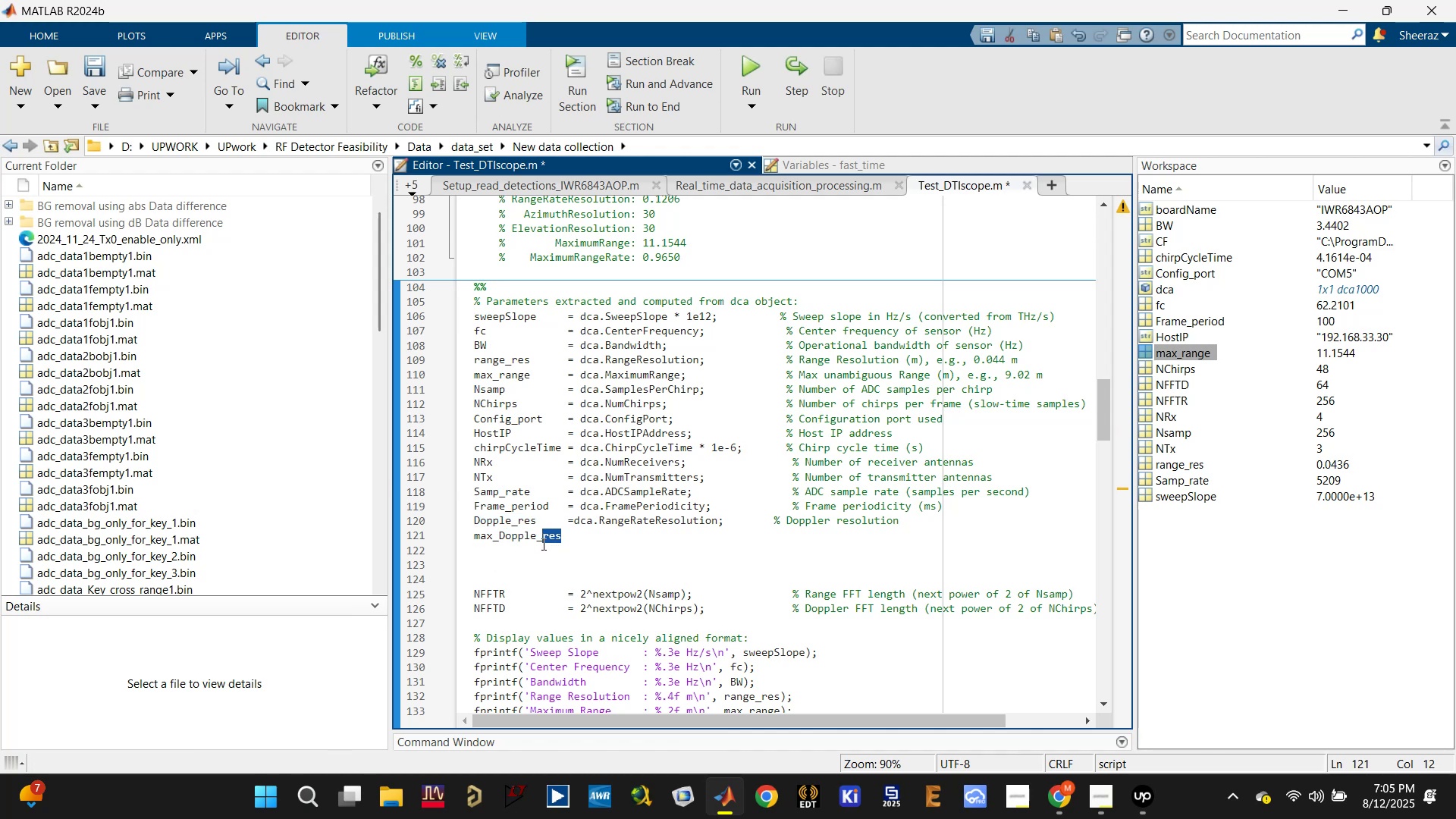 
type(Vel =dca.range)
 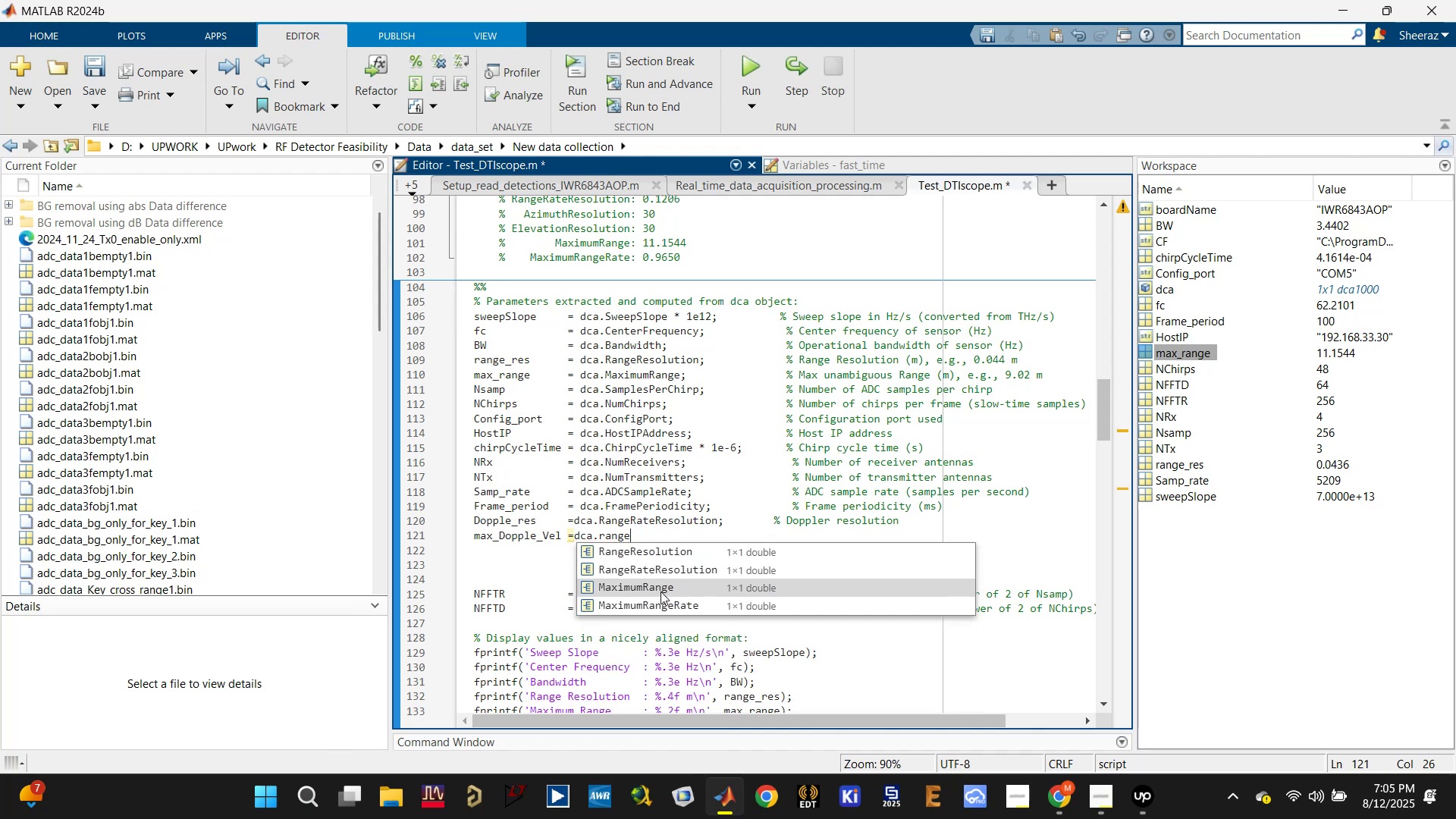 
left_click([667, 605])
 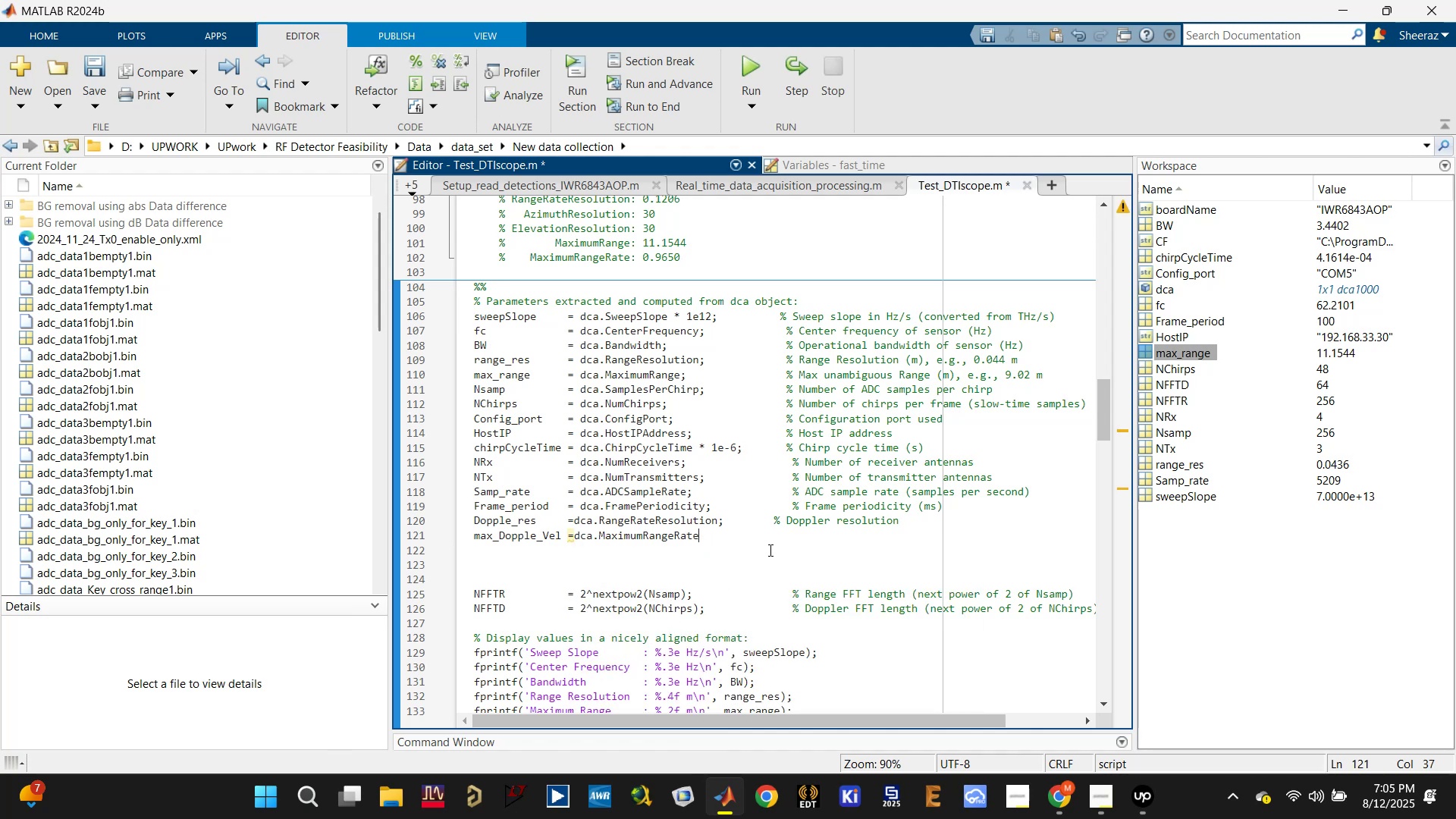 
key(Semicolon)
 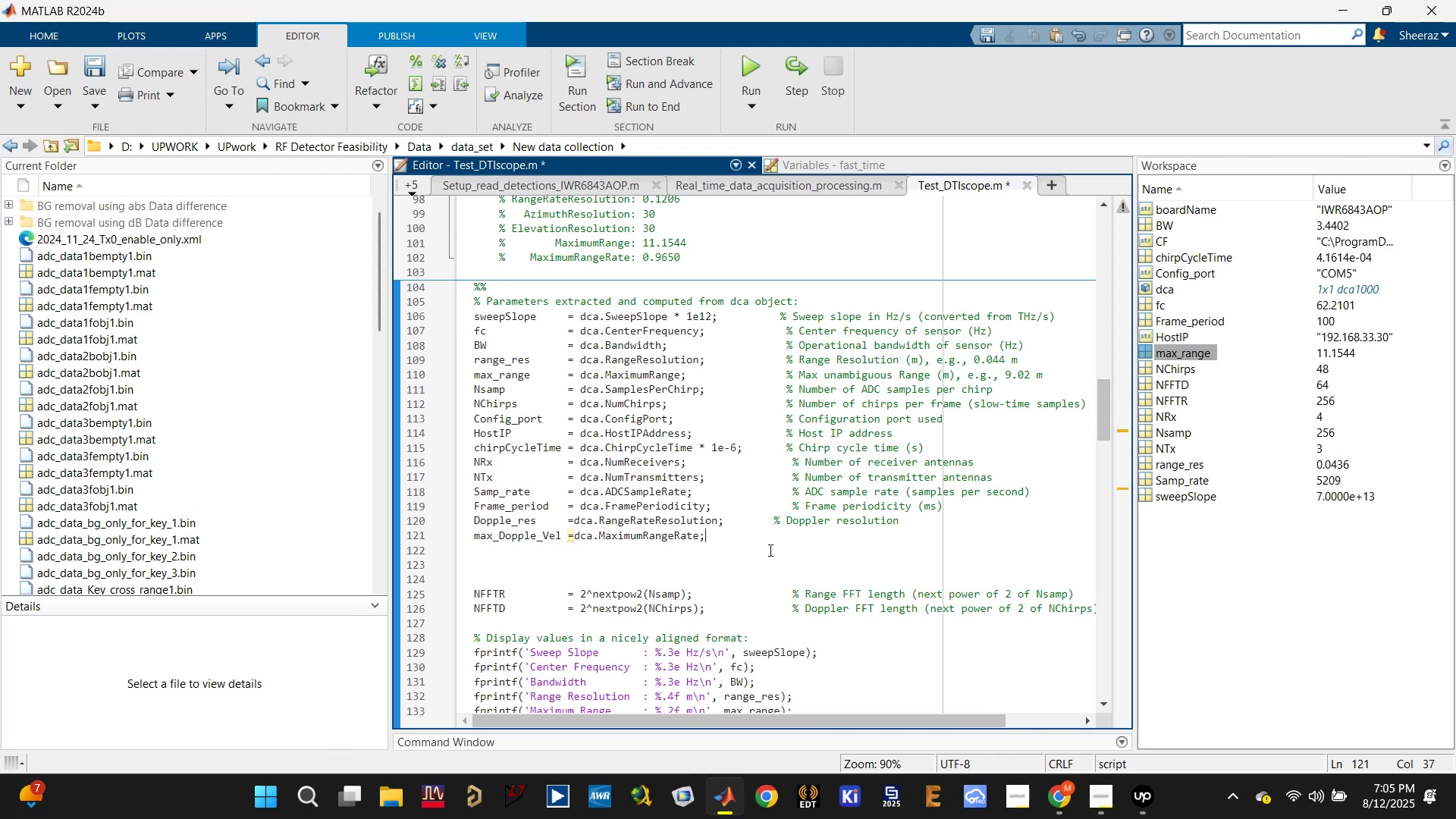 
key(Control+S)
 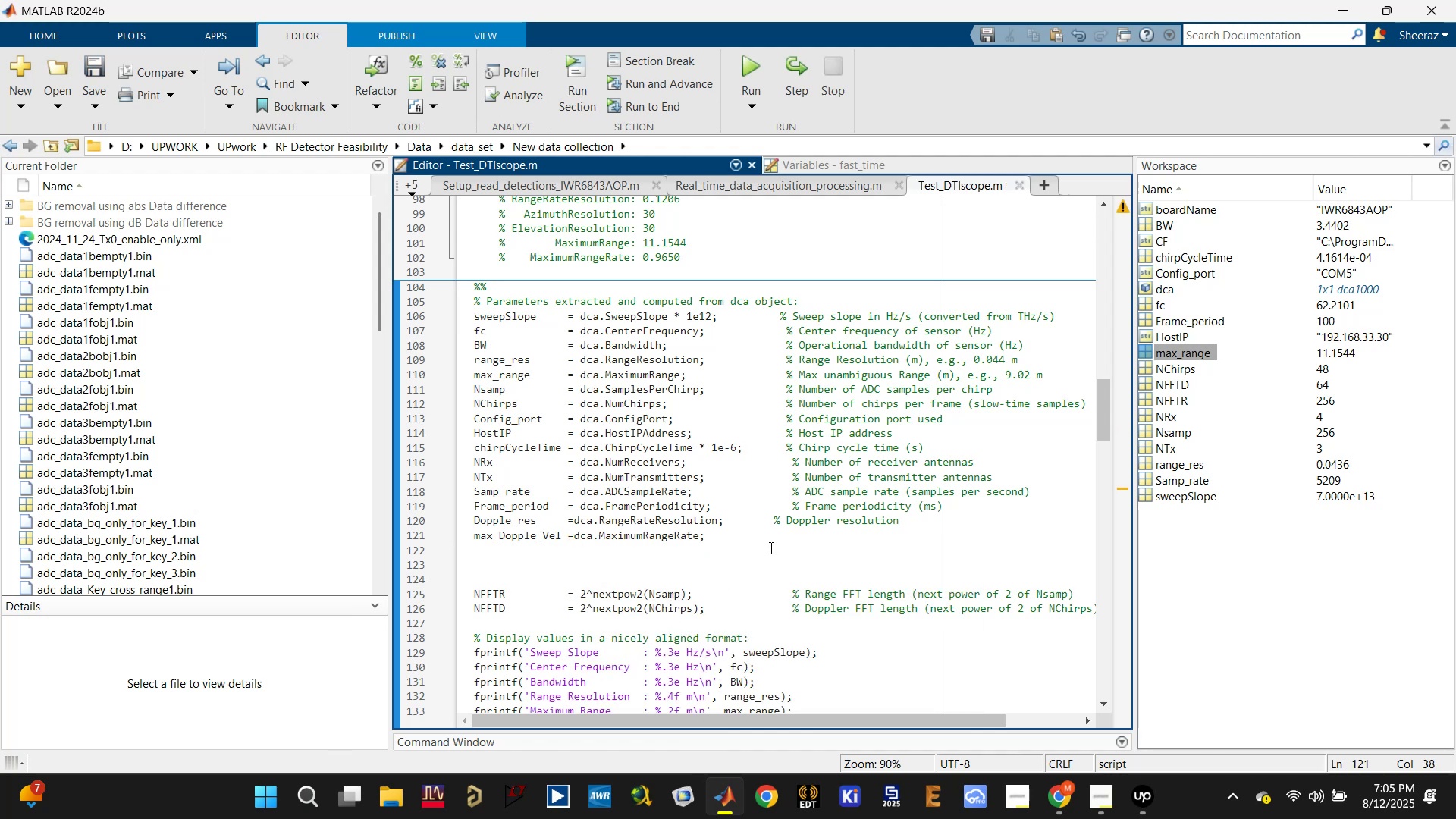 
scroll: coordinate [775, 546], scroll_direction: down, amount: 2.0
 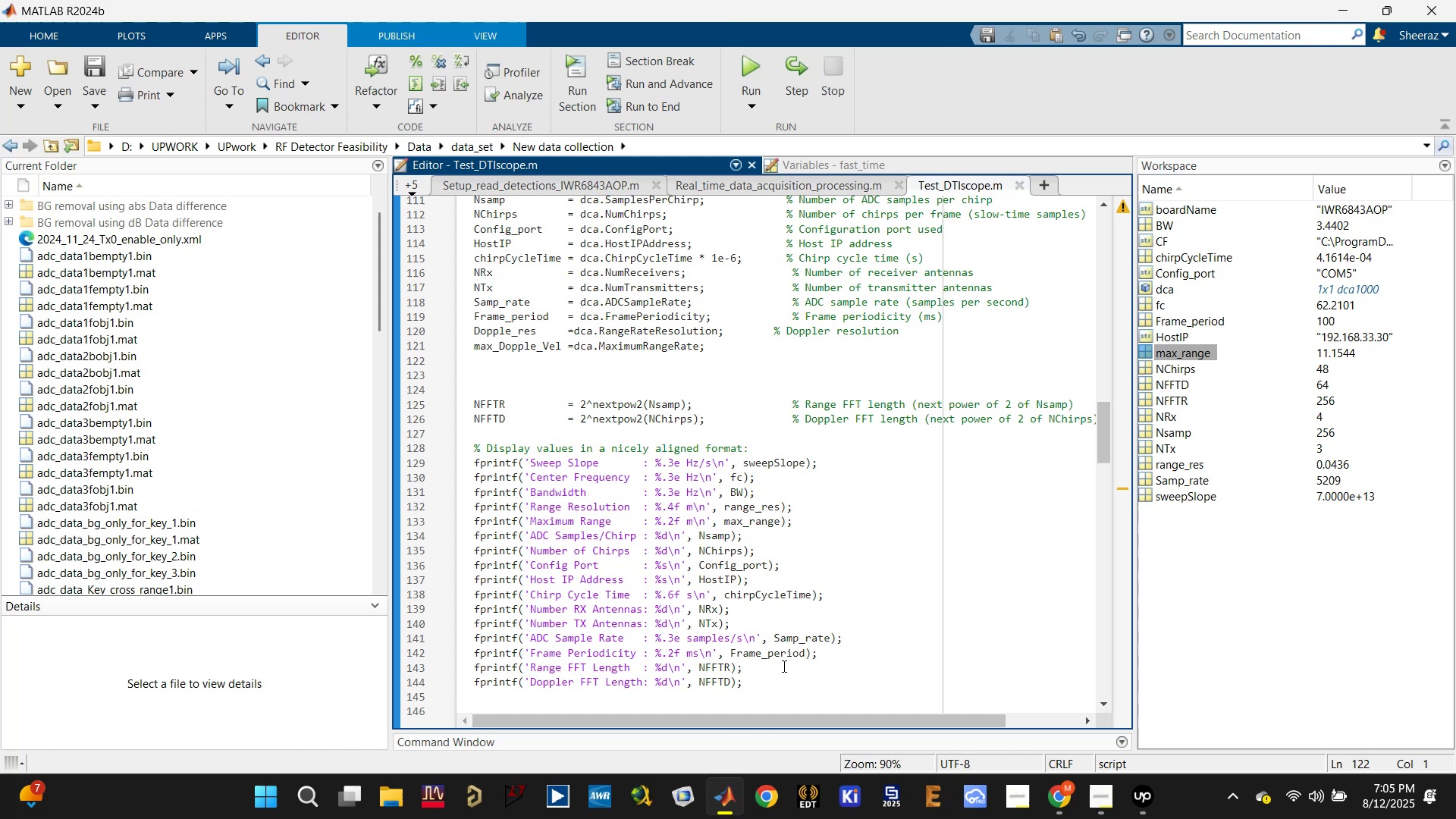 
left_click_drag(start_coordinate=[780, 688], to_coordinate=[459, 441])
 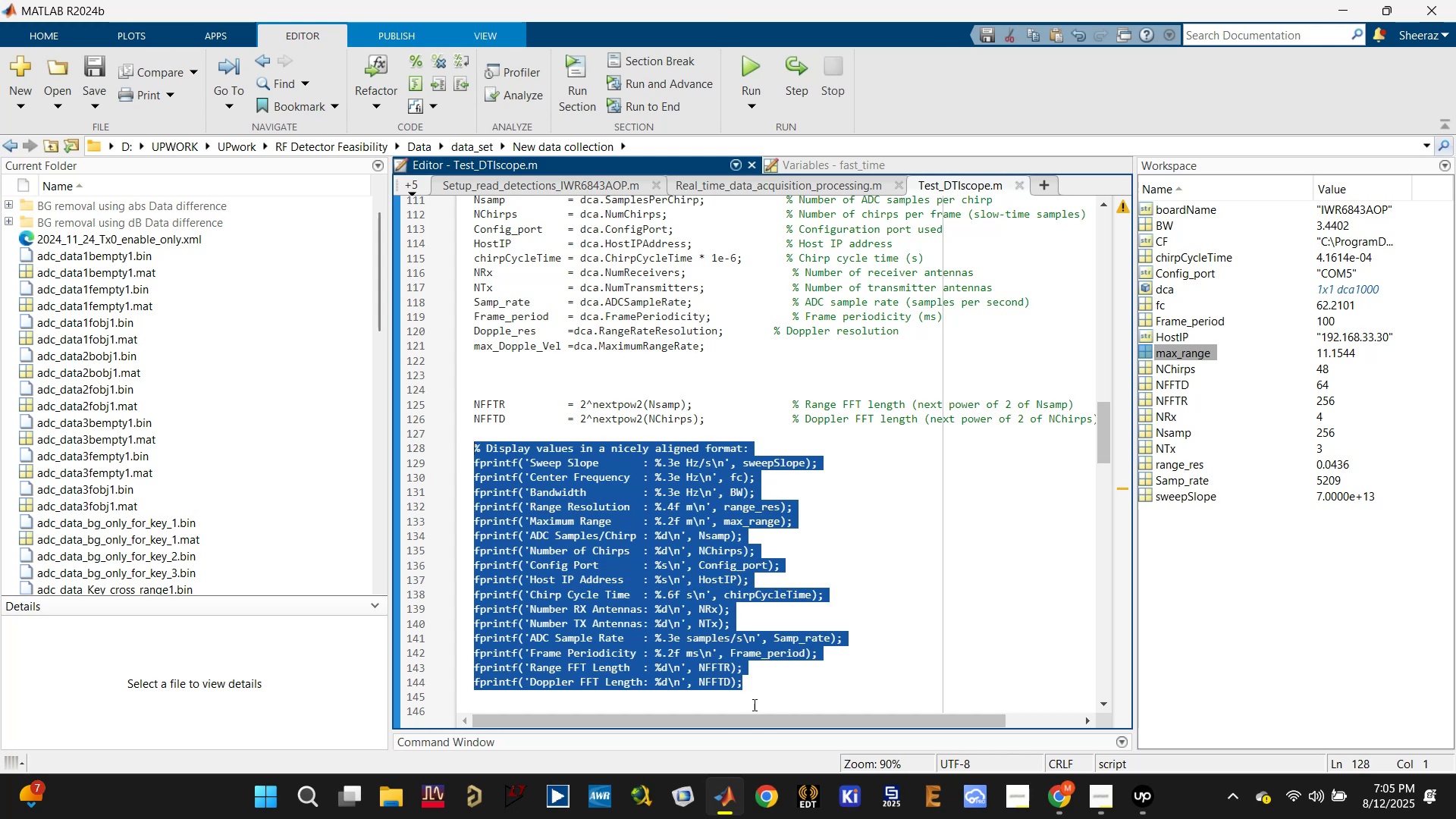 
left_click([756, 689])
 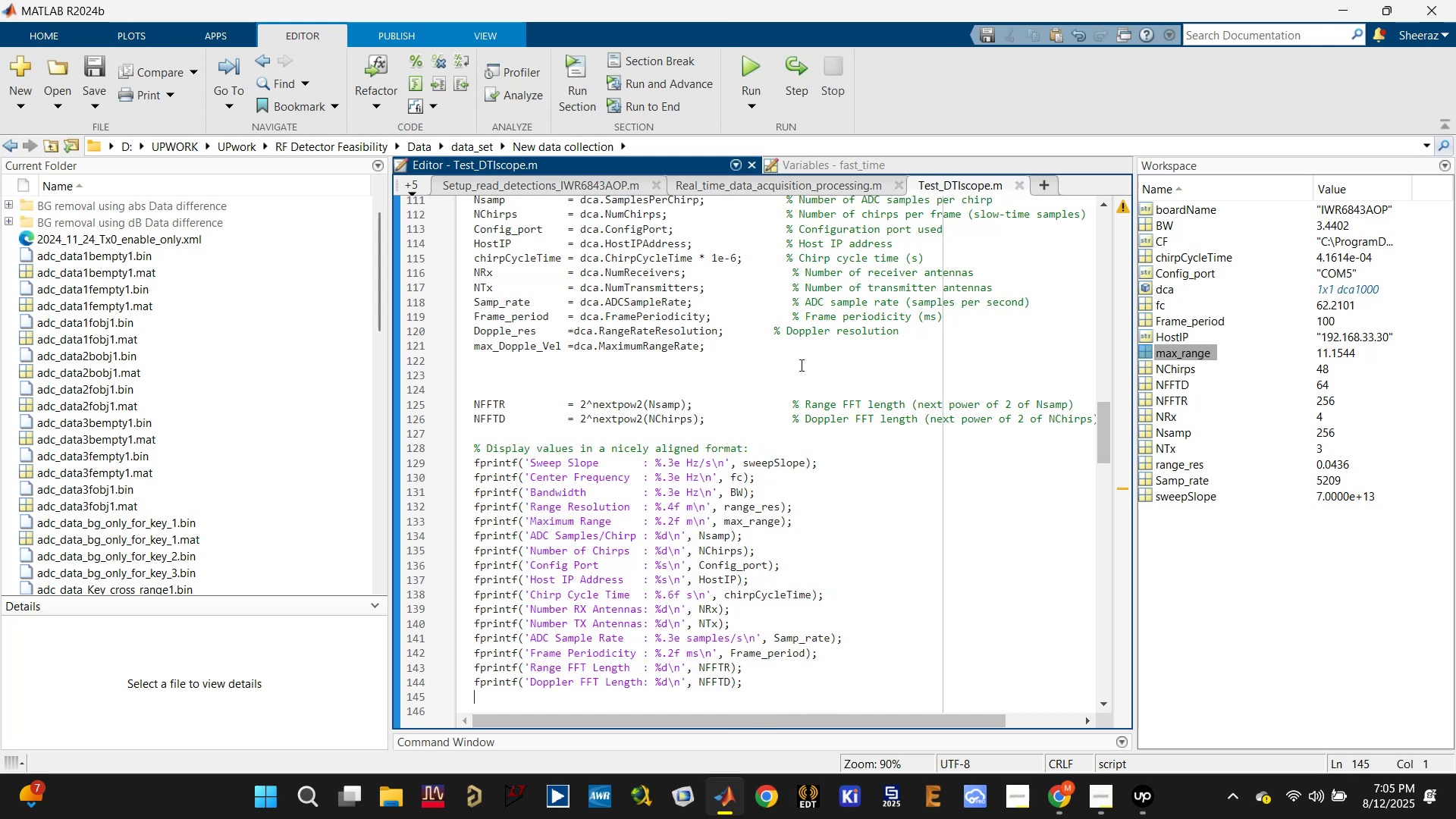 
left_click([807, 346])
 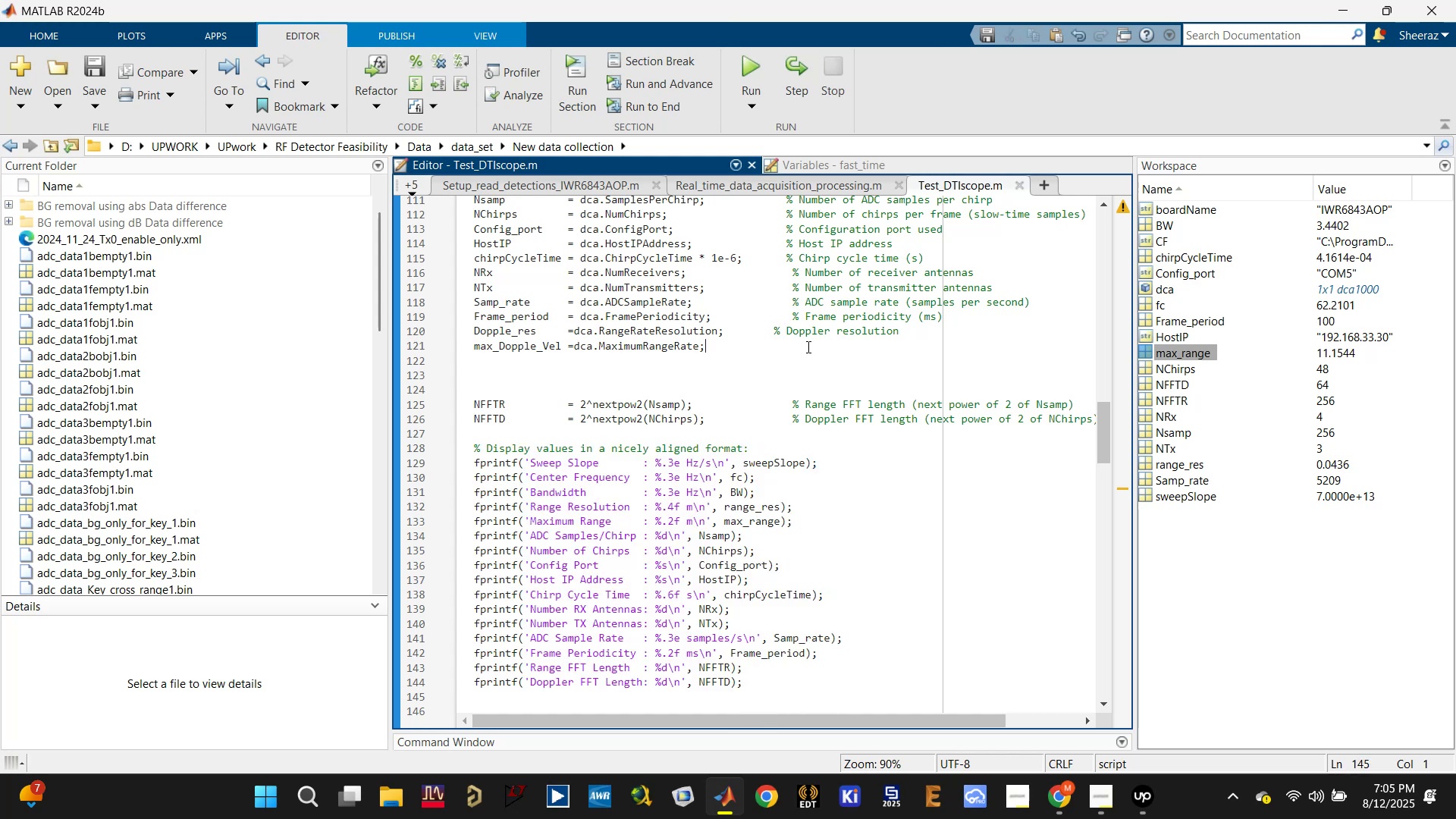 
key(Tab)
key(Tab)
key(Tab)
key(Tab)
type(% Doppler velocity in ())
 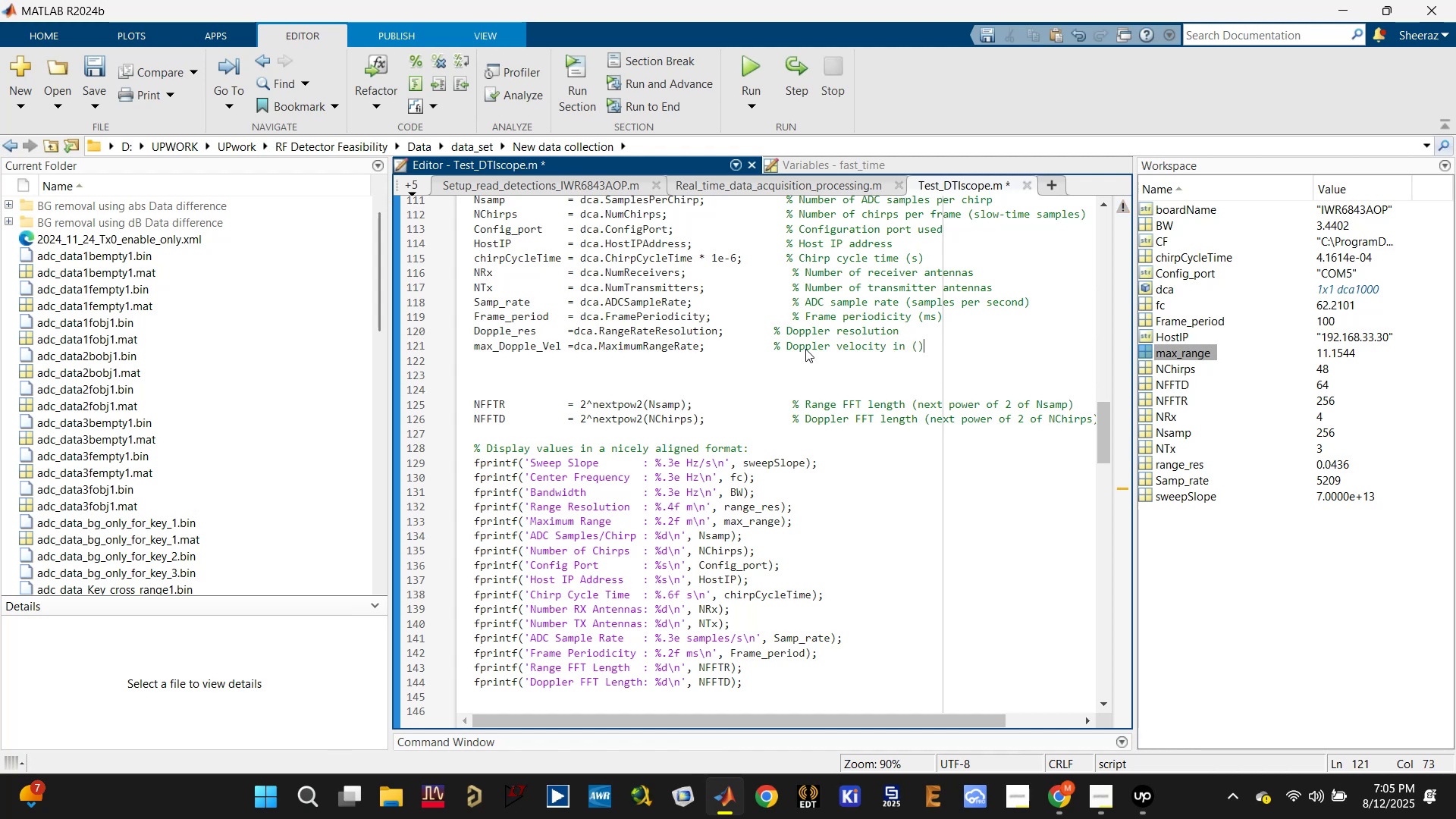 
key(ArrowLeft)
 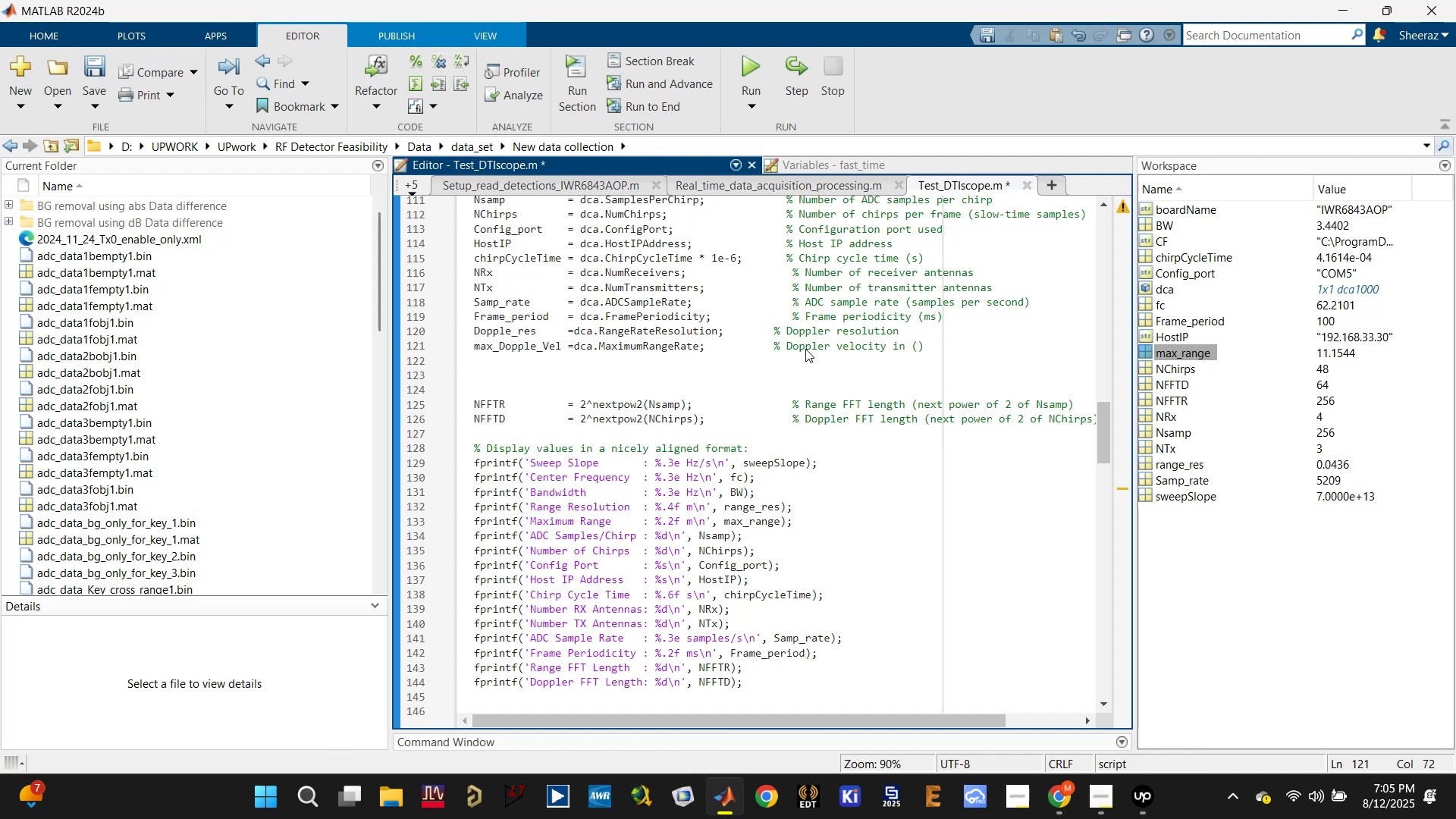 
key(M)
 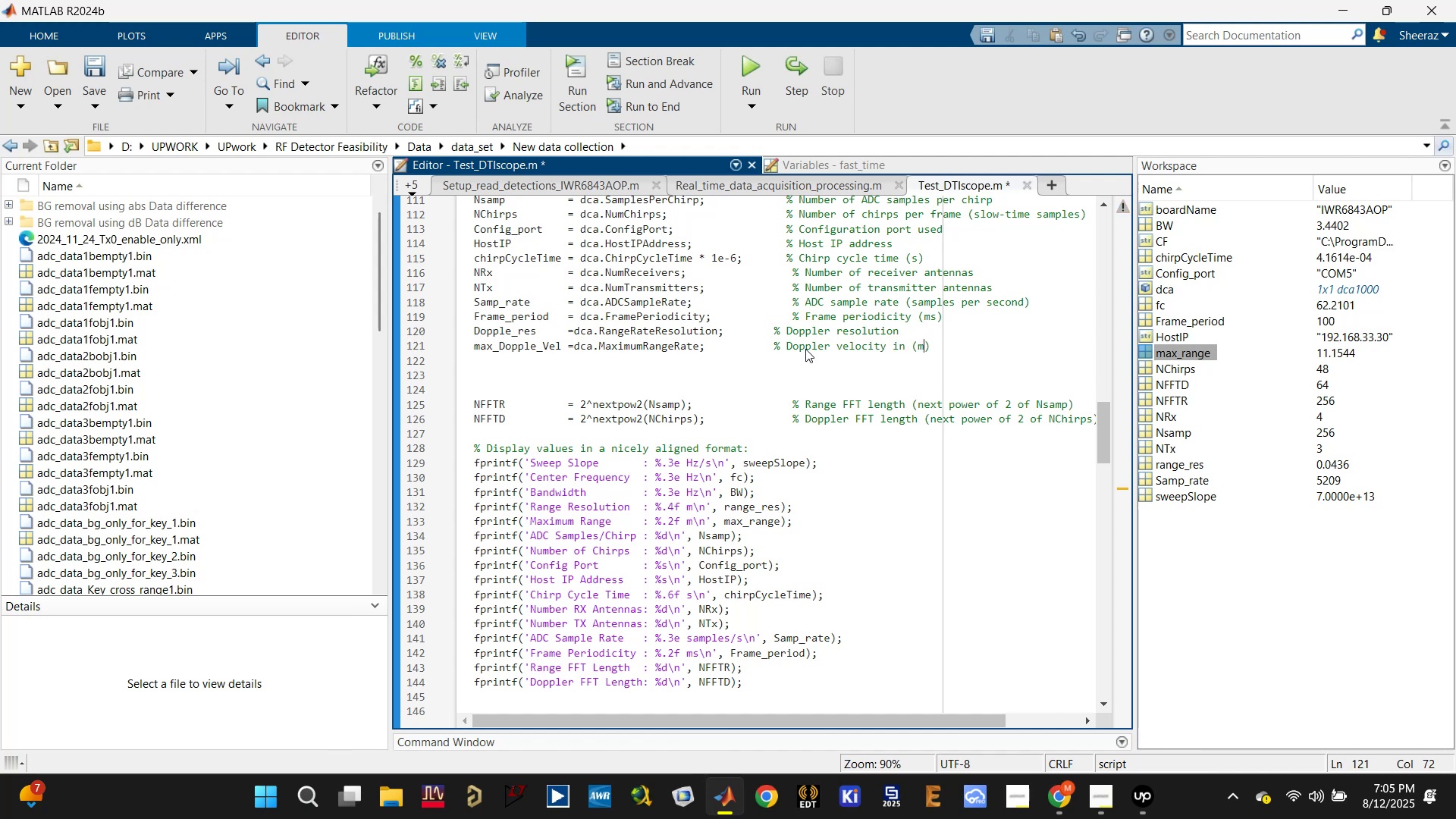 
key(Slash)
 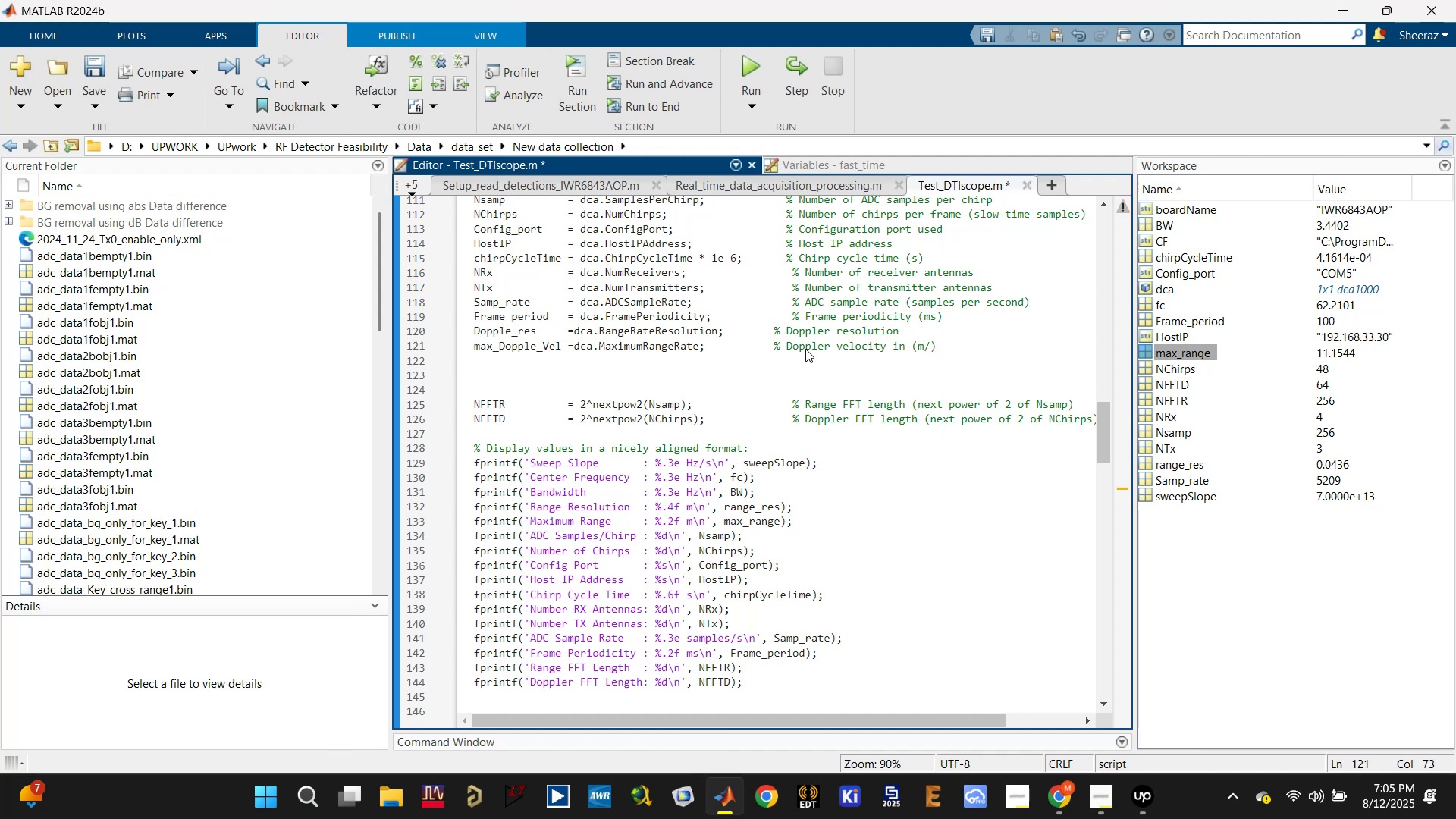 
key(S)
 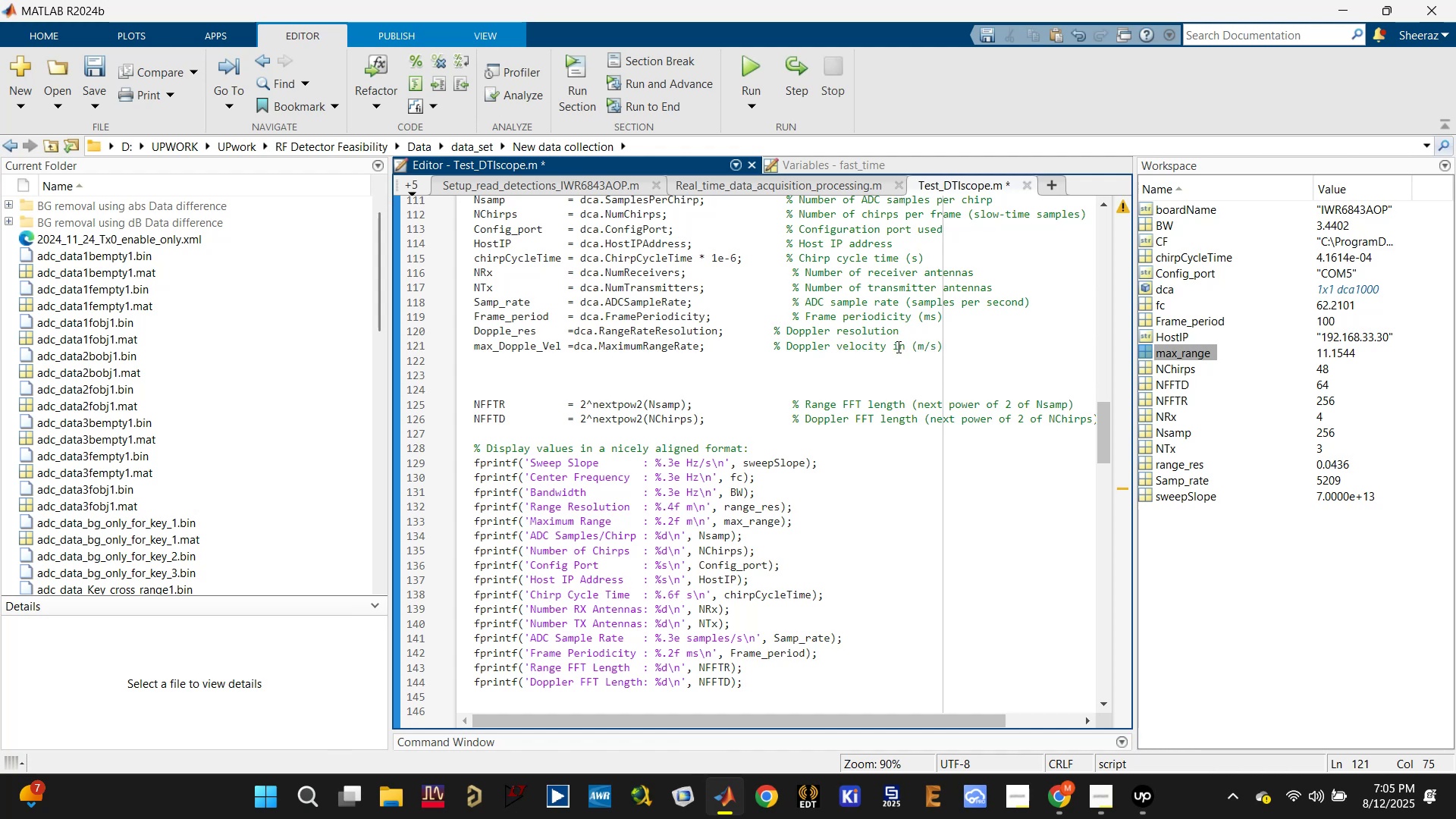 
double_click([899, 346])
 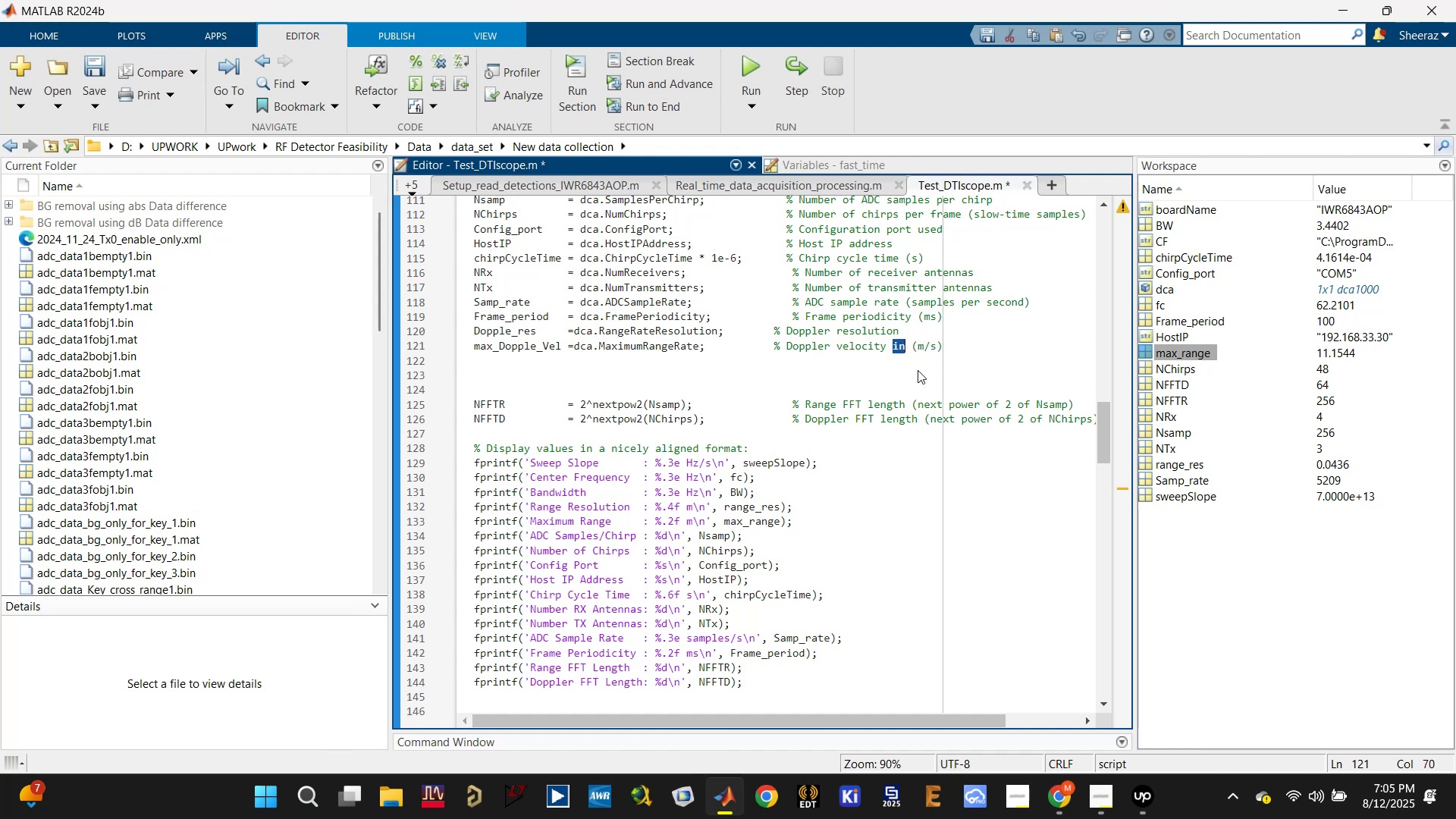 
key(Backspace)
 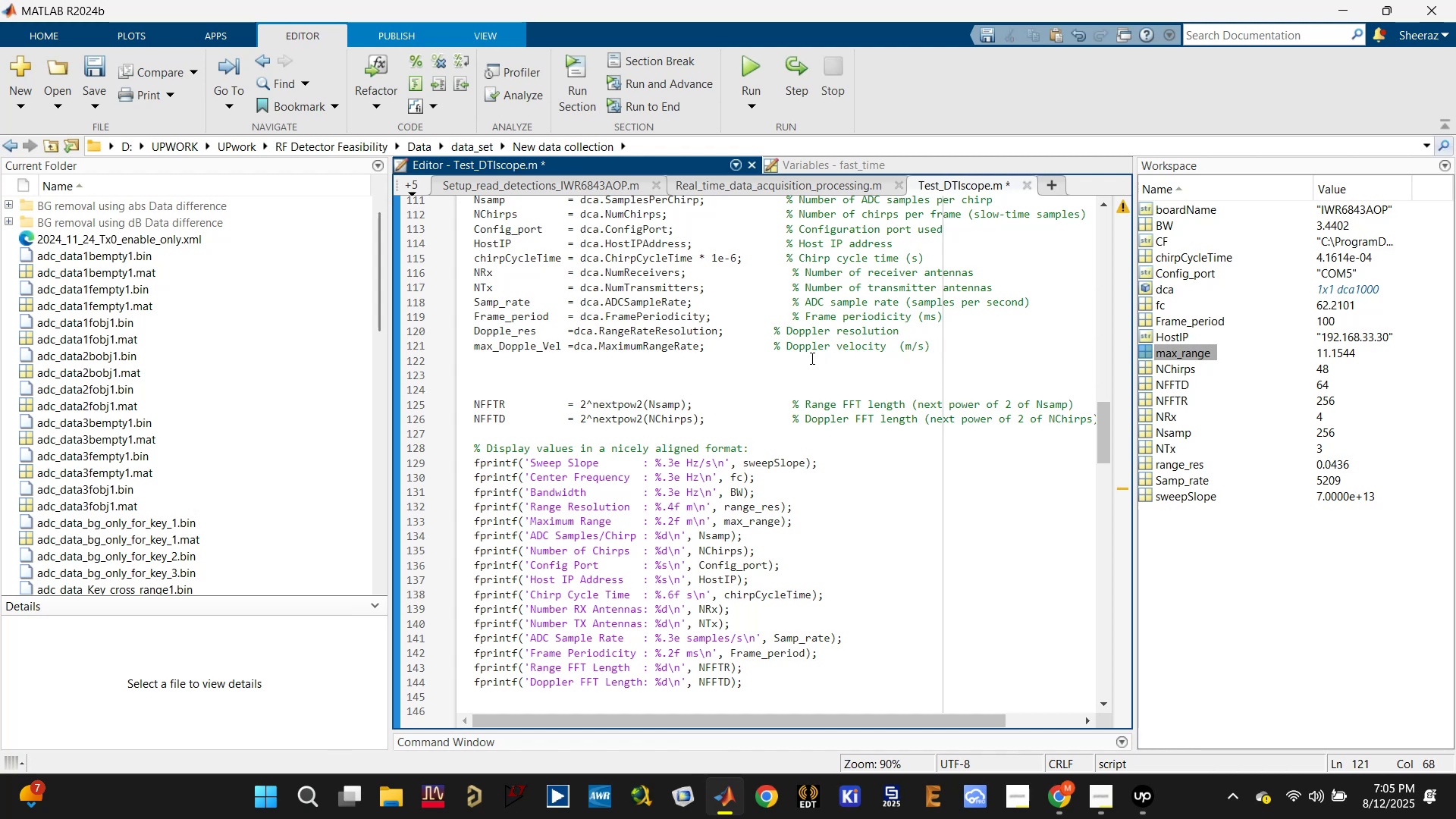 
left_click([787, 345])
 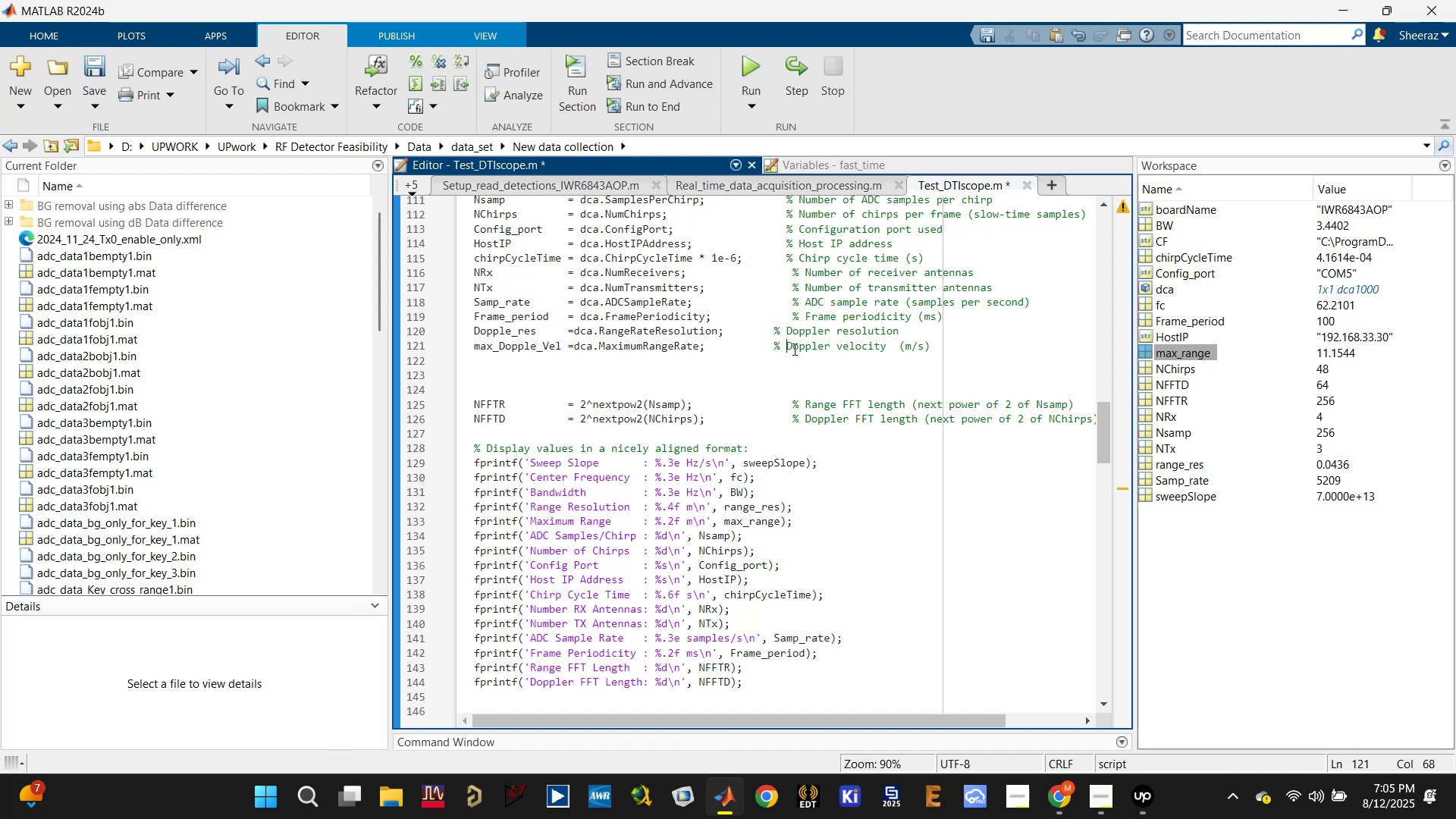 
type(Max. )
 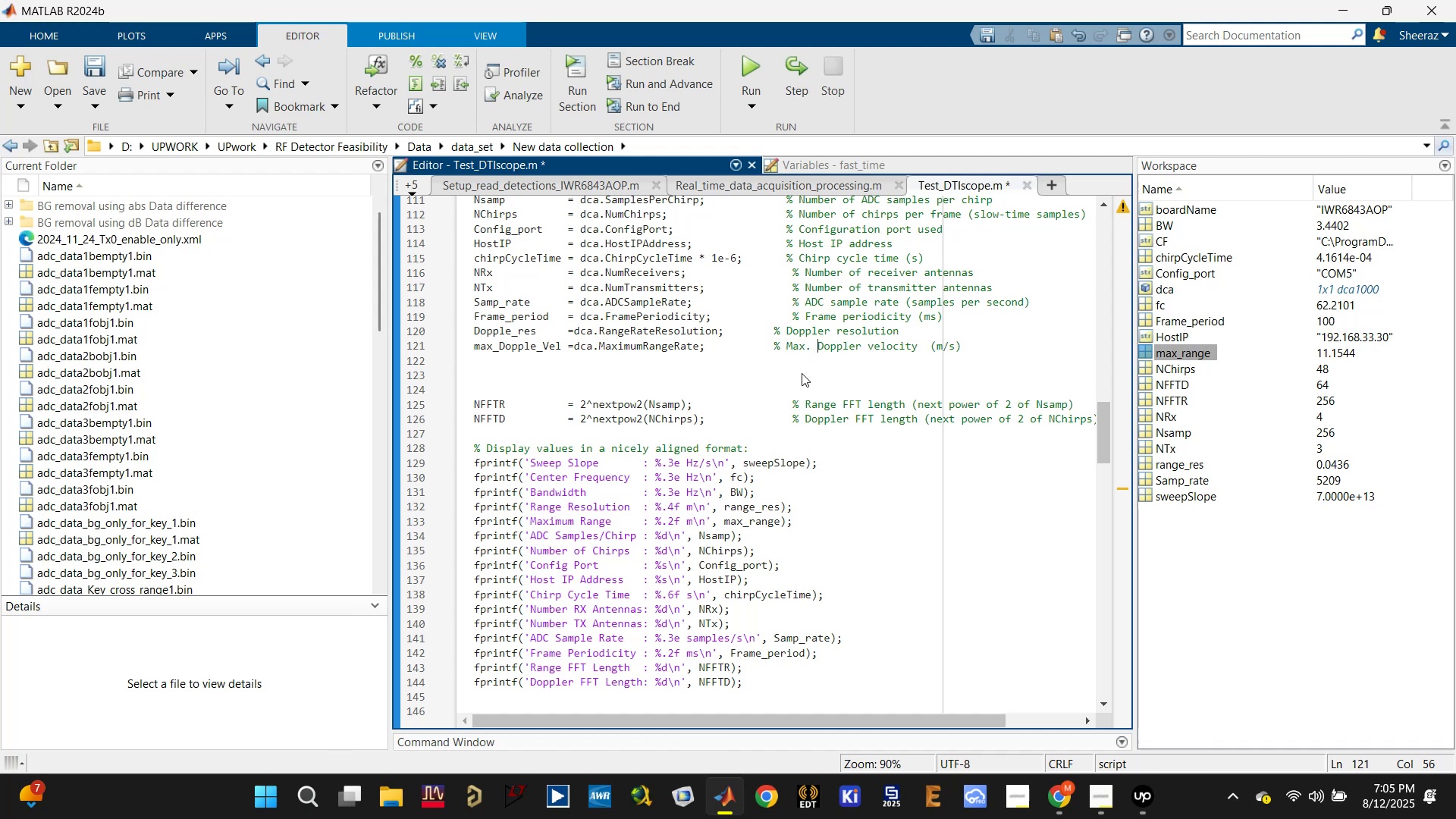 
hold_key(key=ControlLeft, duration=0.77)
 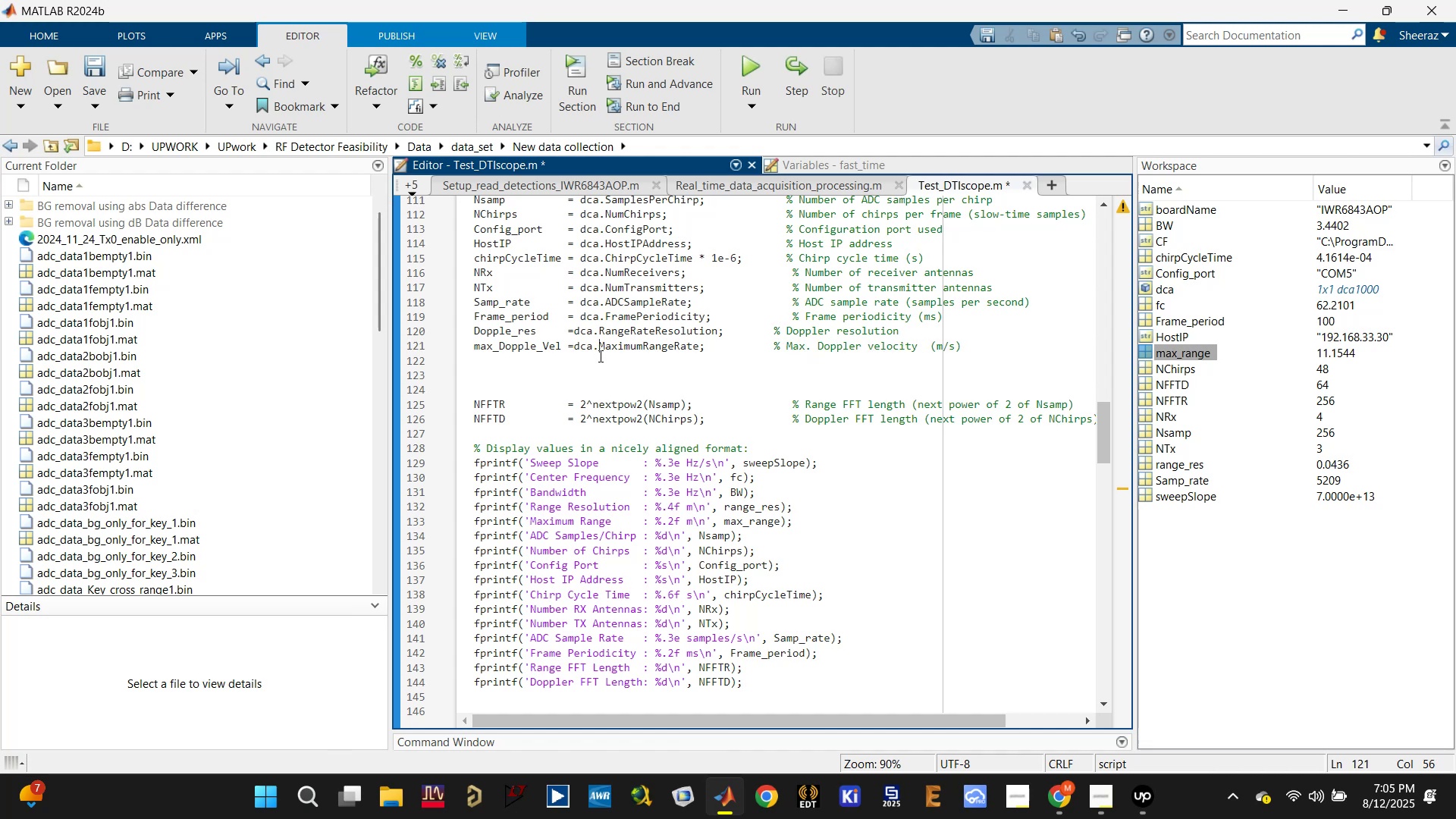 
double_click([590, 372])
 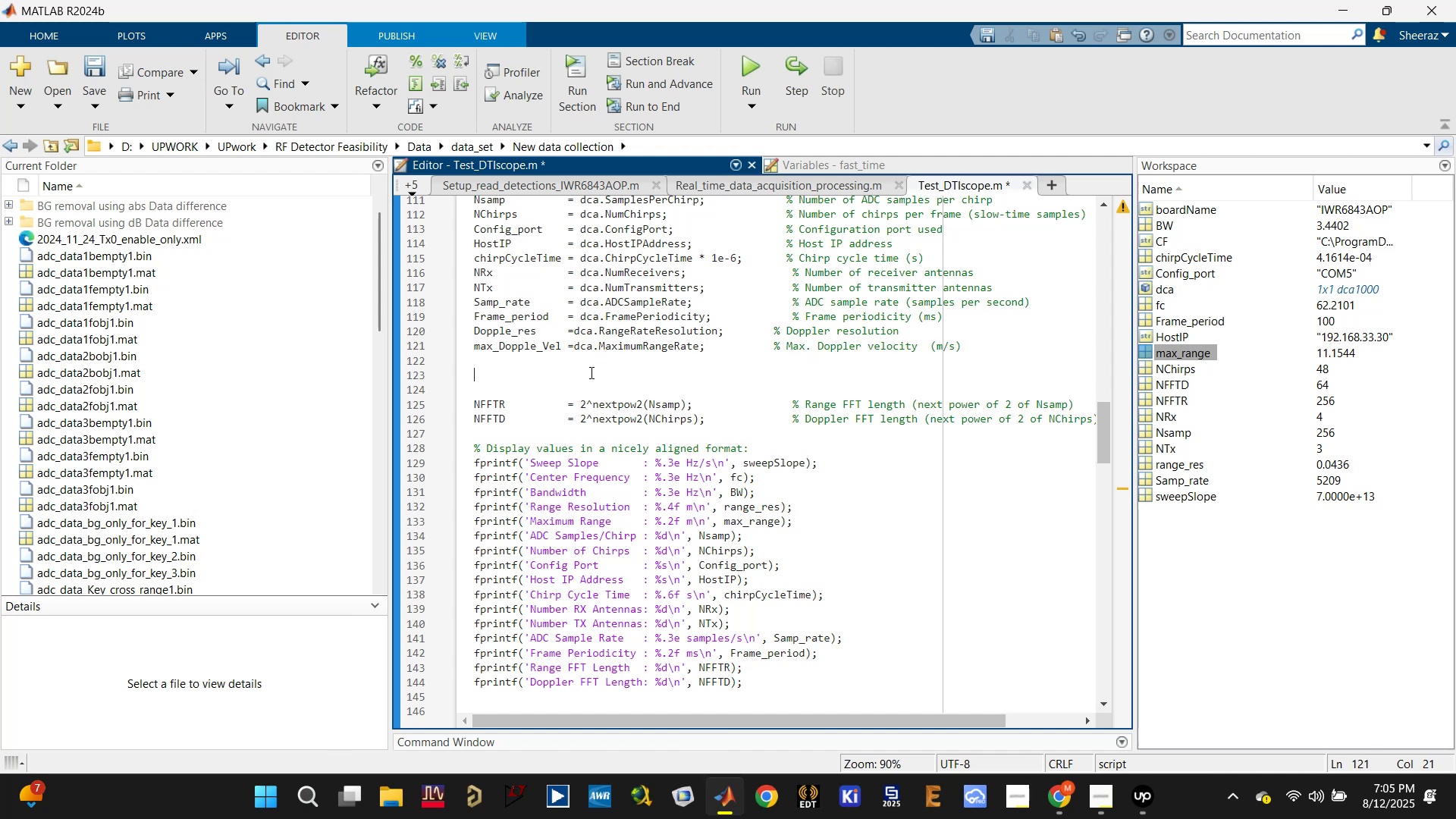 
key(Control+Enter)
 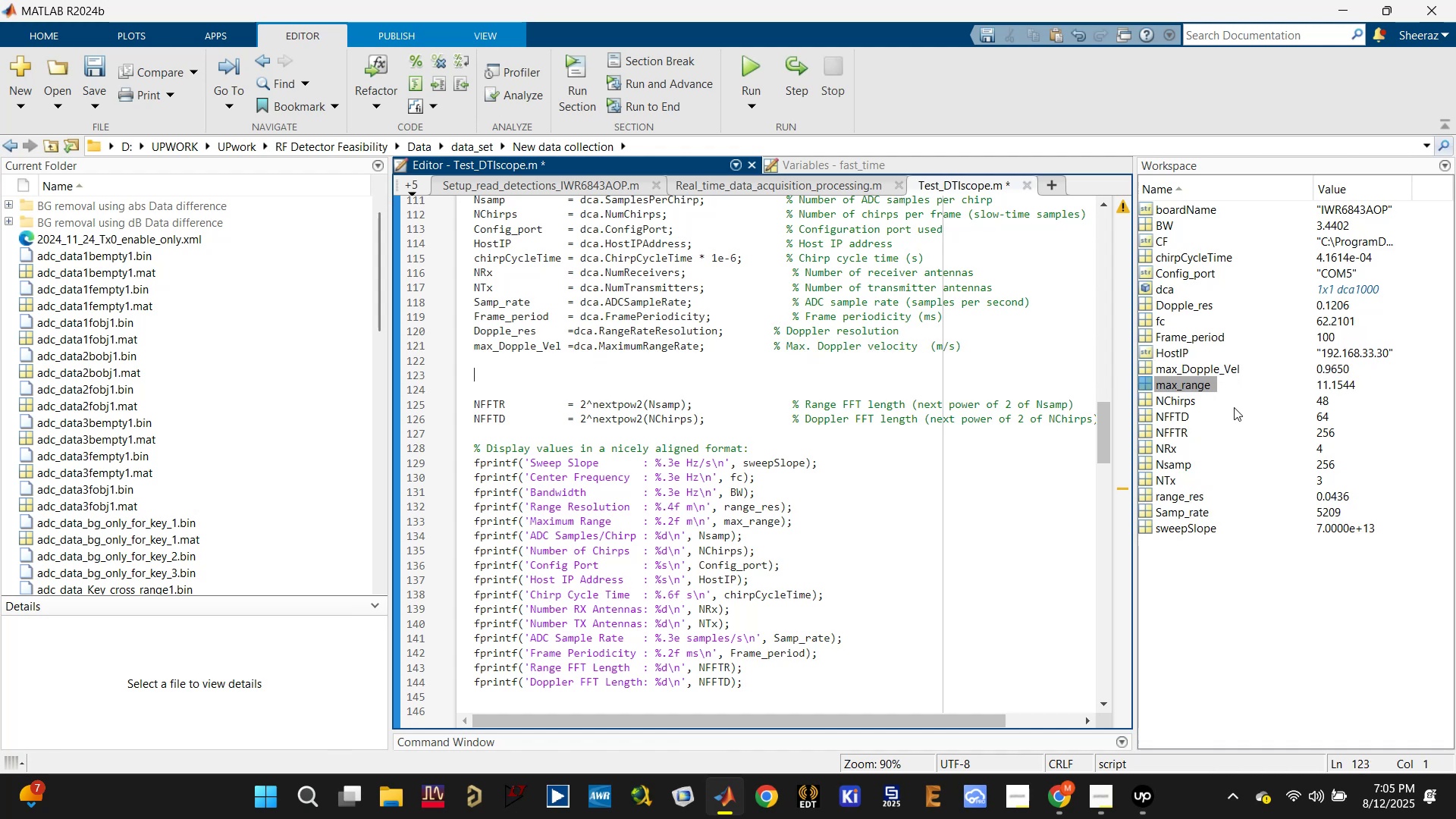 
wait(6.17)
 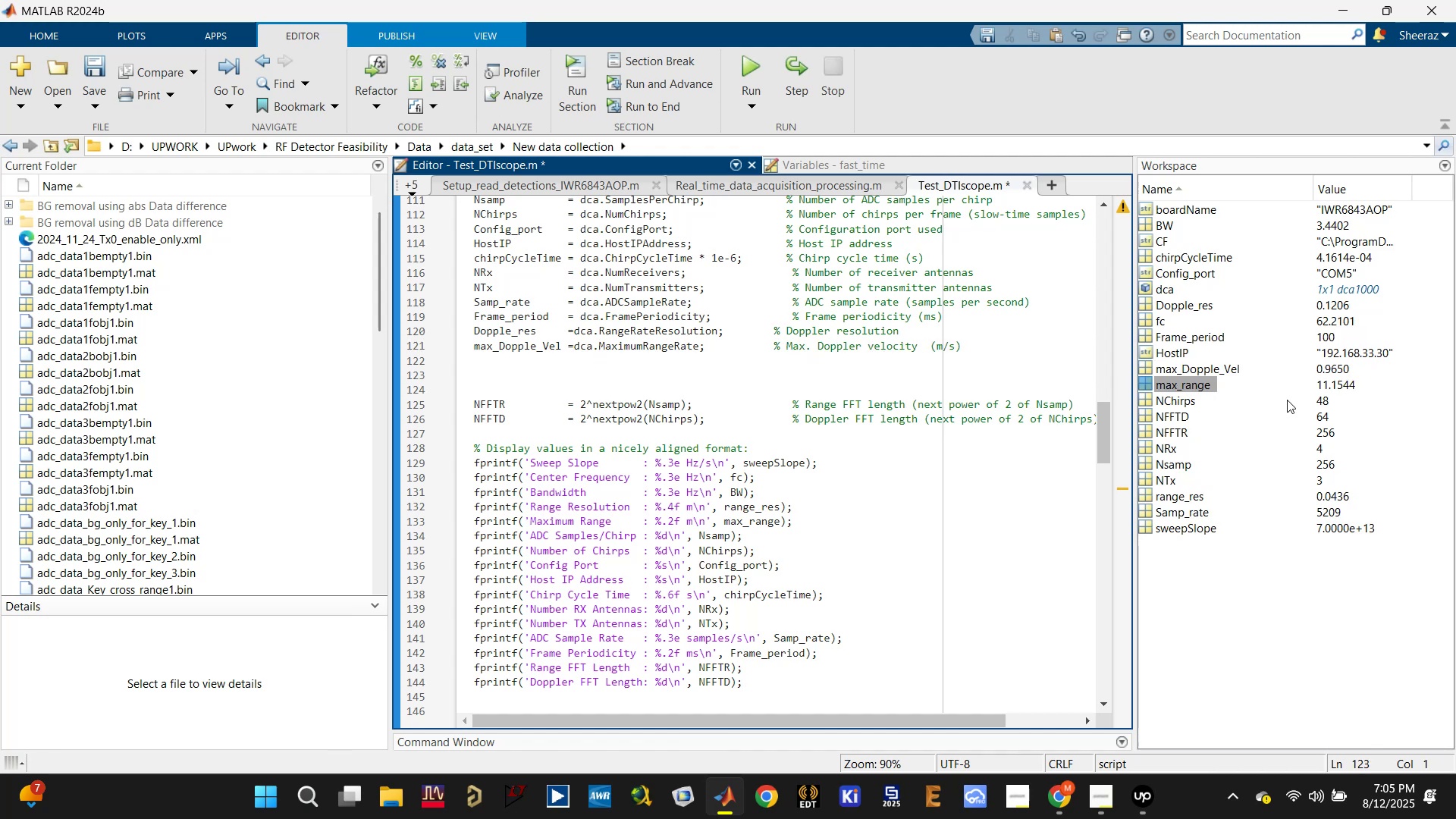 
left_click([663, 375])
 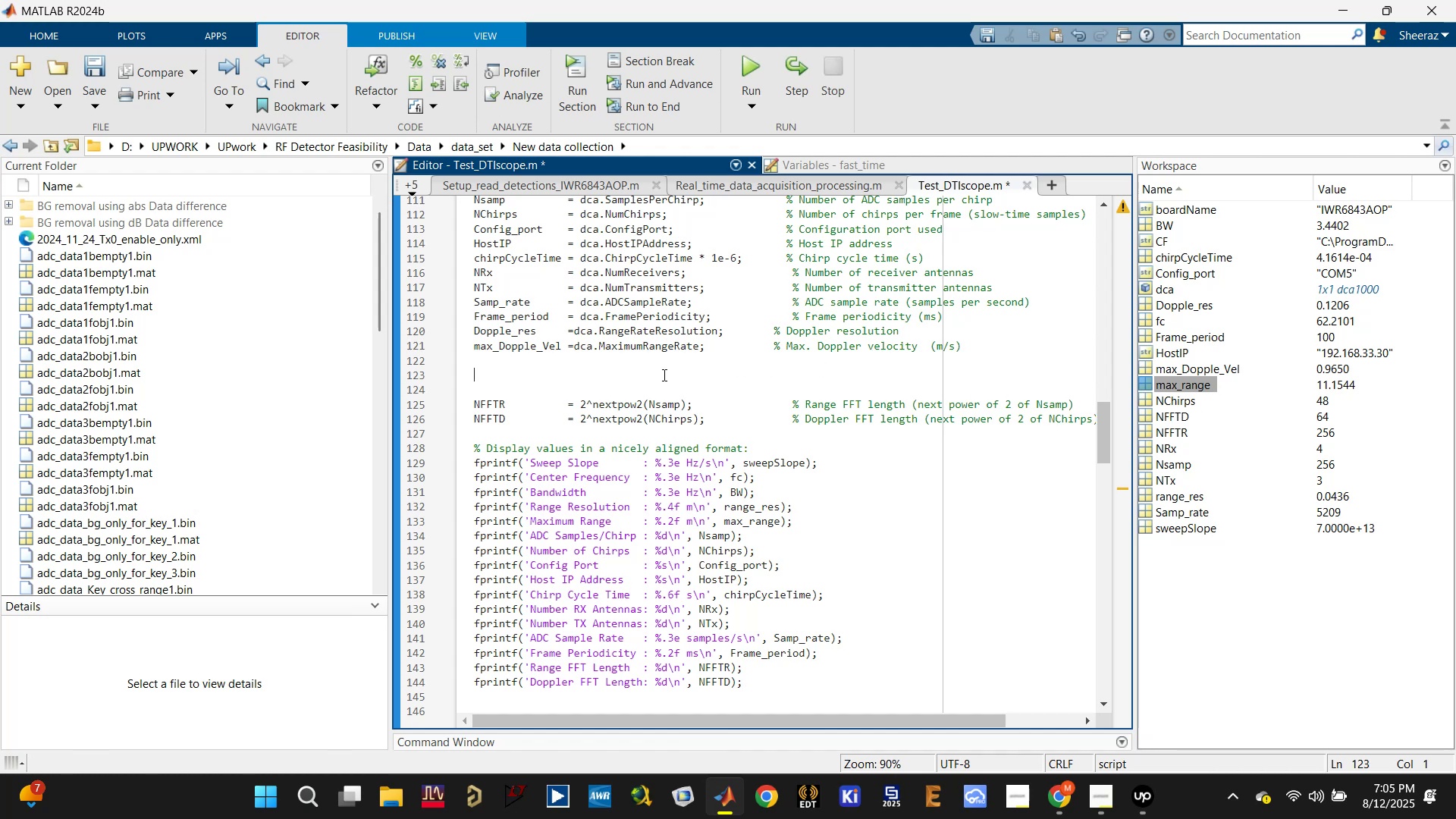 
scroll: coordinate [657, 394], scroll_direction: down, amount: 4.0
 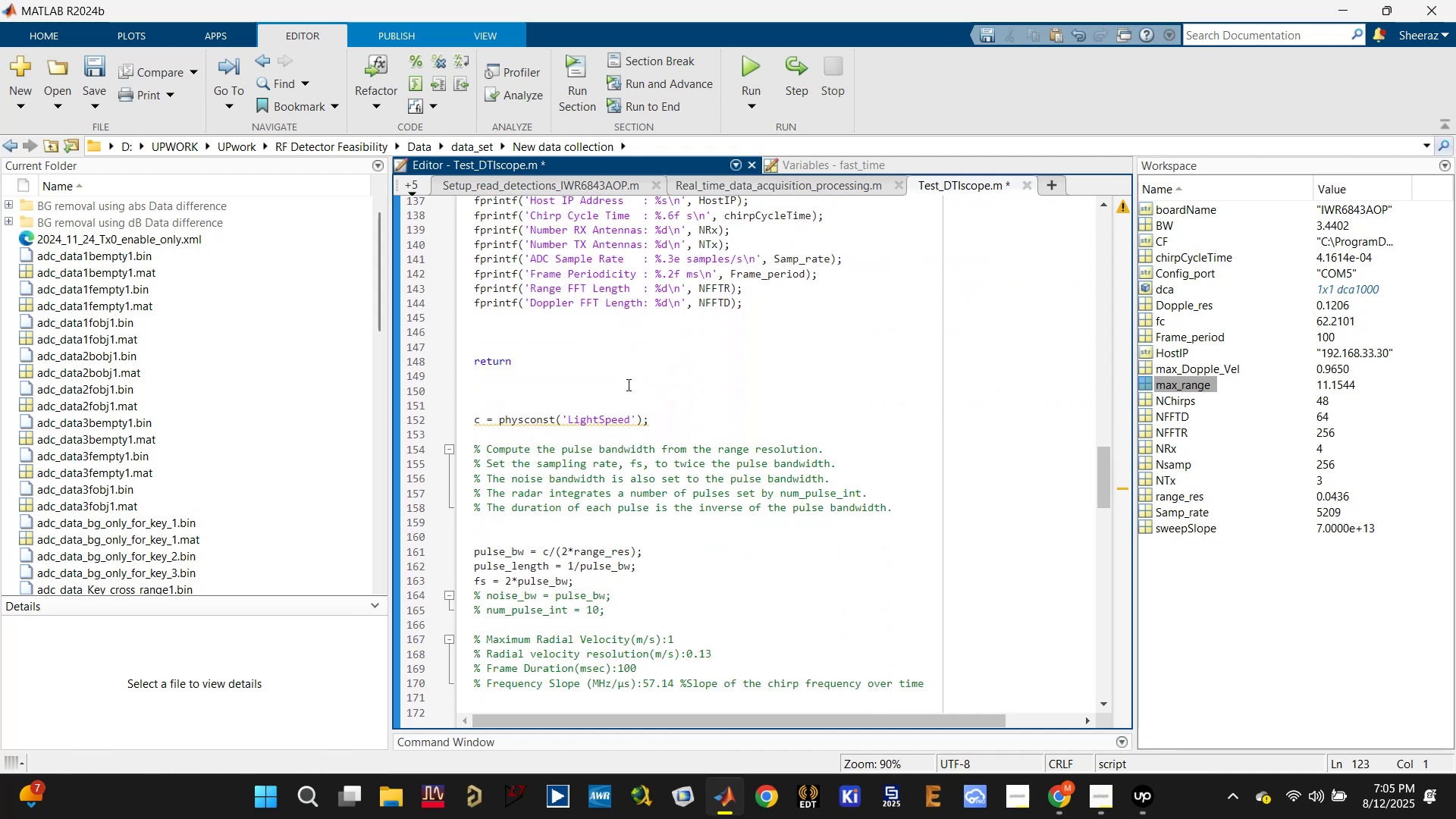 
double_click([620, 379])
 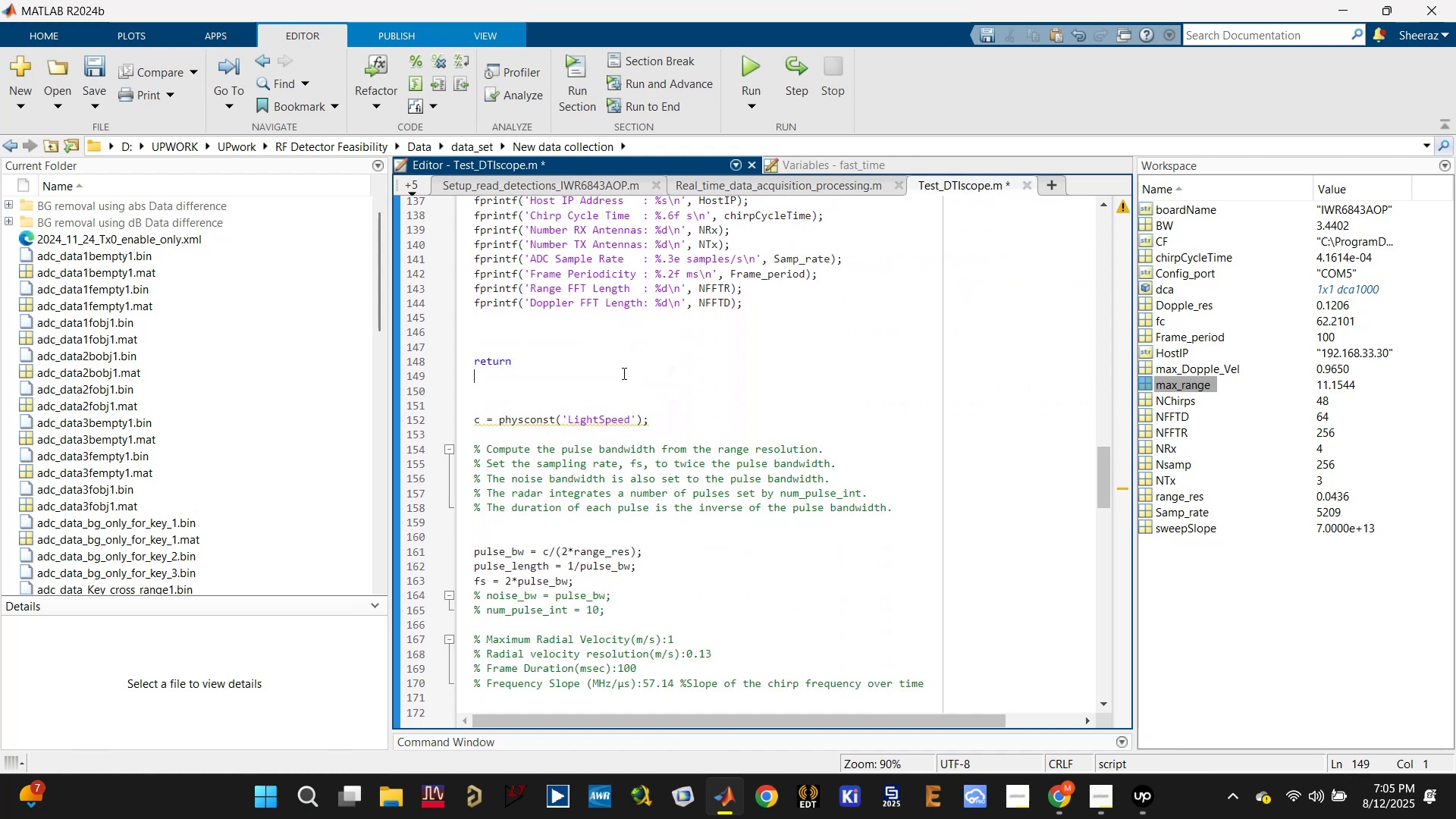 
triple_click([623, 372])
 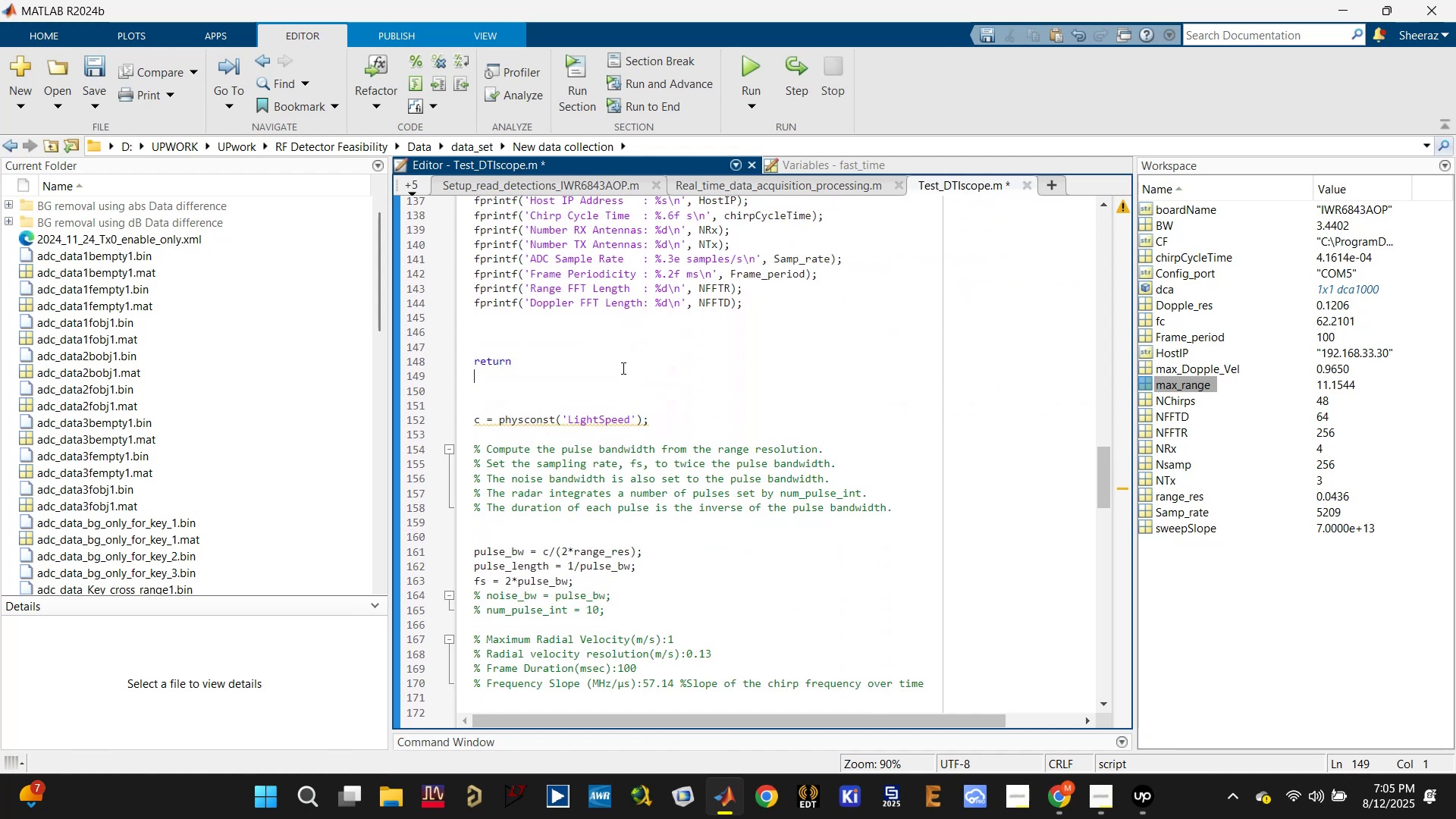 
triple_click([622, 359])
 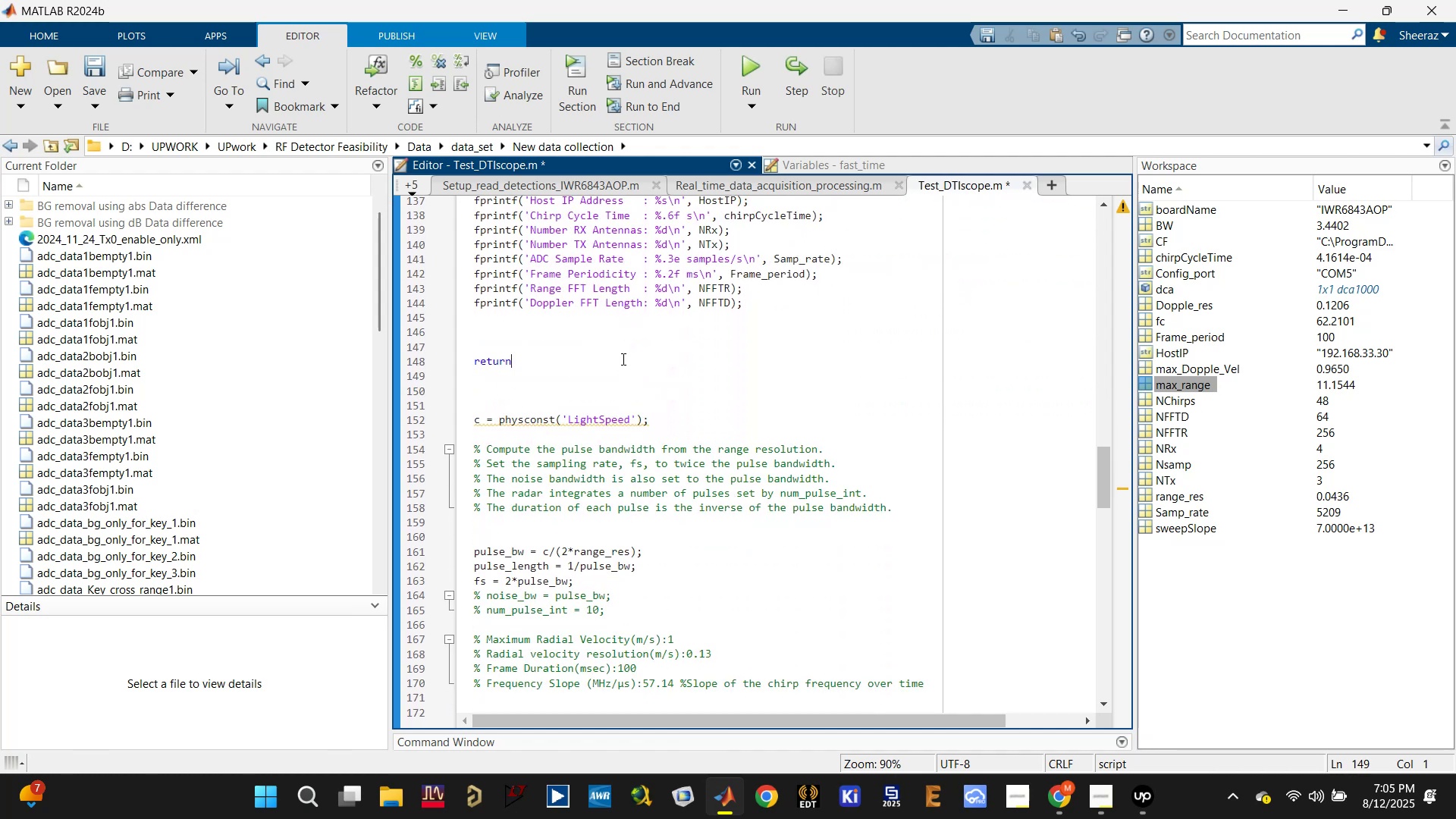 
triple_click([622, 359])
 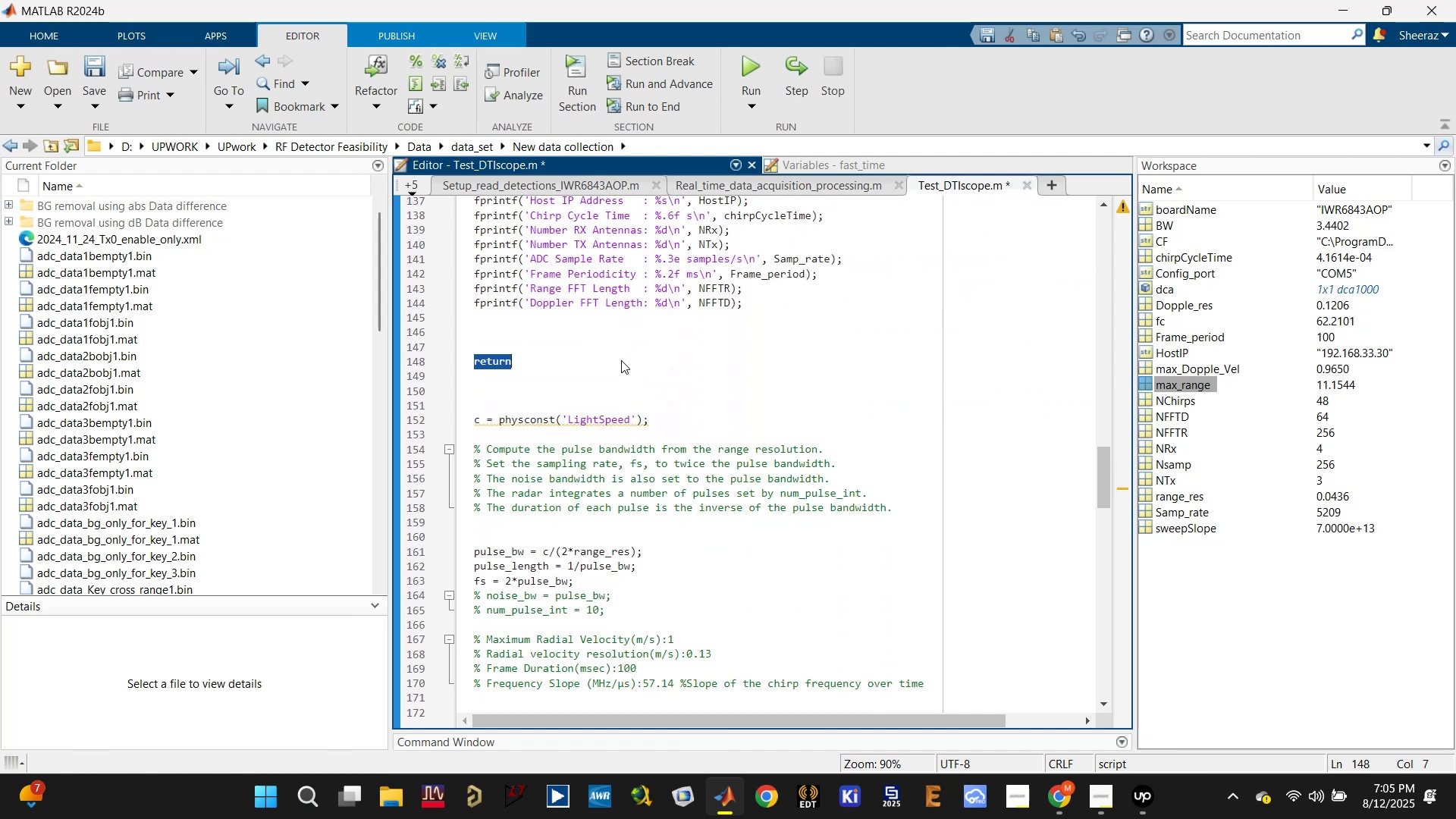 
key(Backspace)
 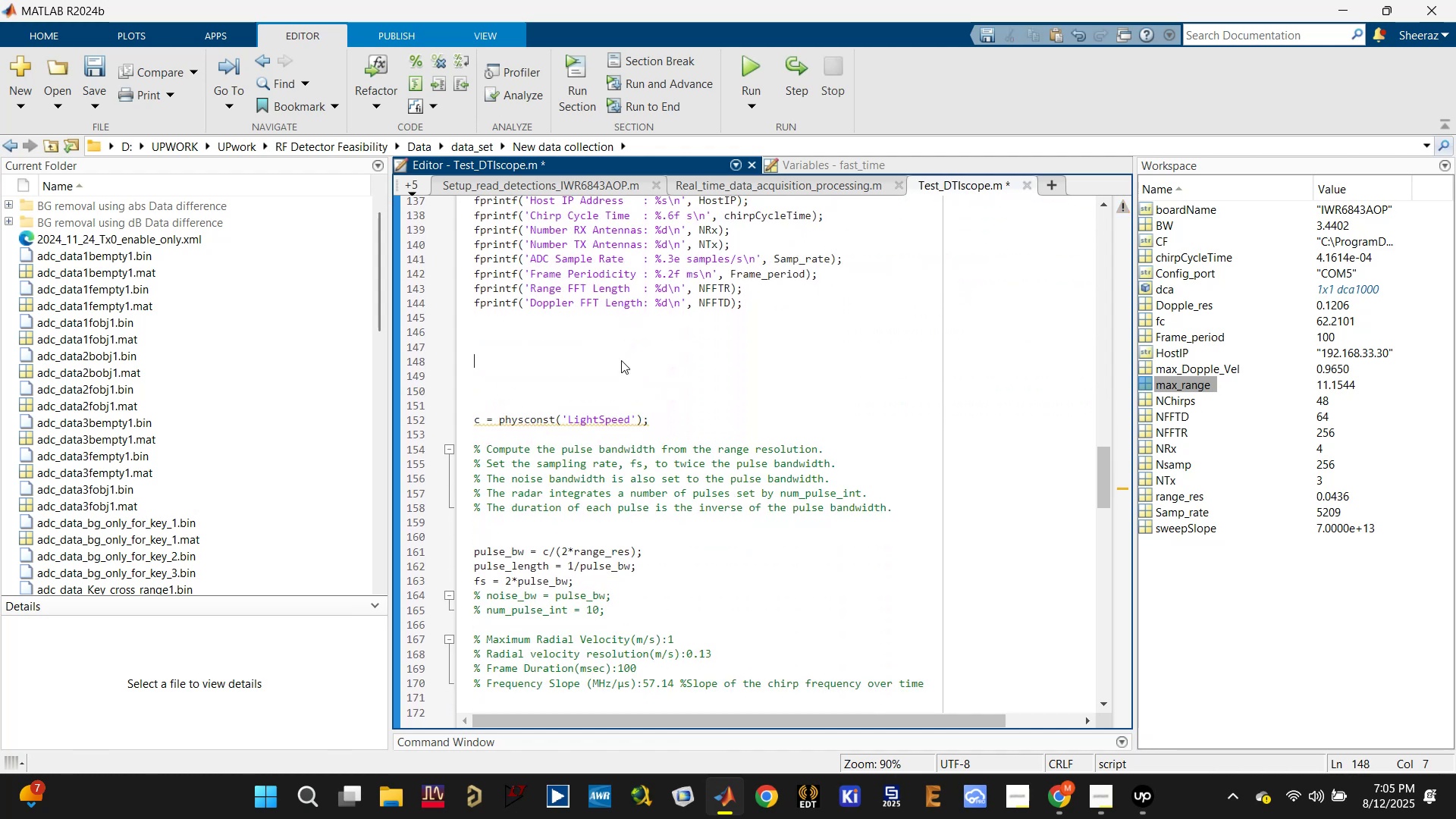 
key(Backspace)
 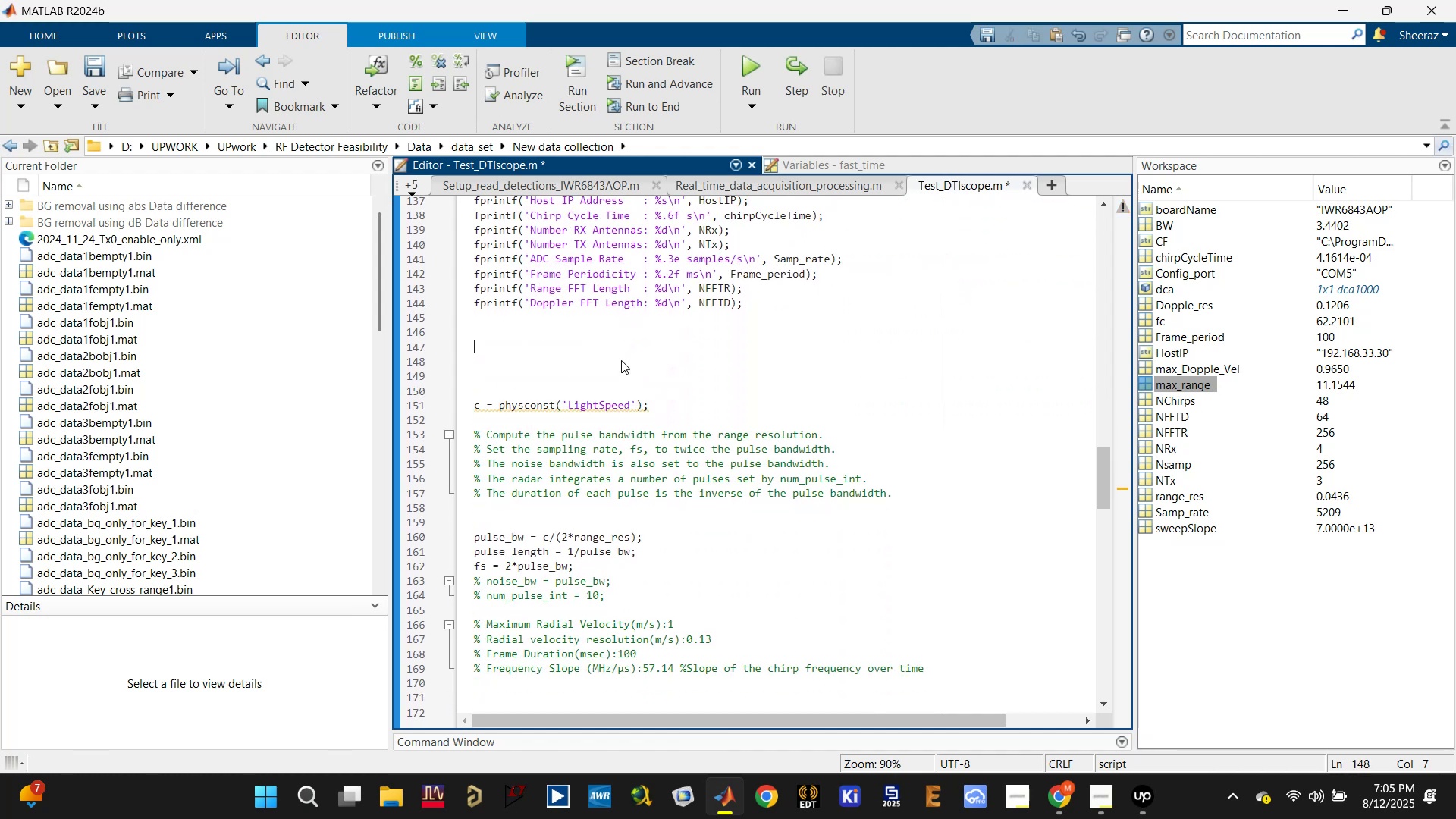 
key(Backspace)
 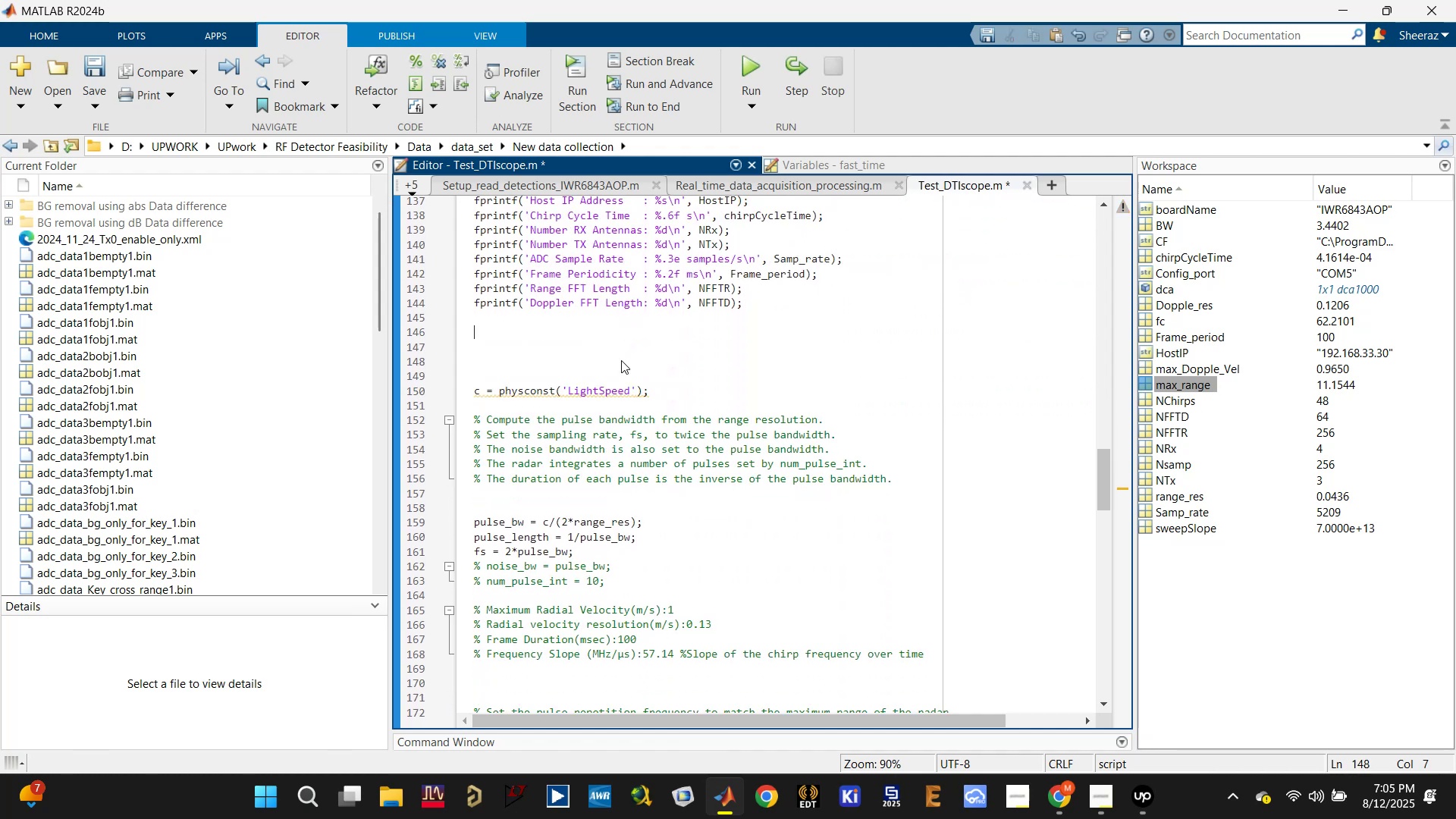 
key(Backspace)
 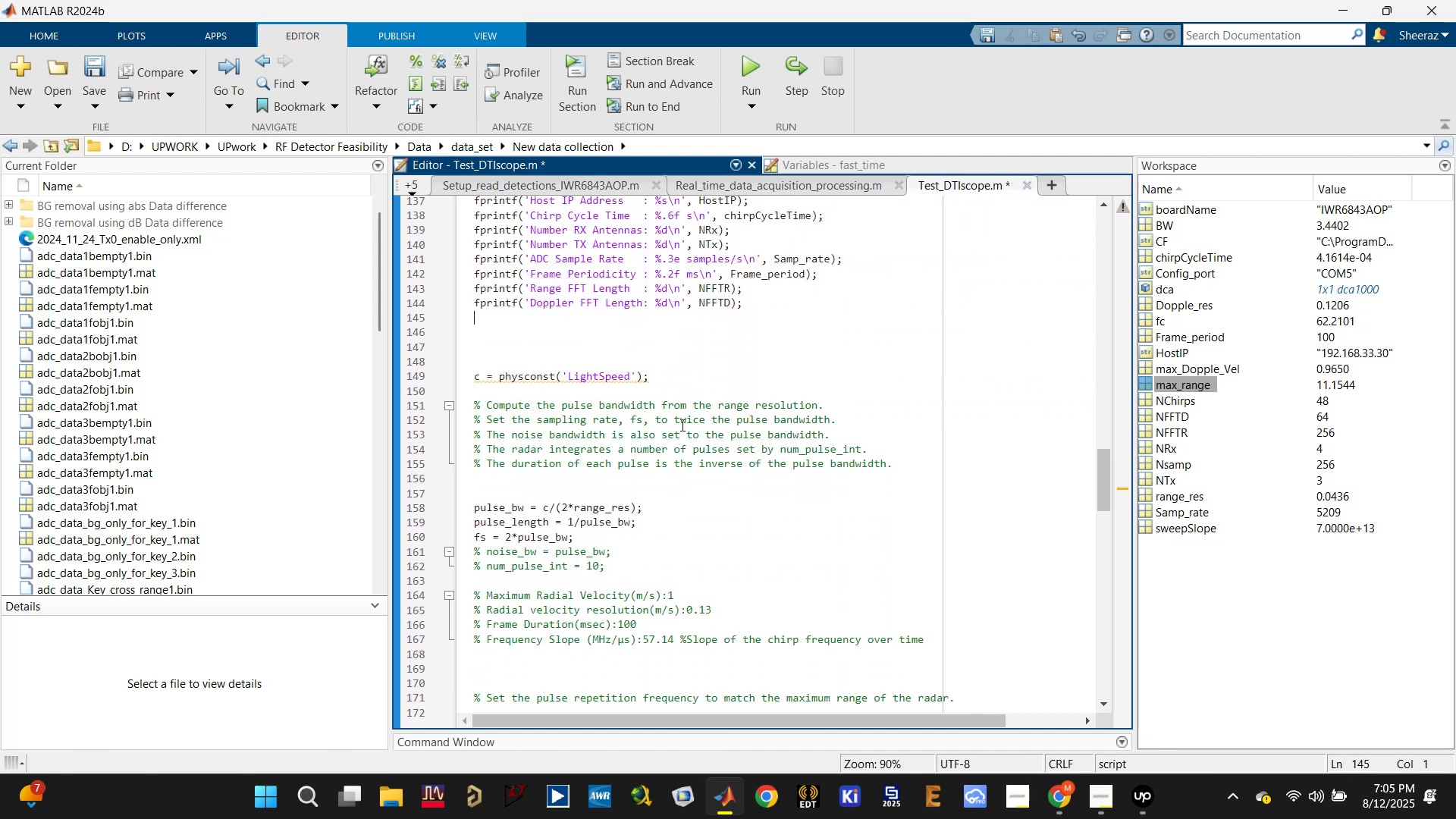 
scroll: coordinate [686, 423], scroll_direction: up, amount: 3.0
 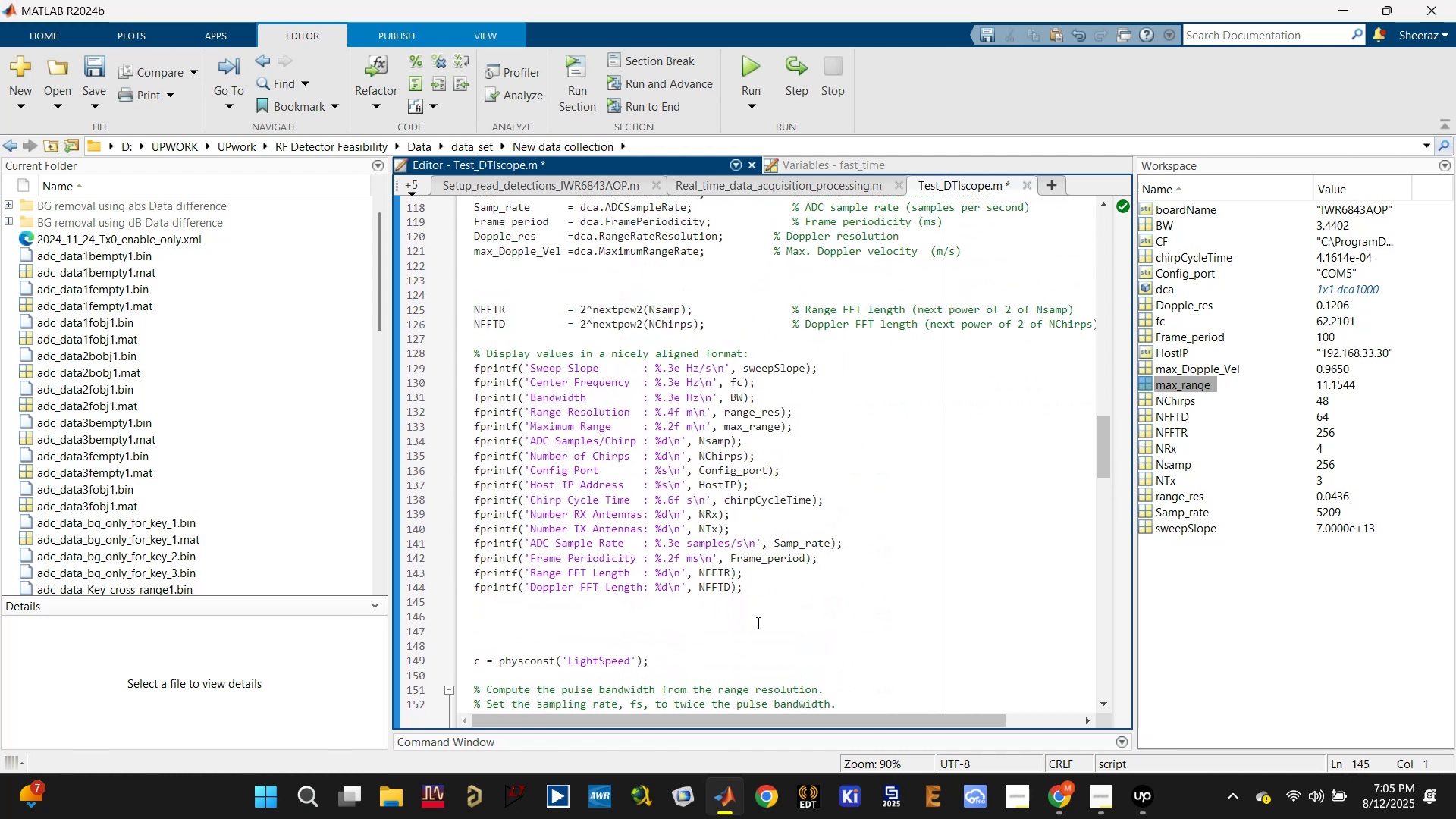 
left_click_drag(start_coordinate=[780, 605], to_coordinate=[474, 347])
 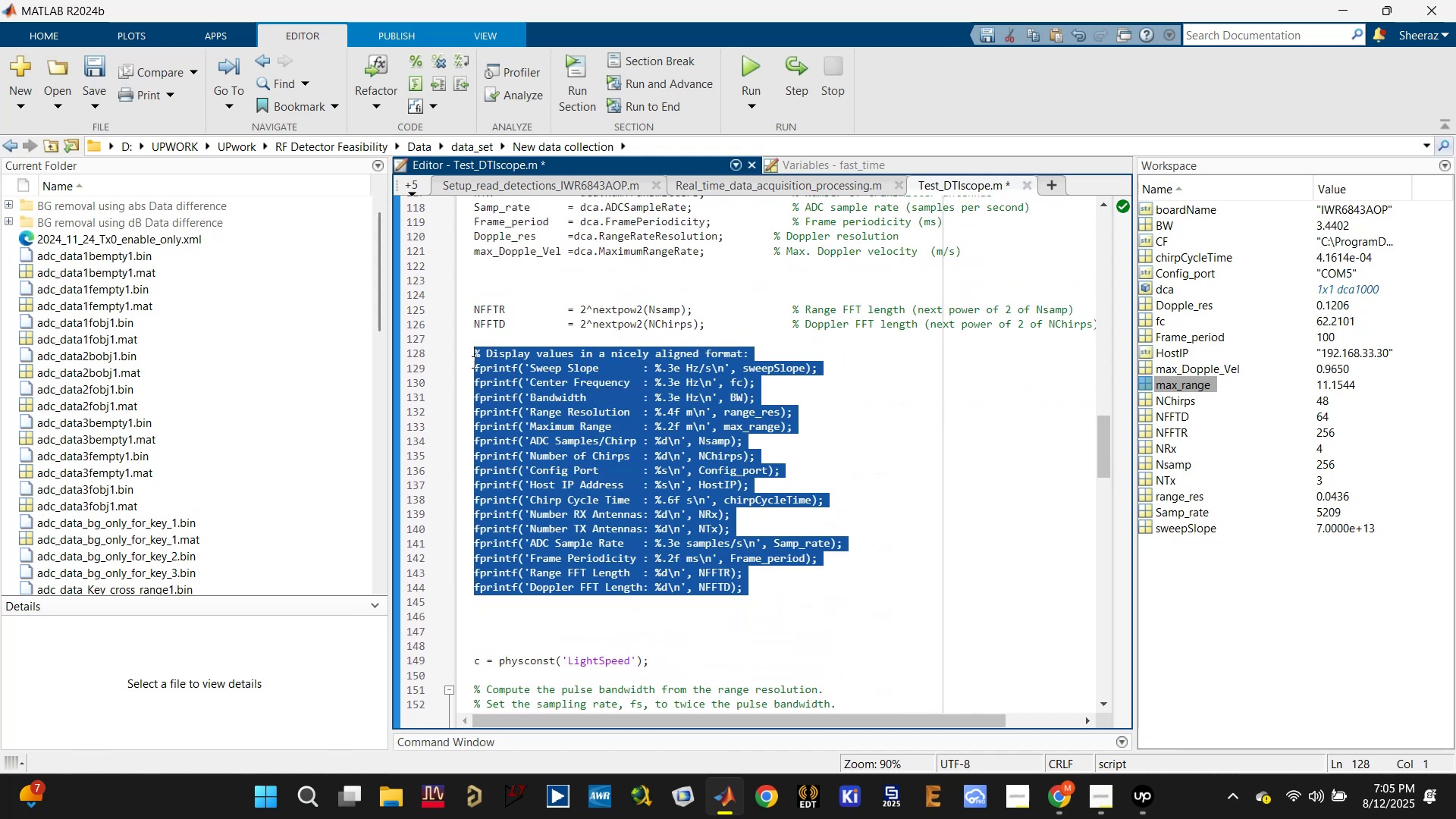 
key(Backspace)
 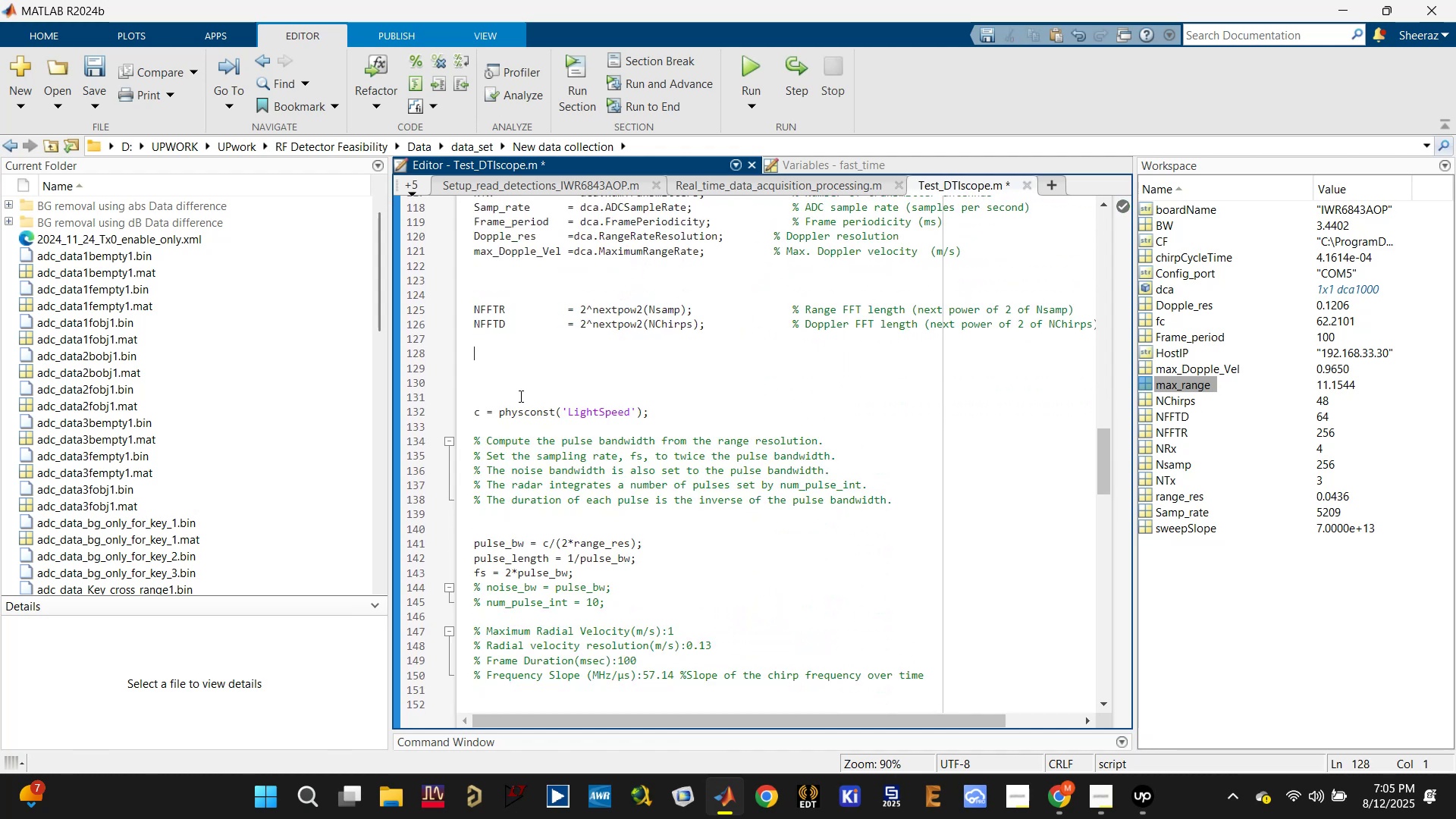 
scroll: coordinate [533, 394], scroll_direction: up, amount: 1.0
 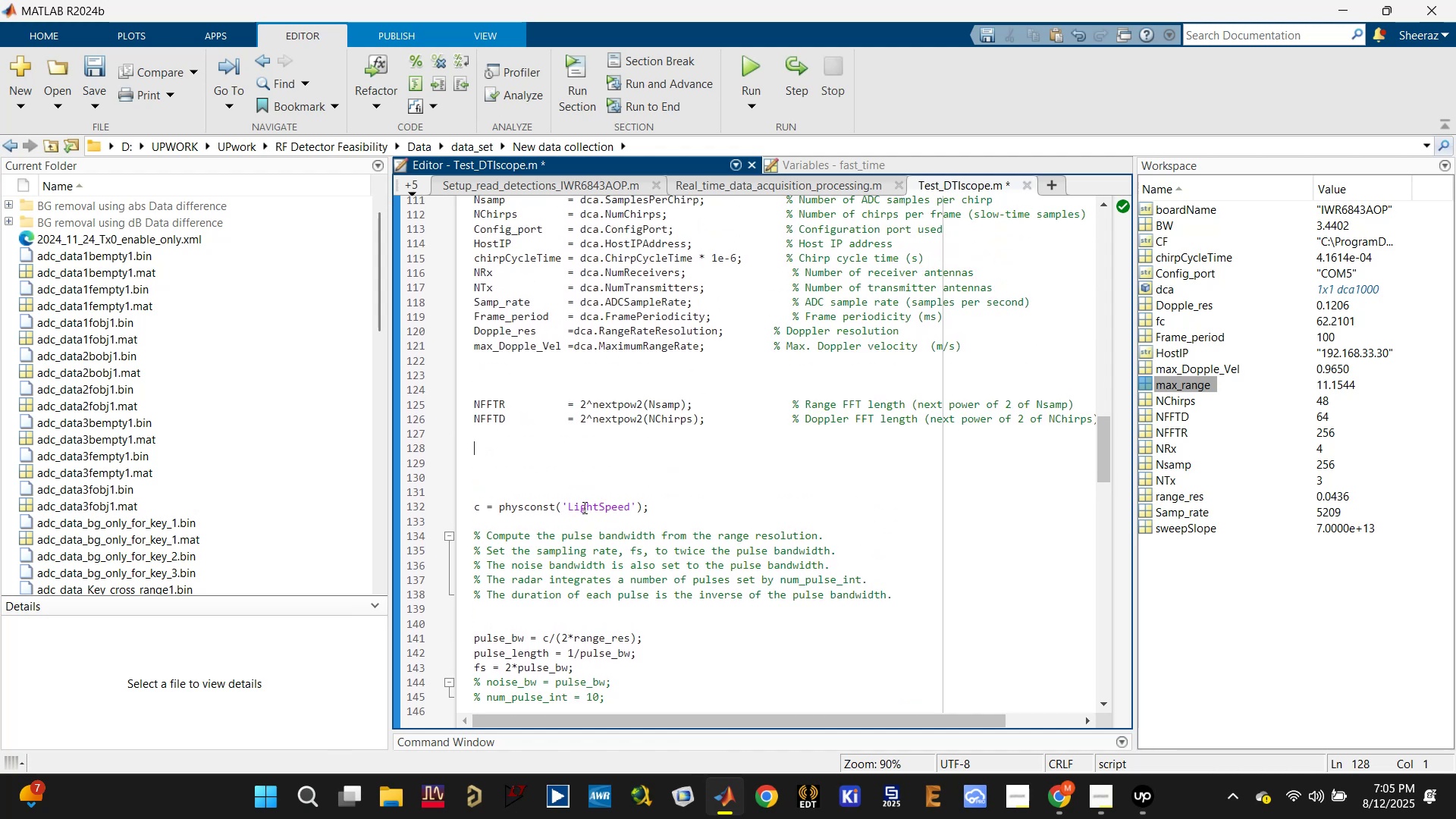 
double_click([582, 504])
 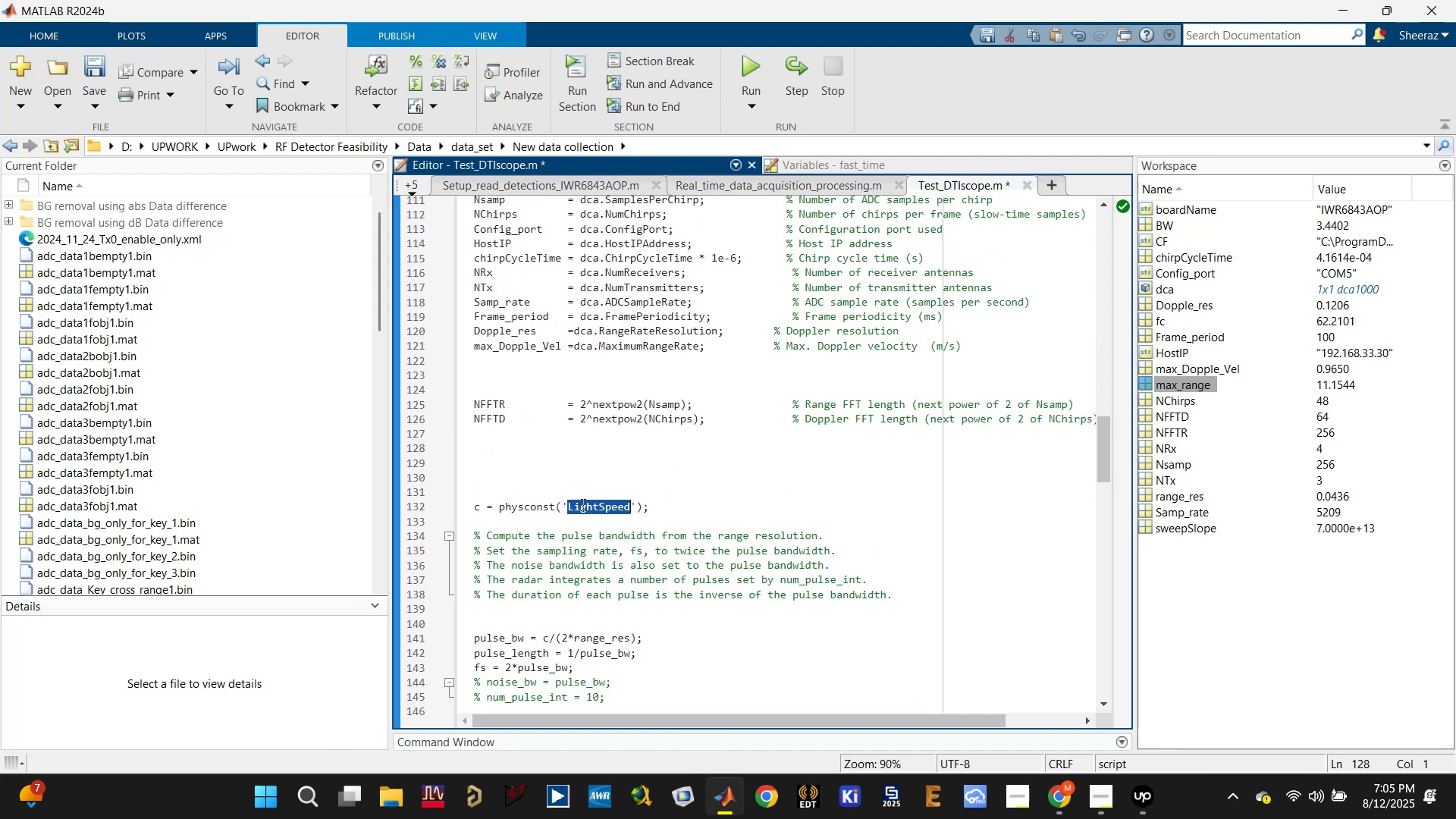 
triple_click([582, 504])
 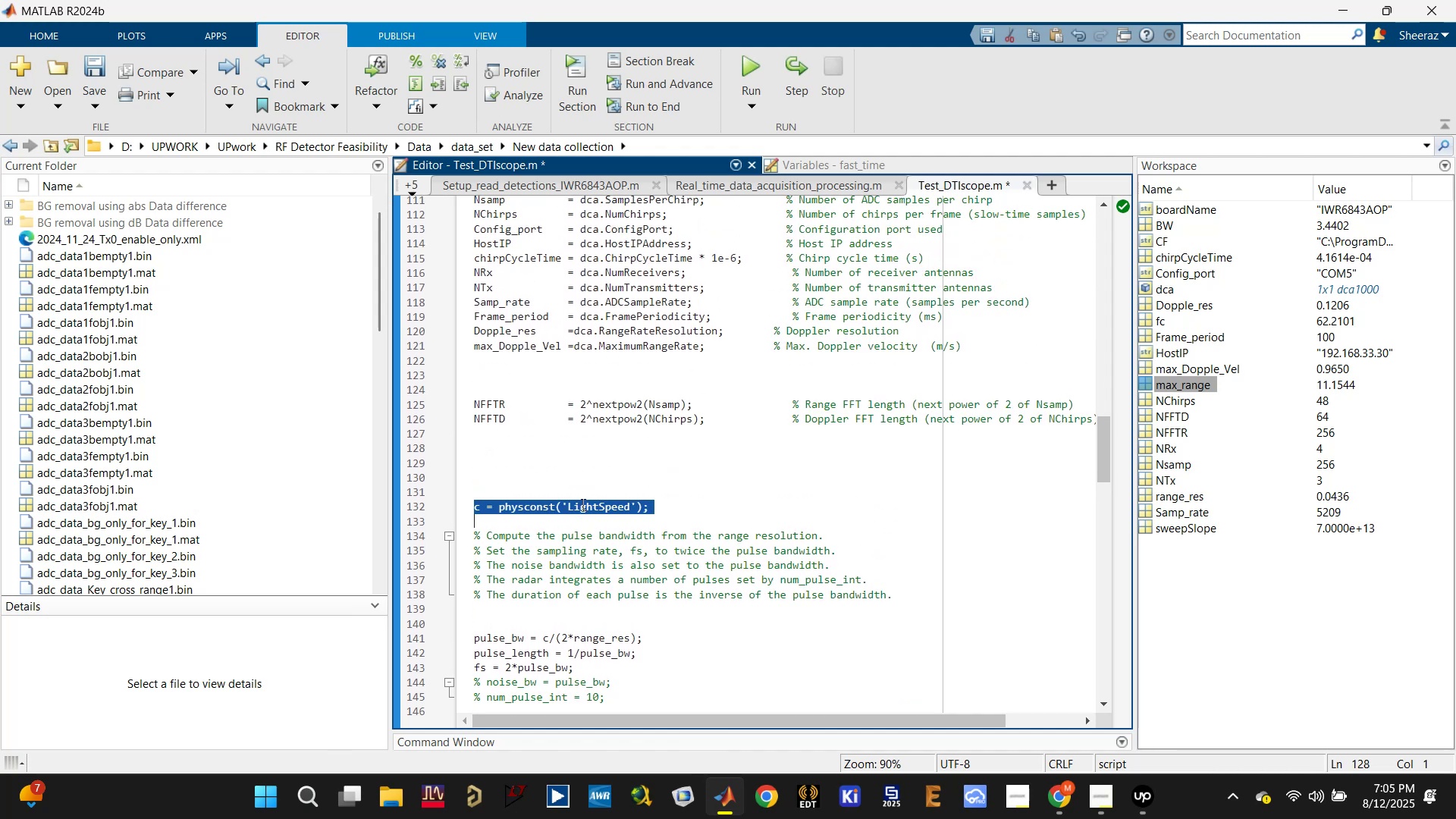 
key(Control+X)
 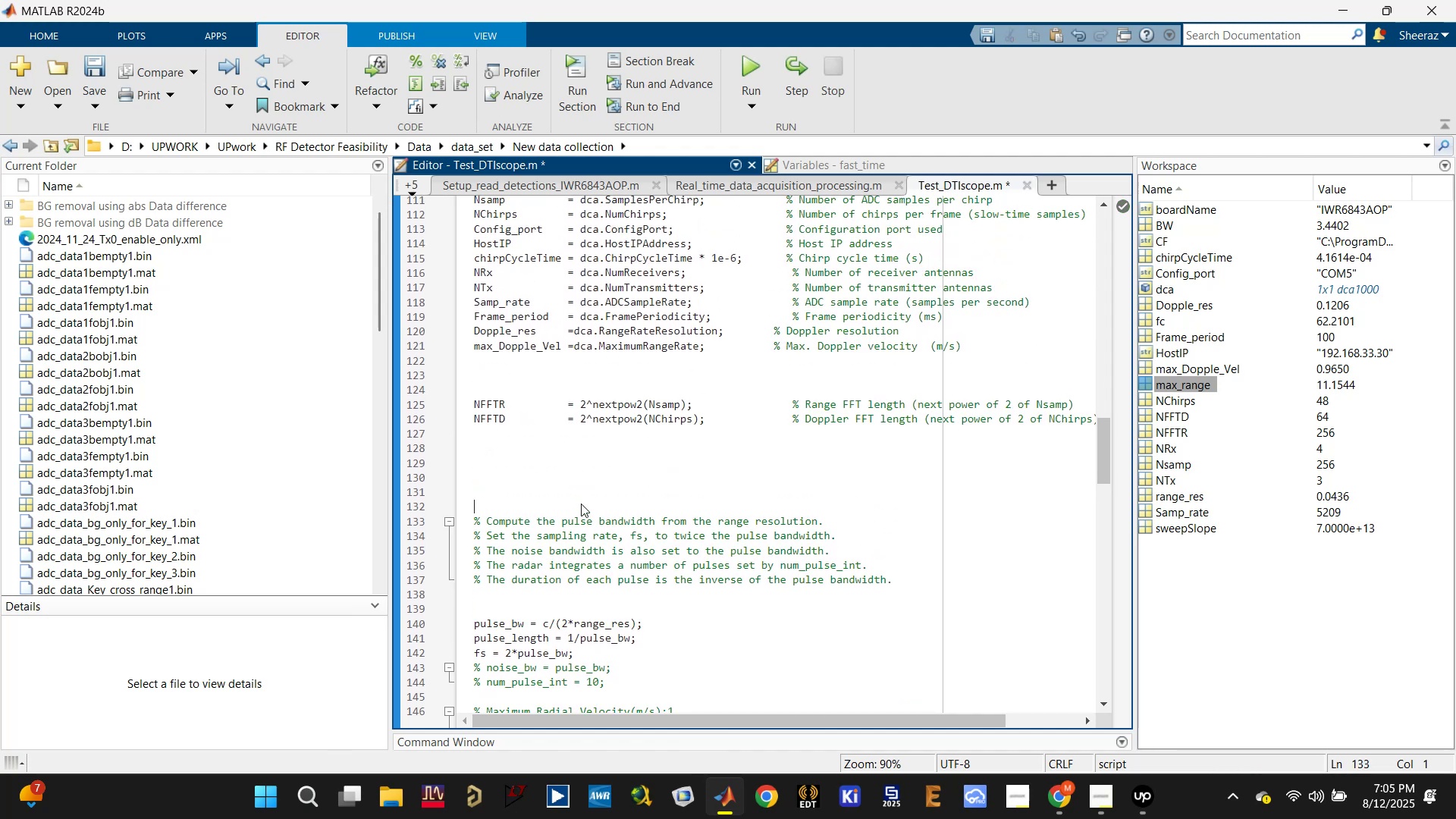 
scroll: coordinate [544, 463], scroll_direction: up, amount: 3.0
 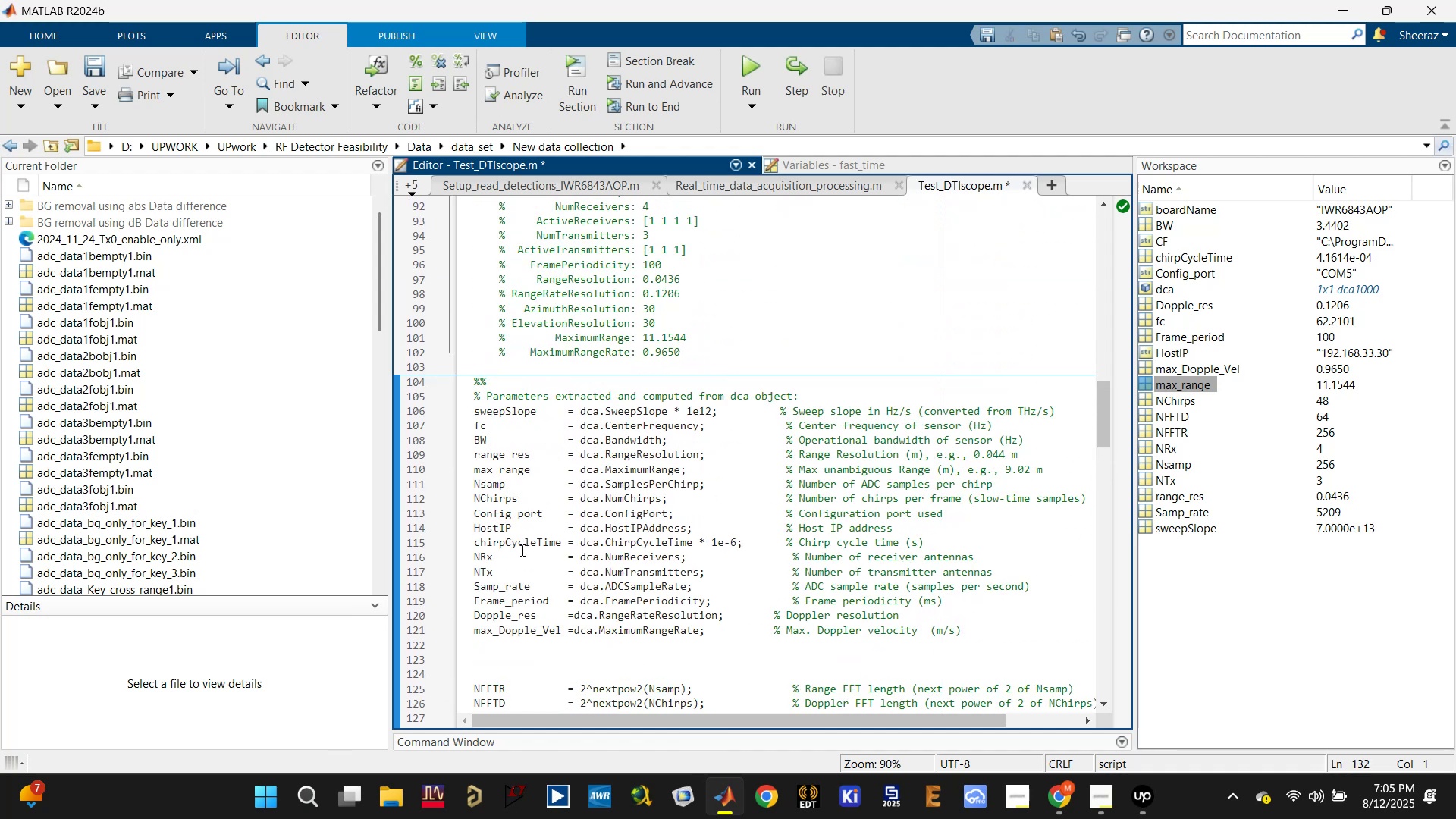 
scroll: coordinate [521, 552], scroll_direction: down, amount: 1.0
 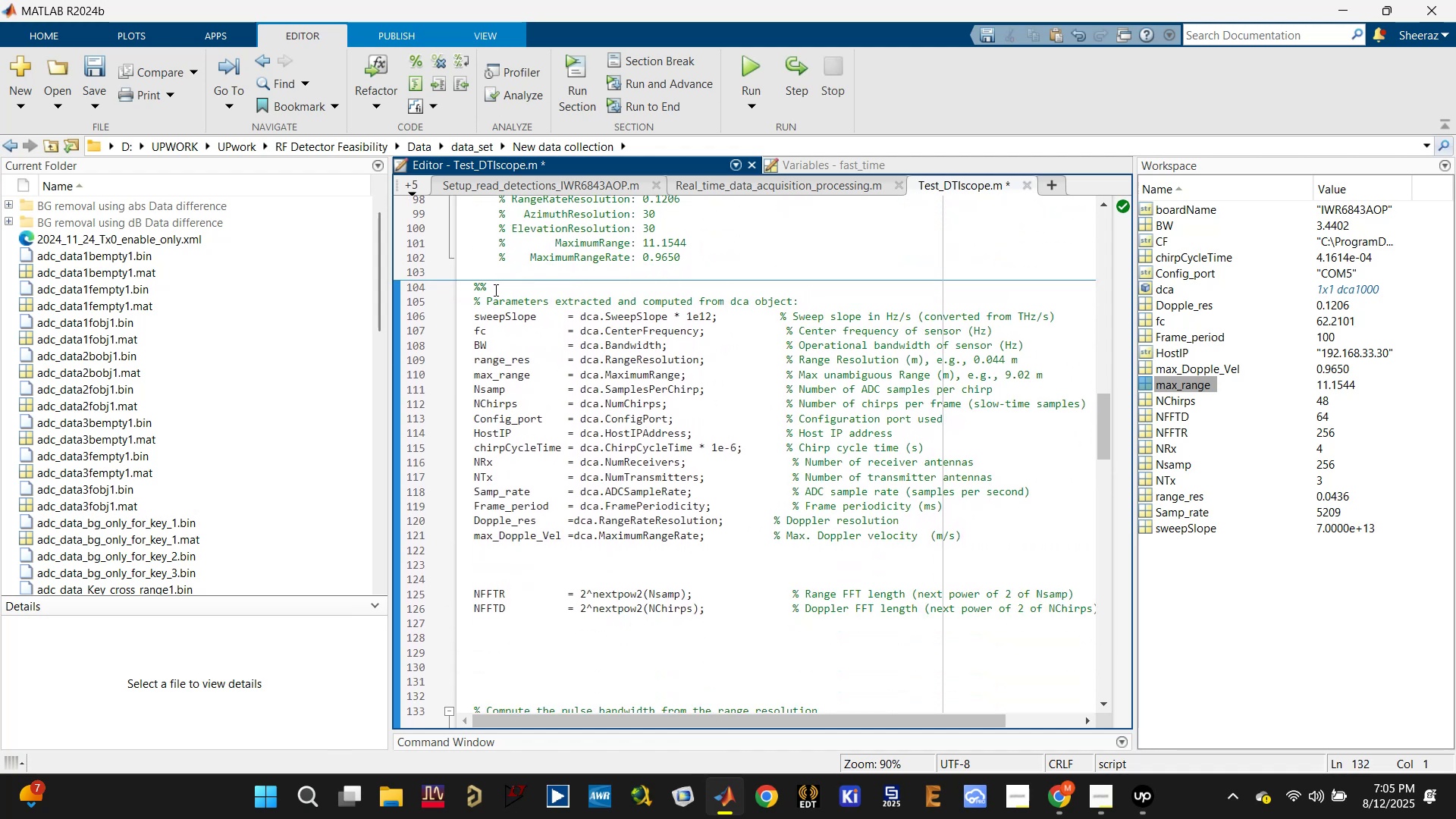 
key(Backspace)
 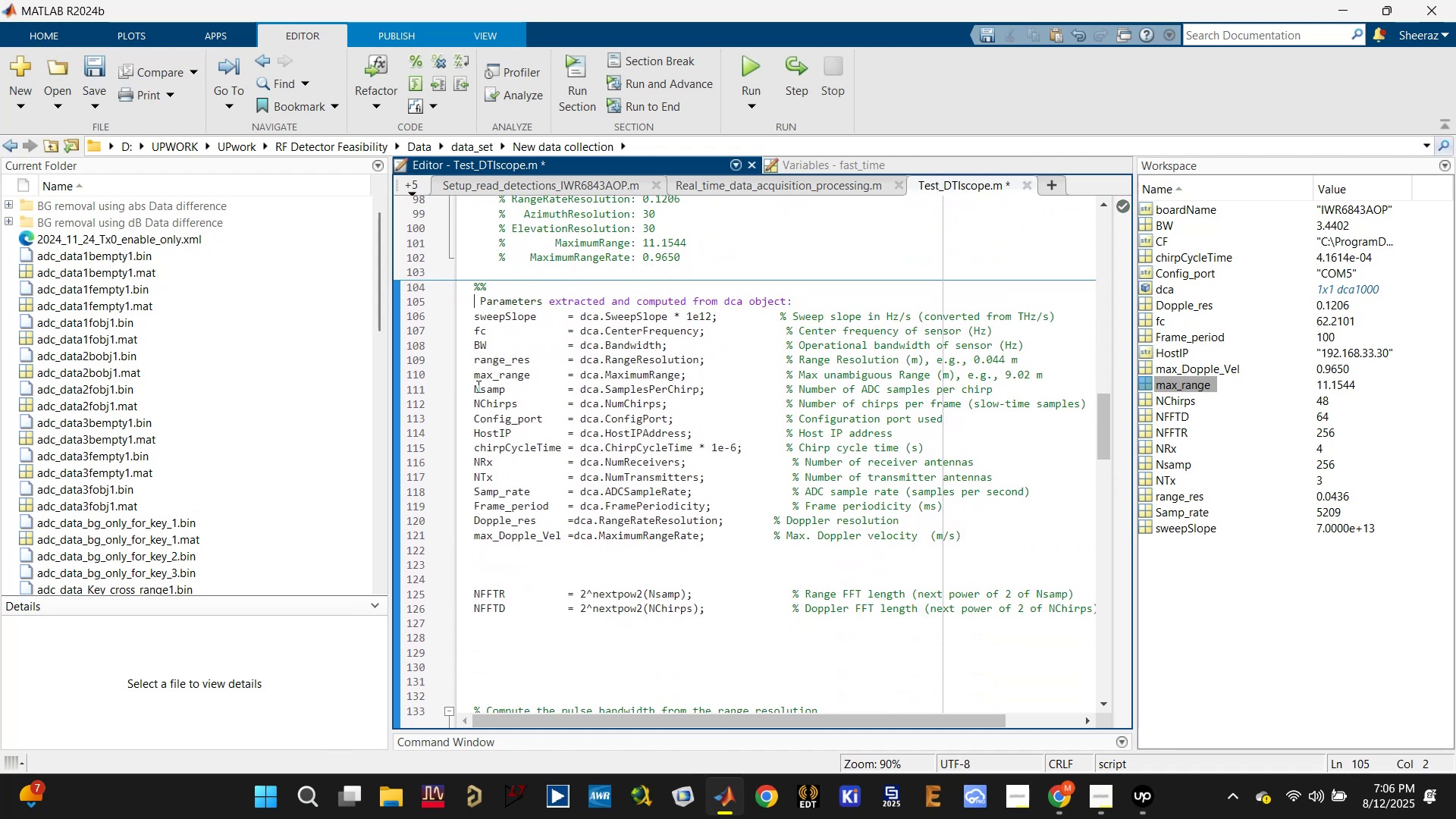 
key(Backspace)
 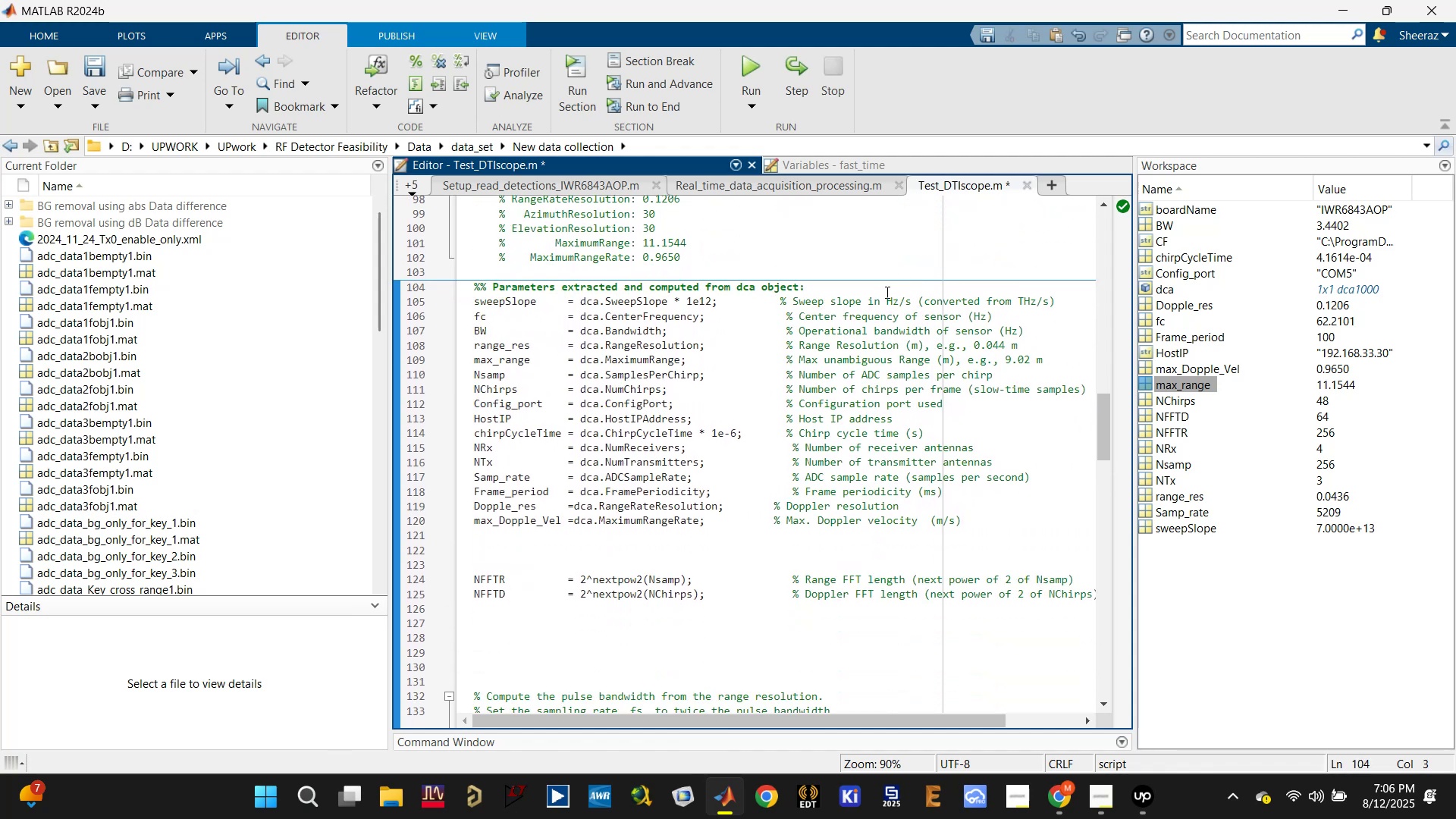 
key(Enter)
 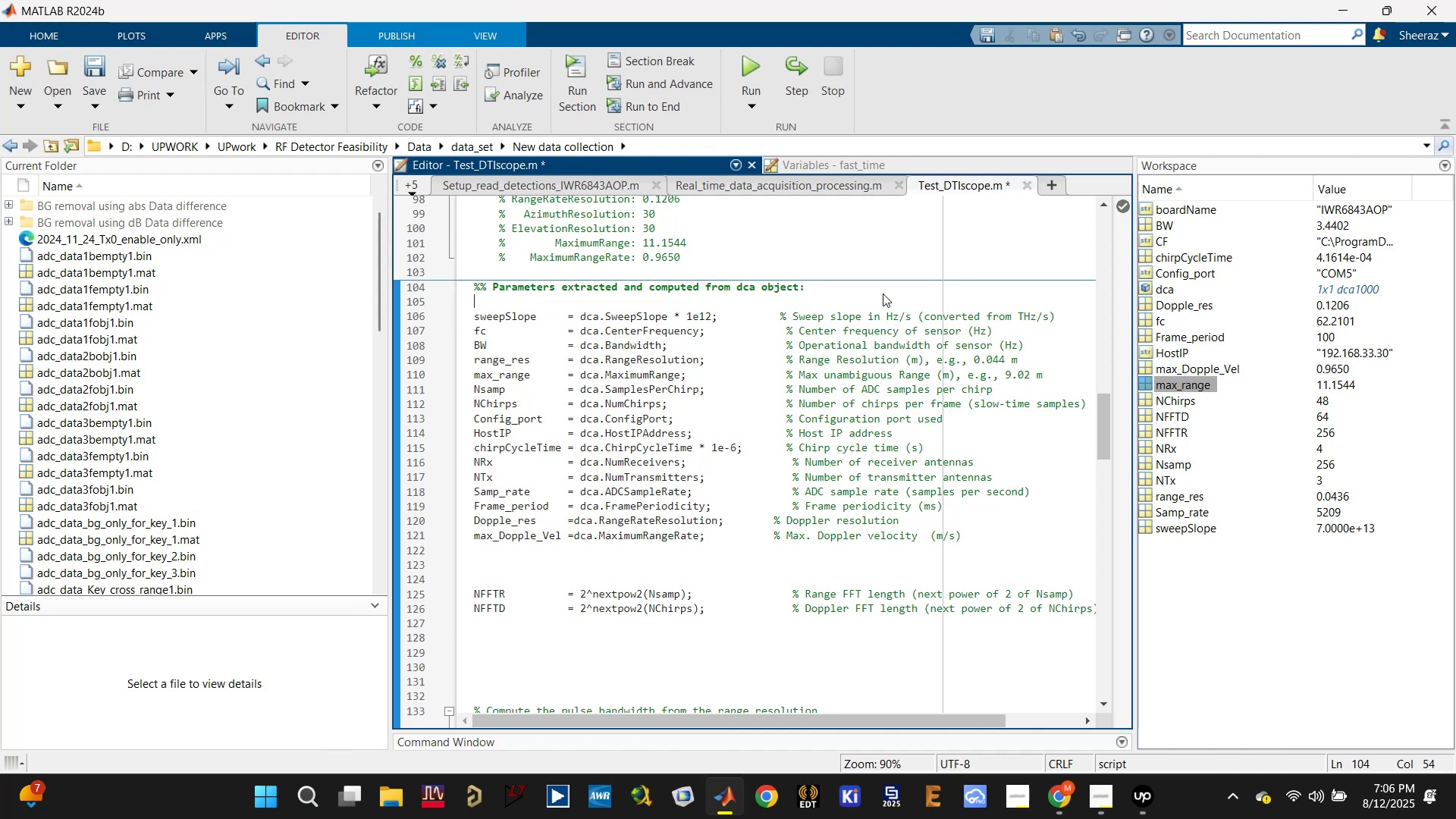 
key(Enter)
 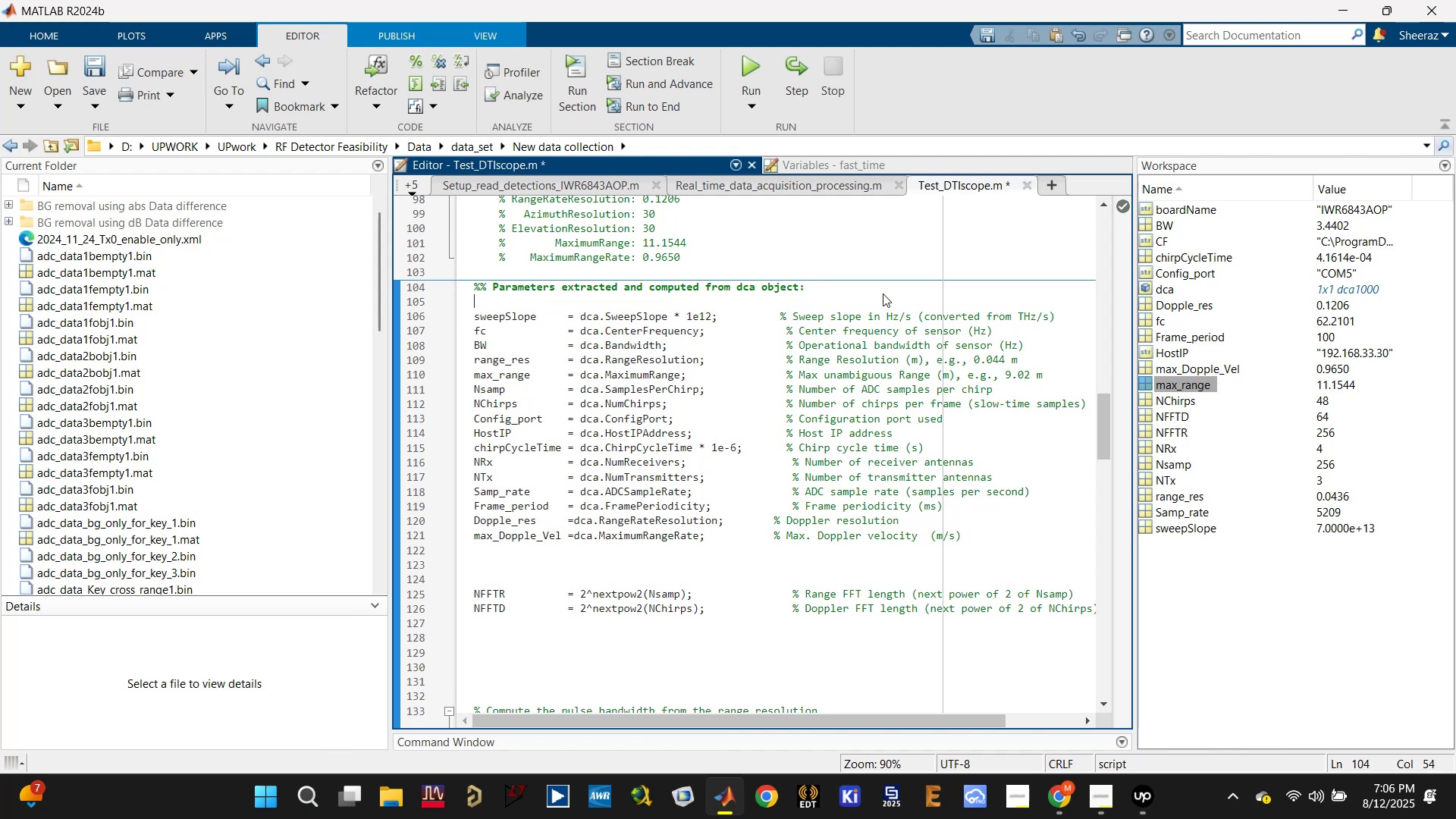 
key(Control+V)
 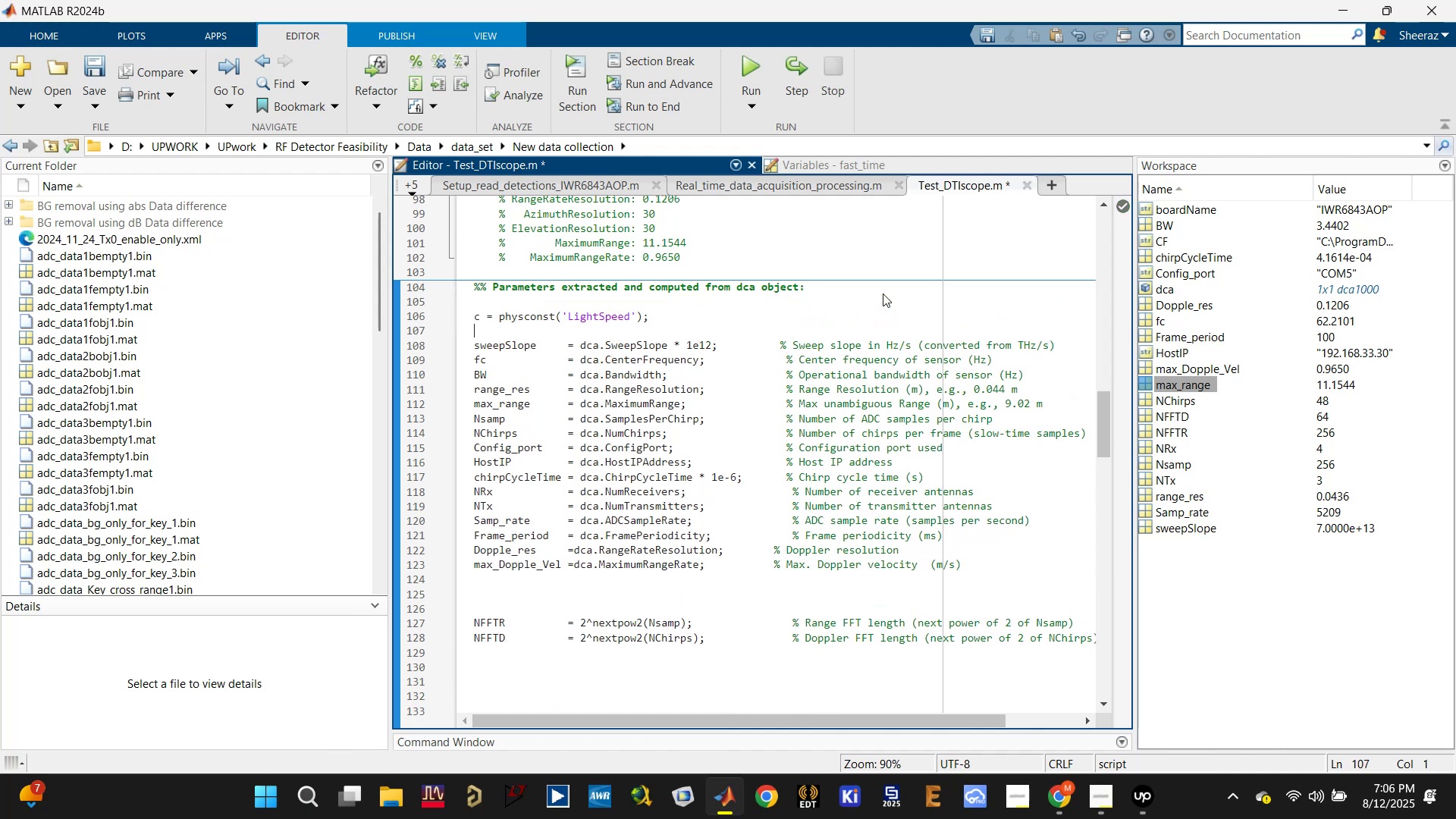 
key(Control+S)
 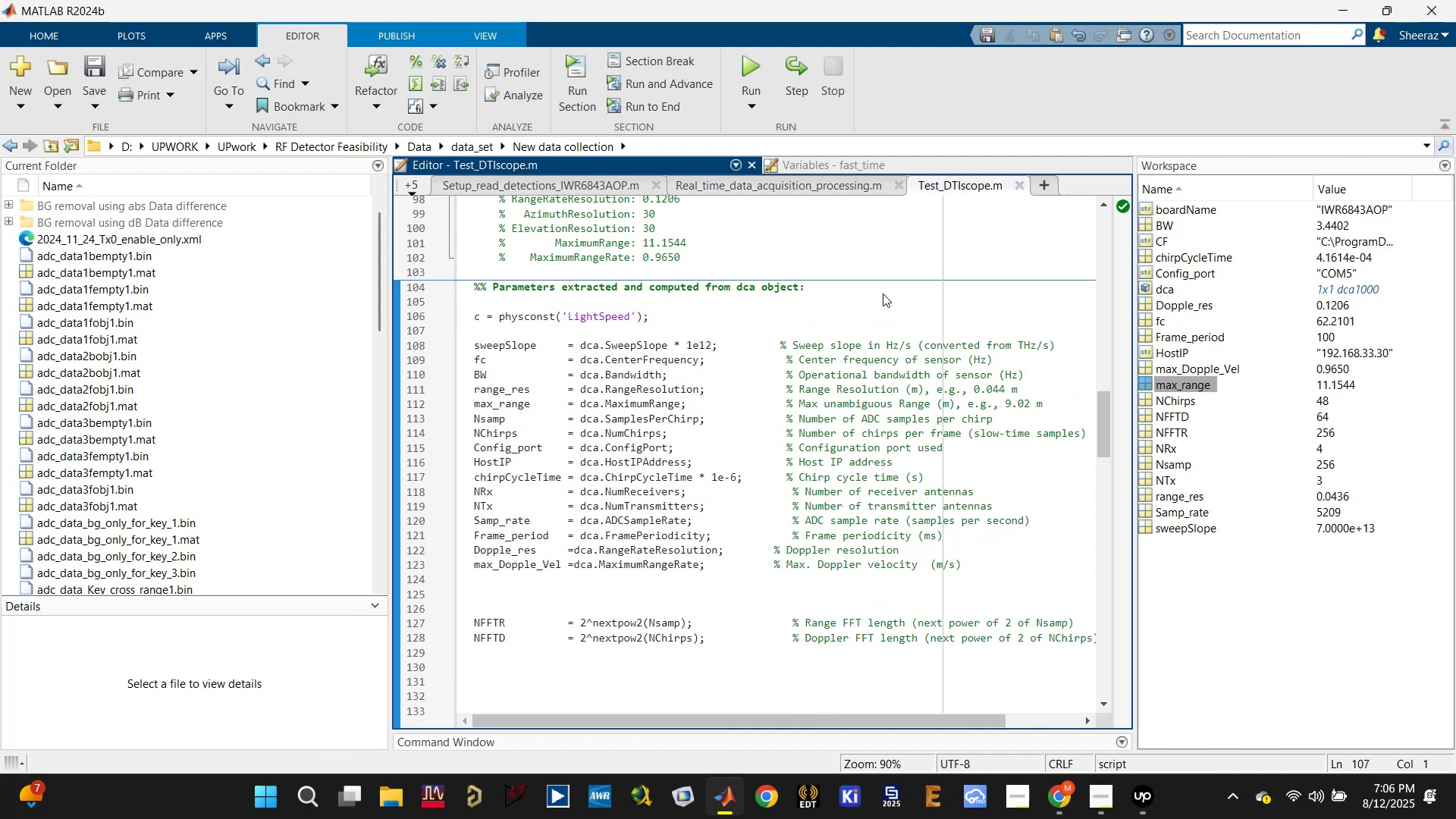 
key(Backspace)
 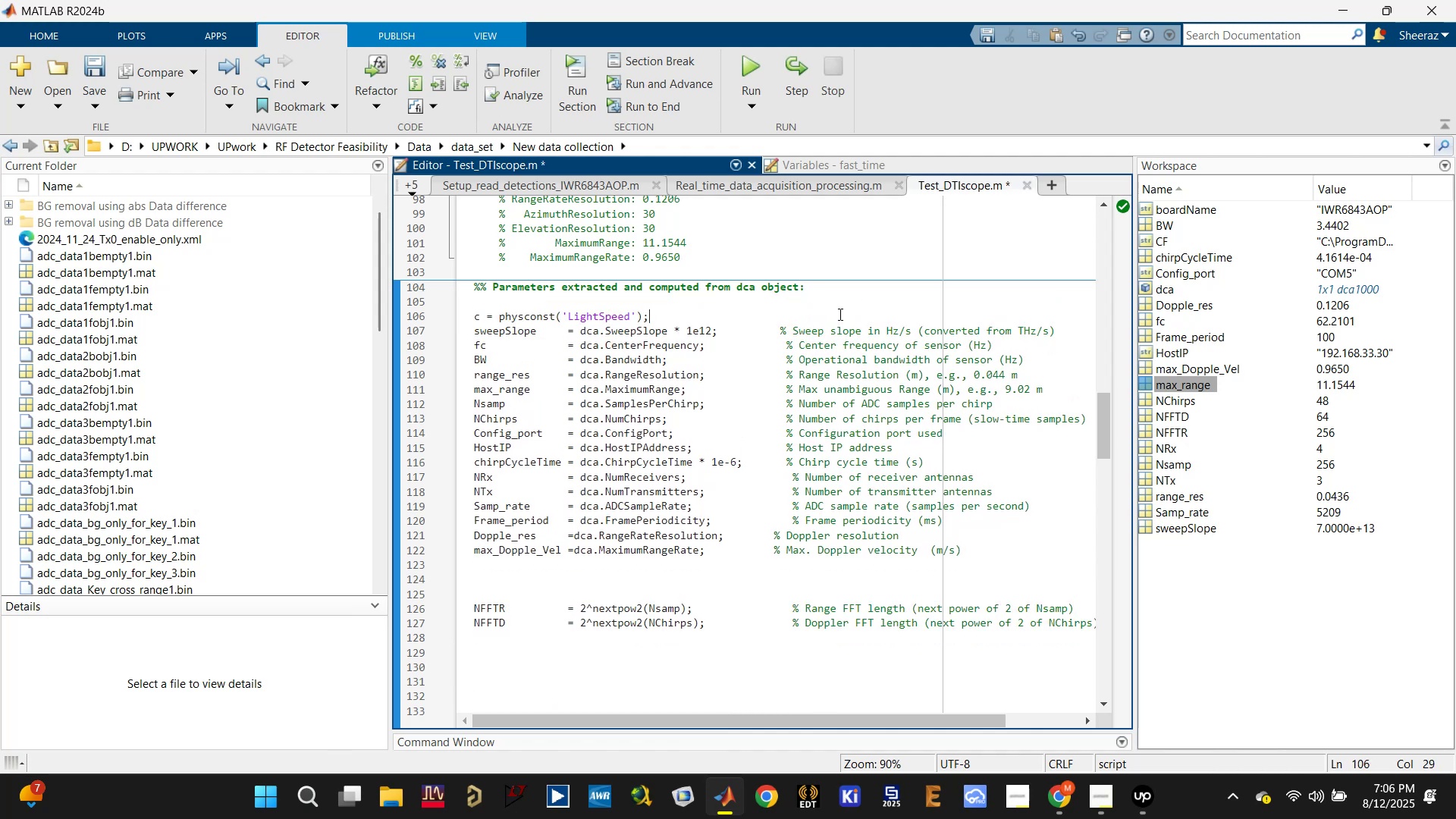 
key(Control+S)
 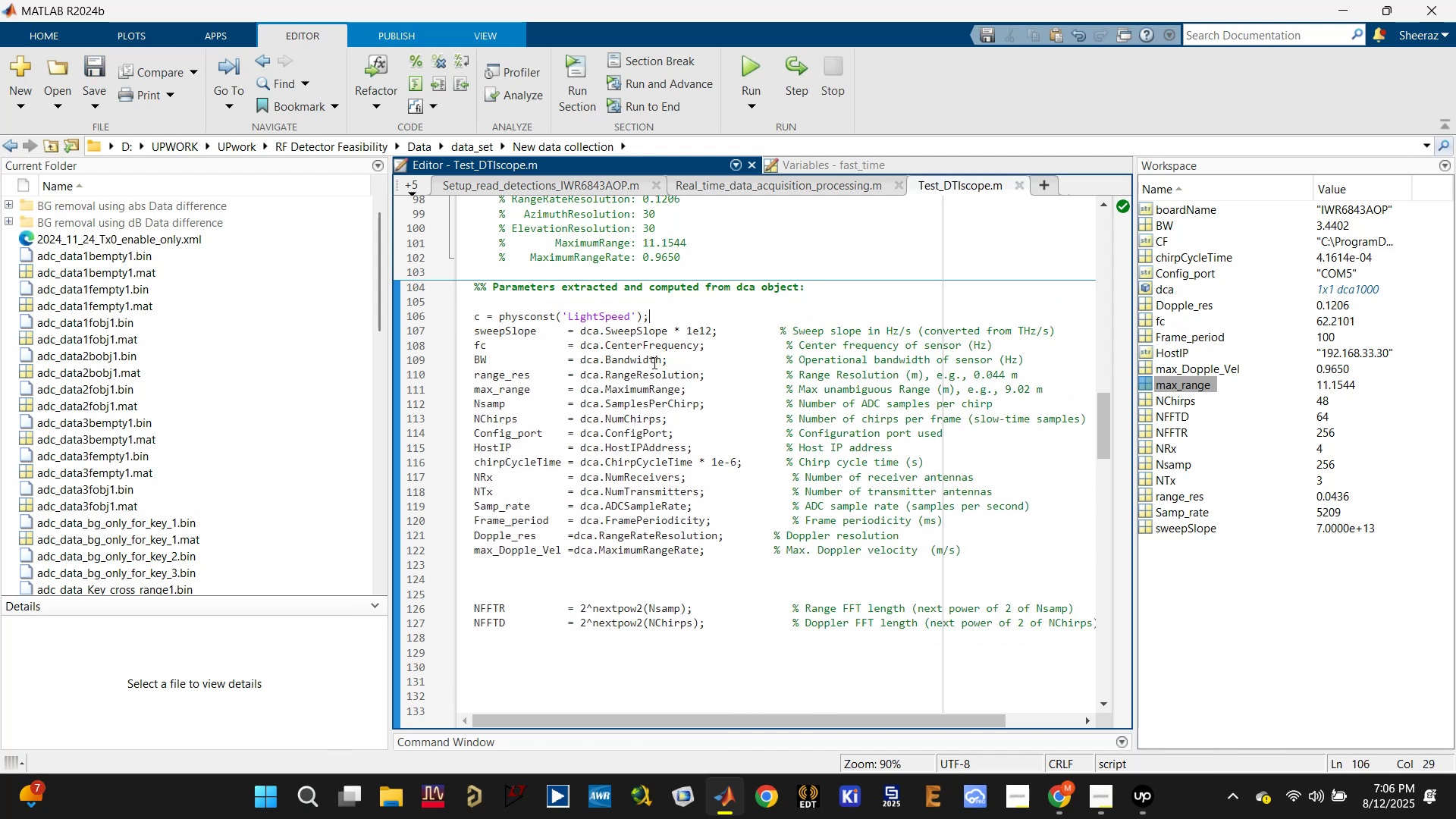 
scroll: coordinate [620, 429], scroll_direction: down, amount: 2.0
 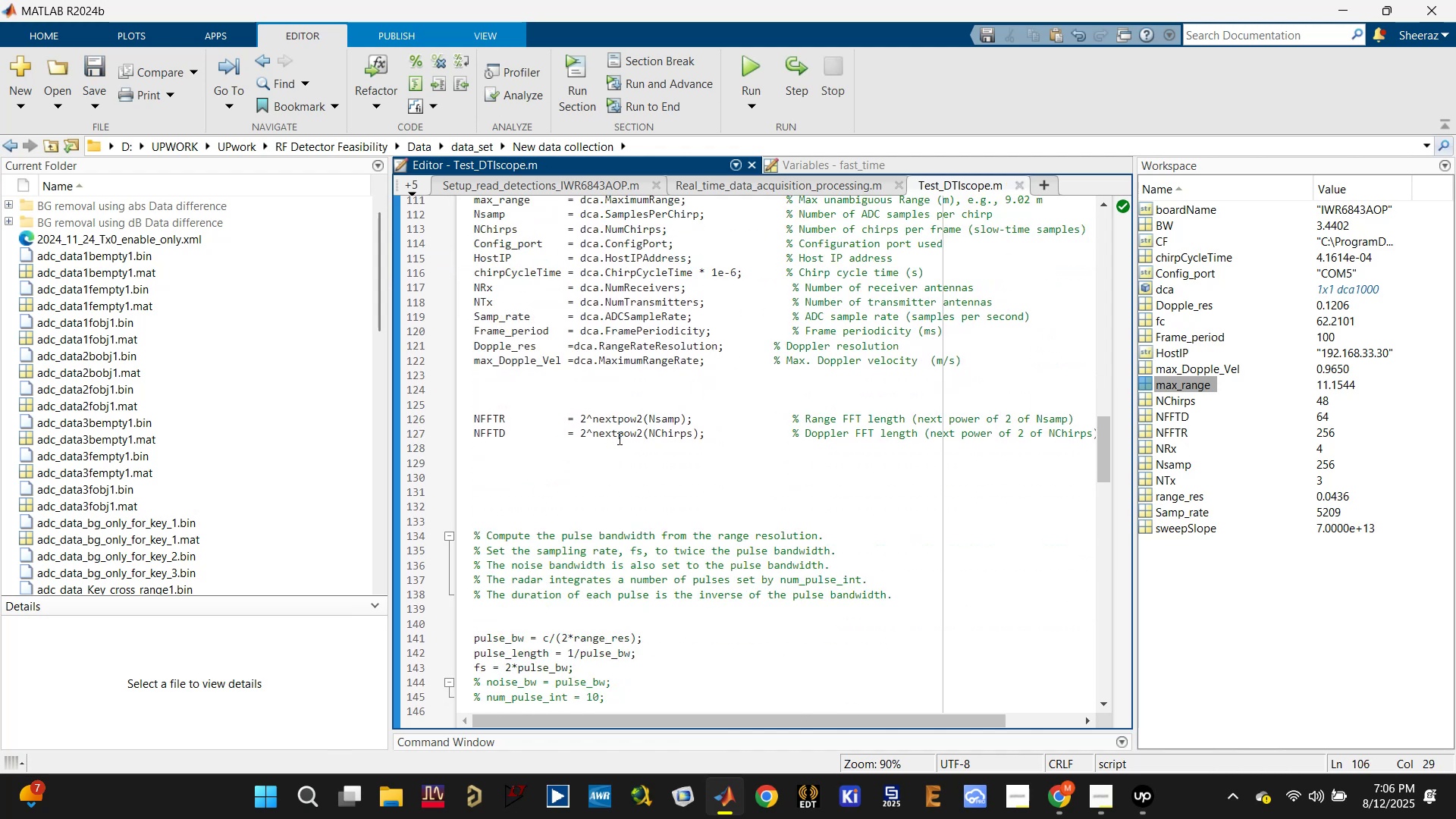 
scroll: coordinate [662, 437], scroll_direction: up, amount: 6.0
 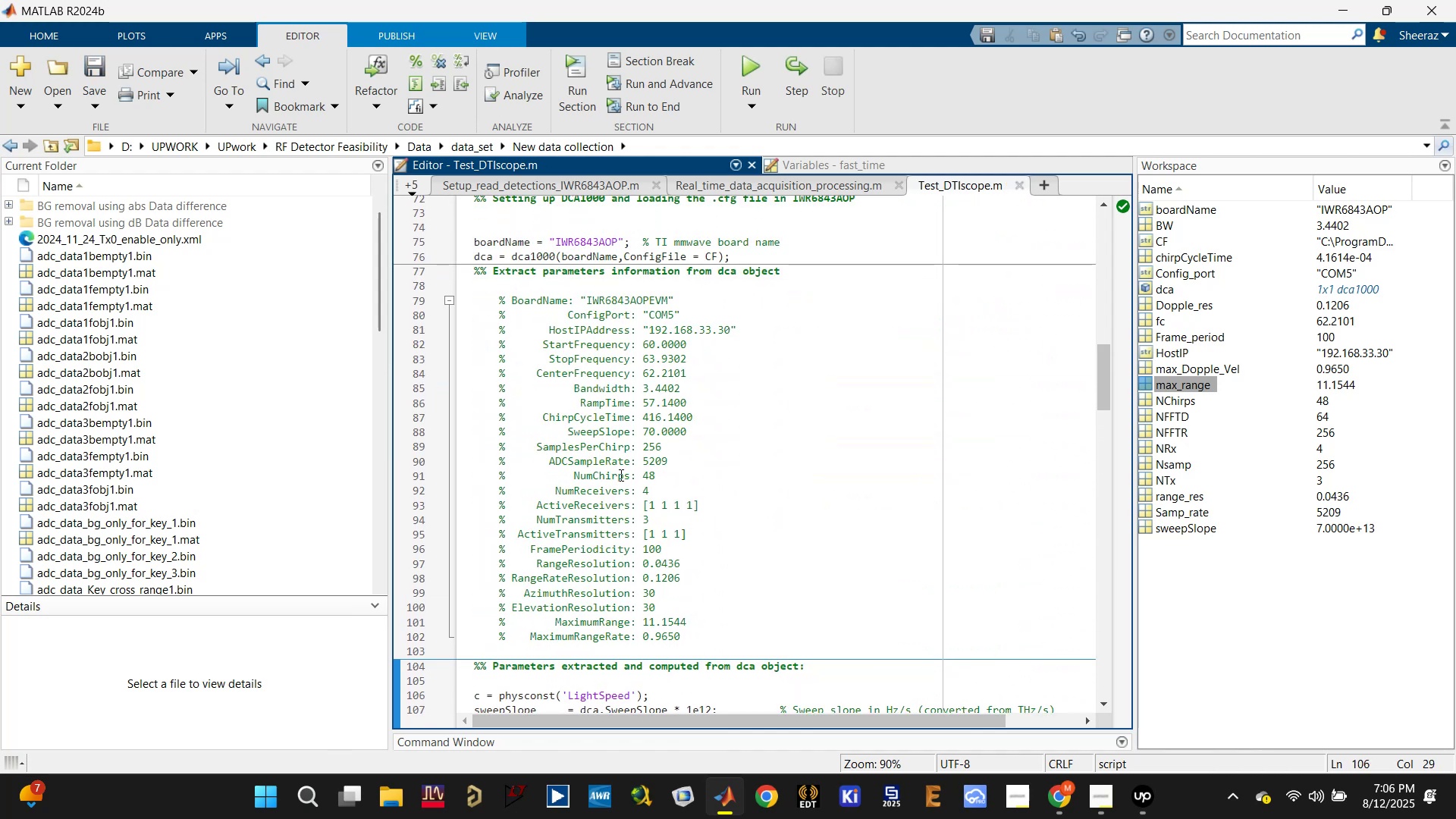 
double_click([619, 475])
 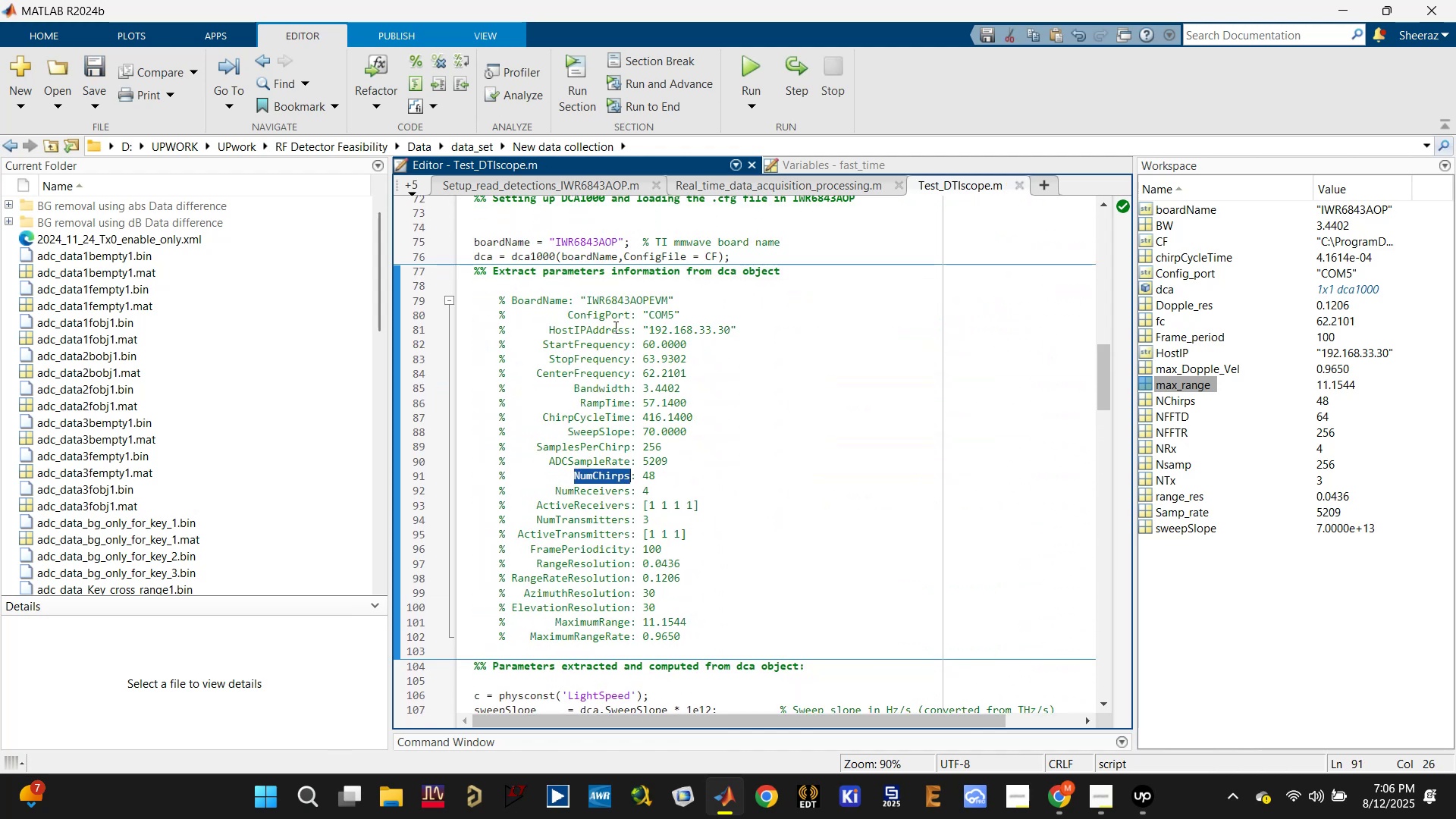 
double_click([602, 344])
 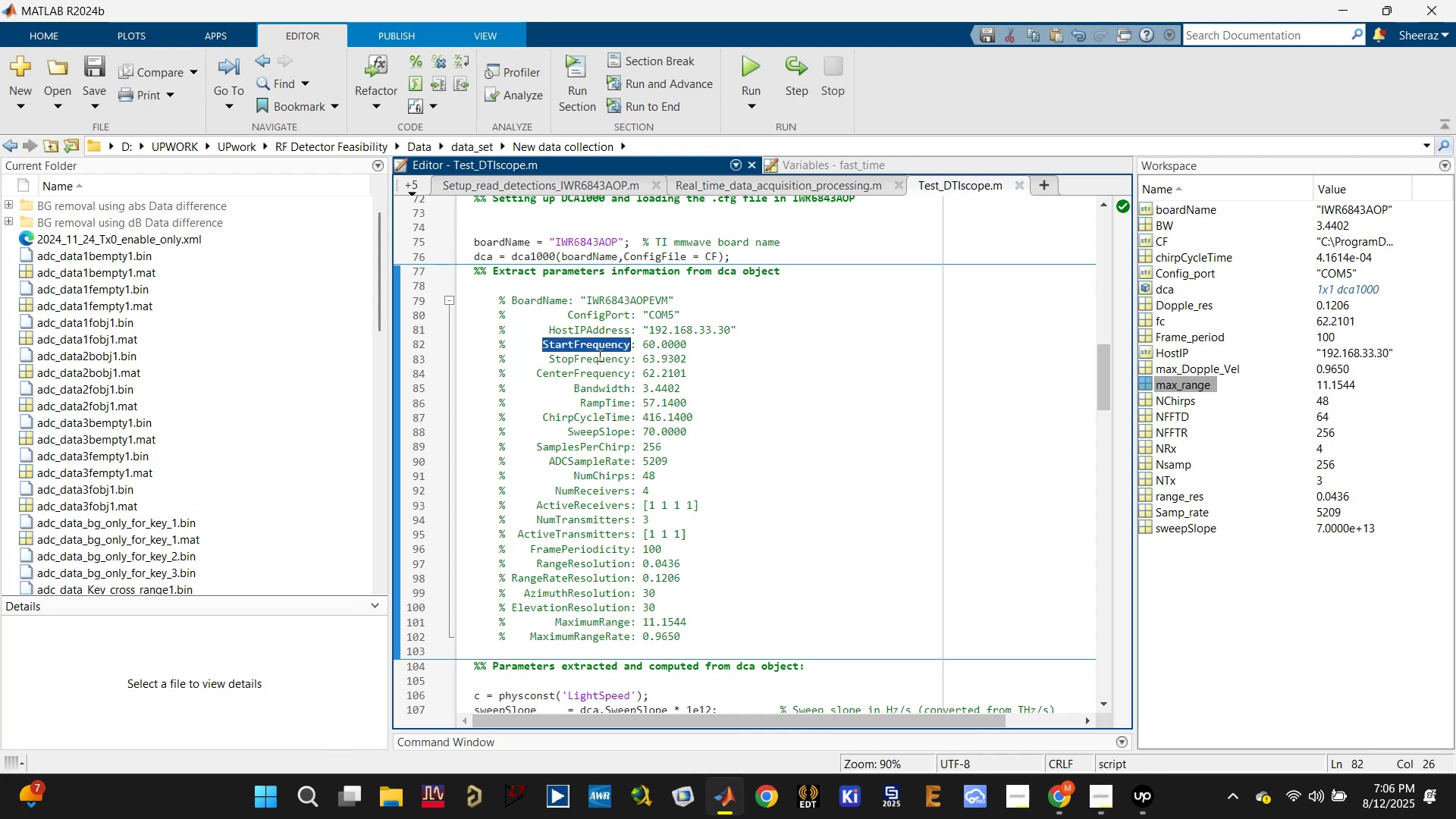 
double_click([598, 356])
 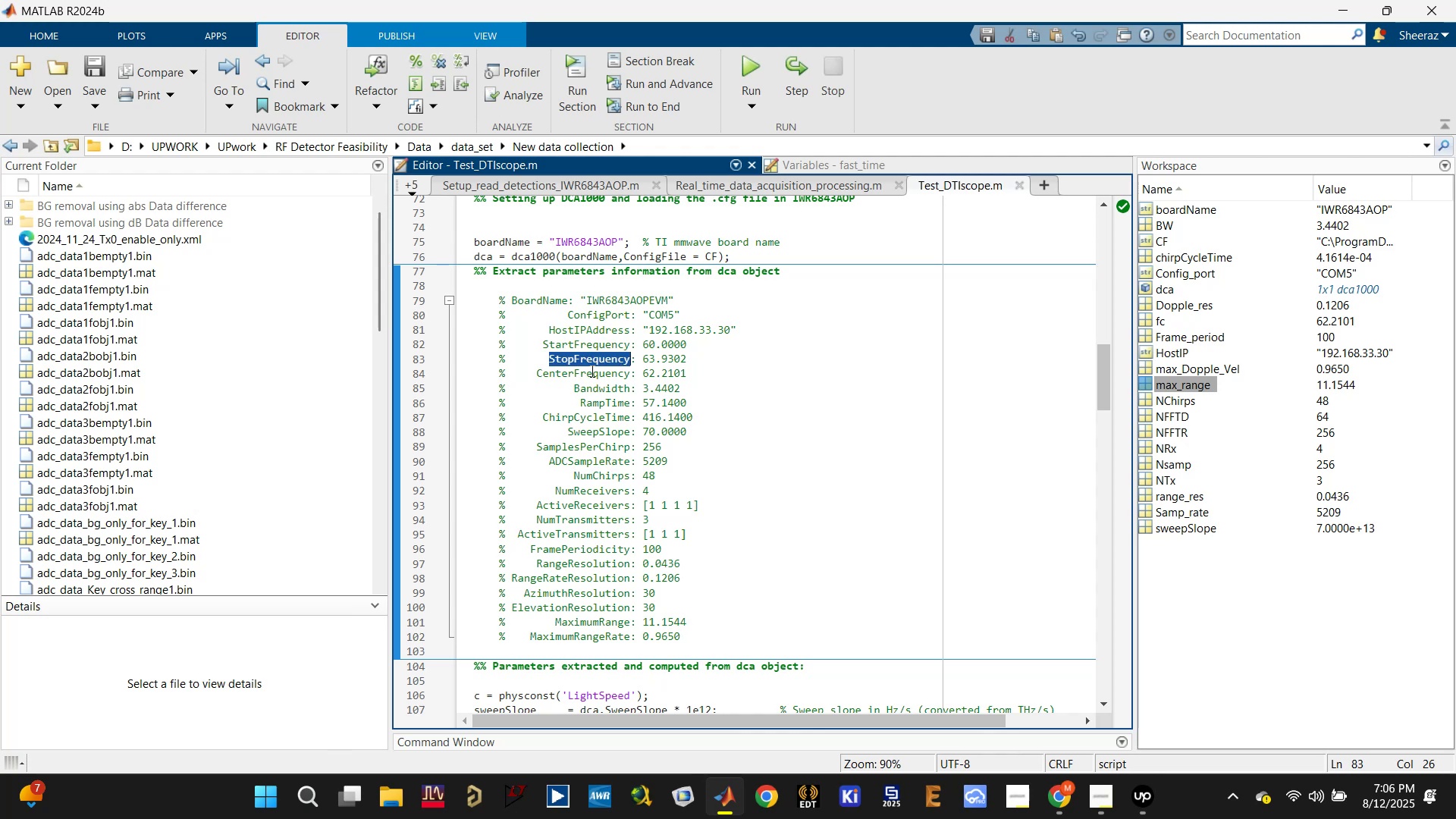 
triple_click([590, 371])
 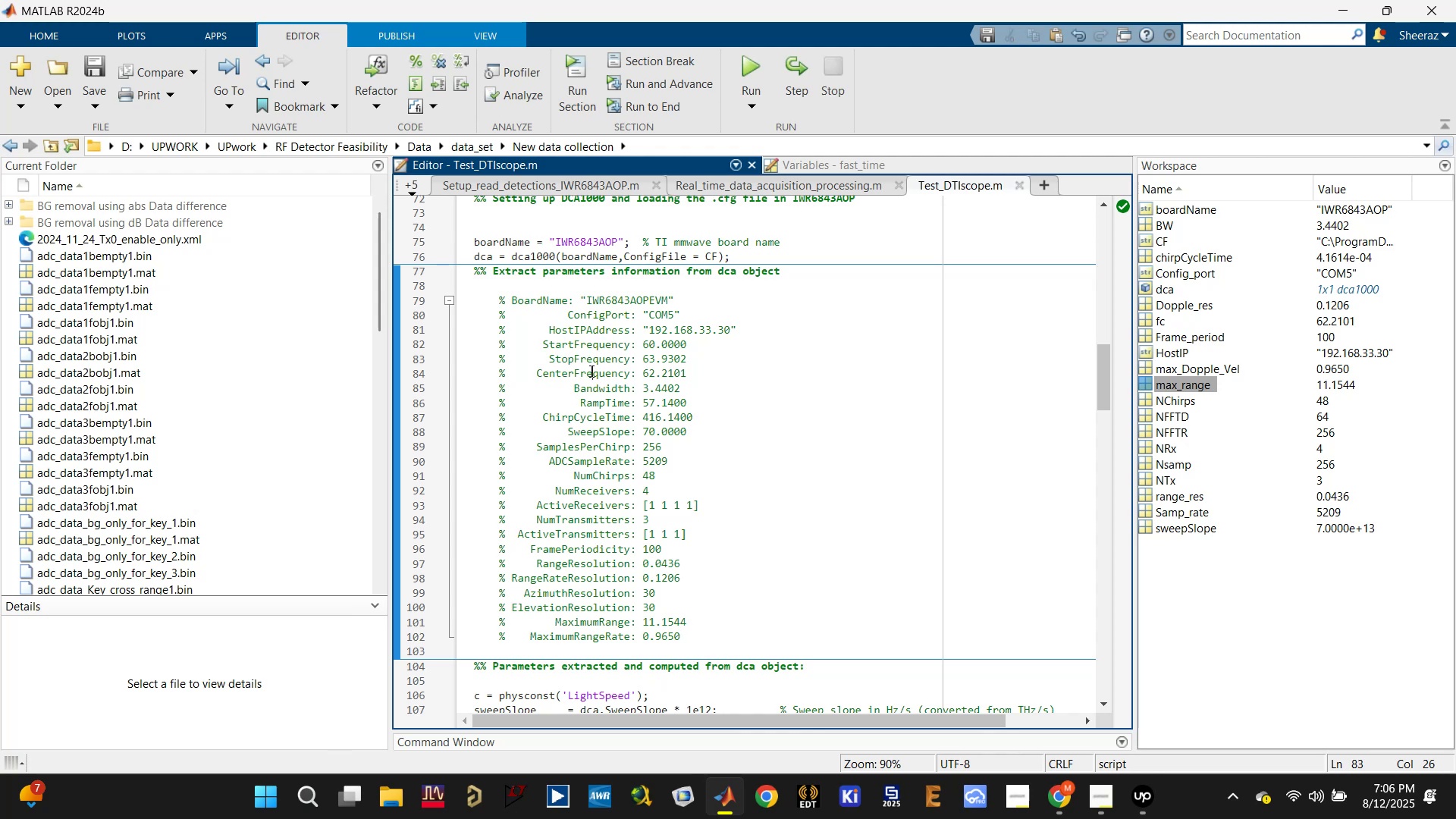 
triple_click([590, 371])
 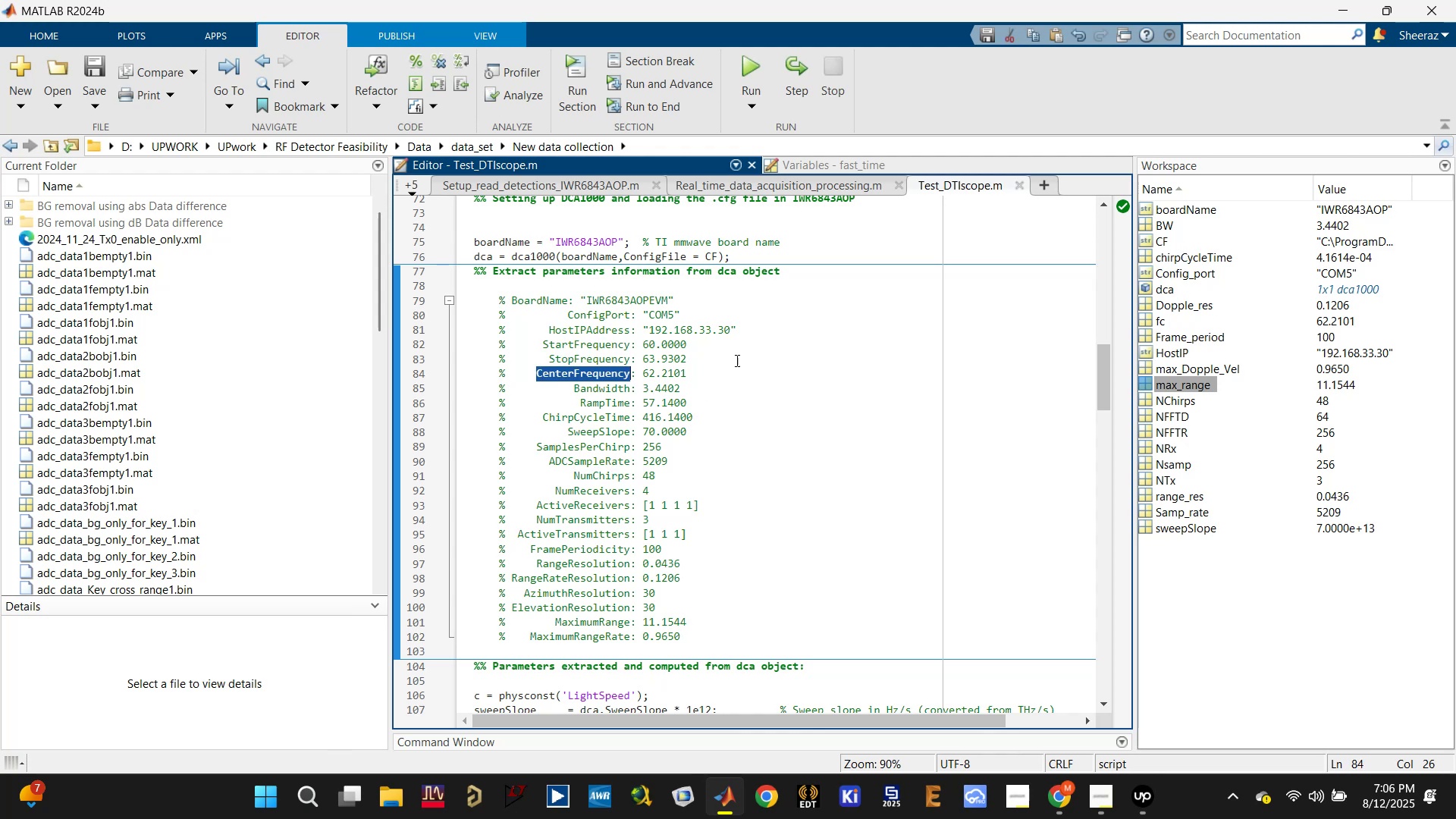 
double_click([611, 387])
 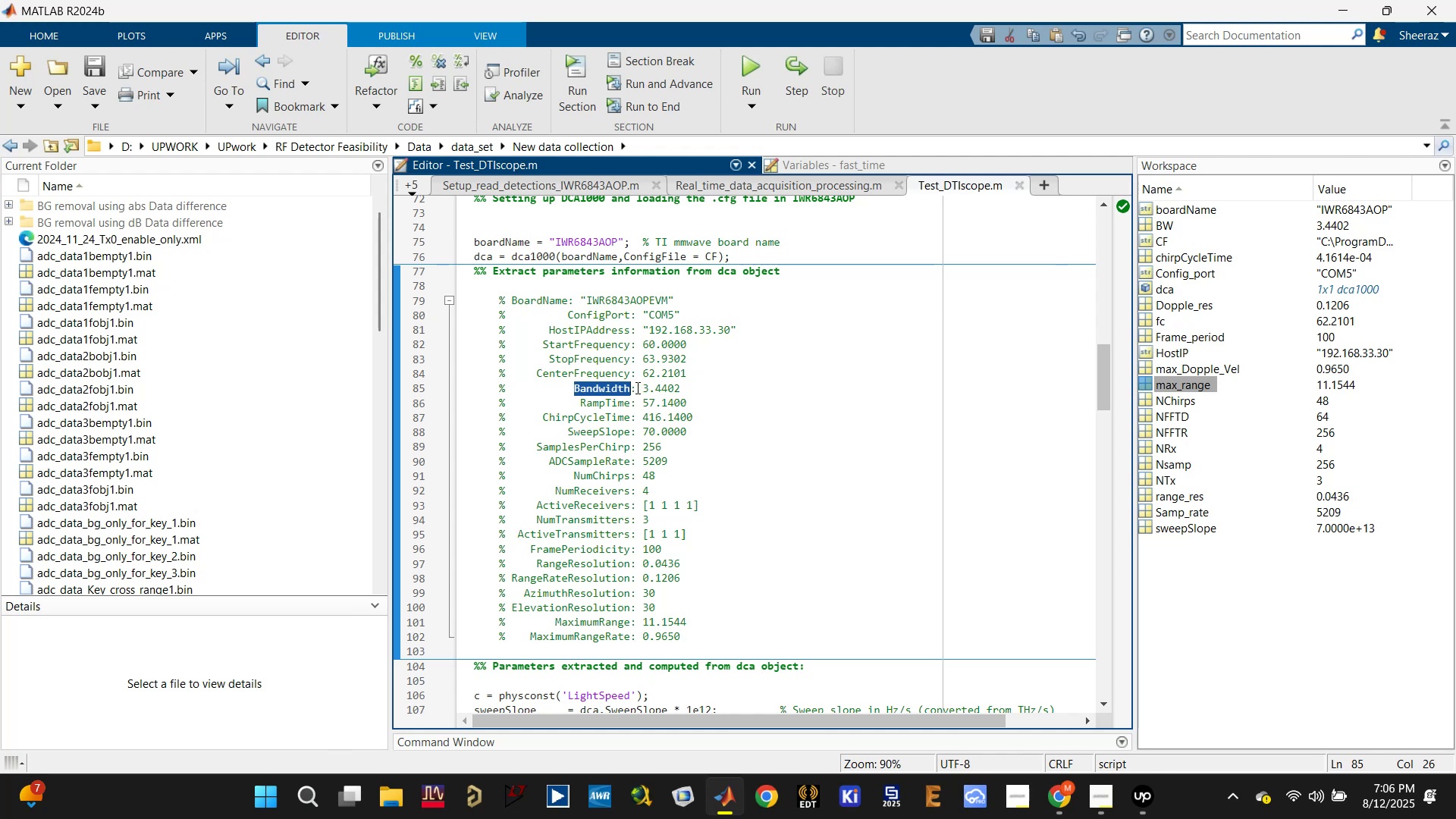 
wait(6.57)
 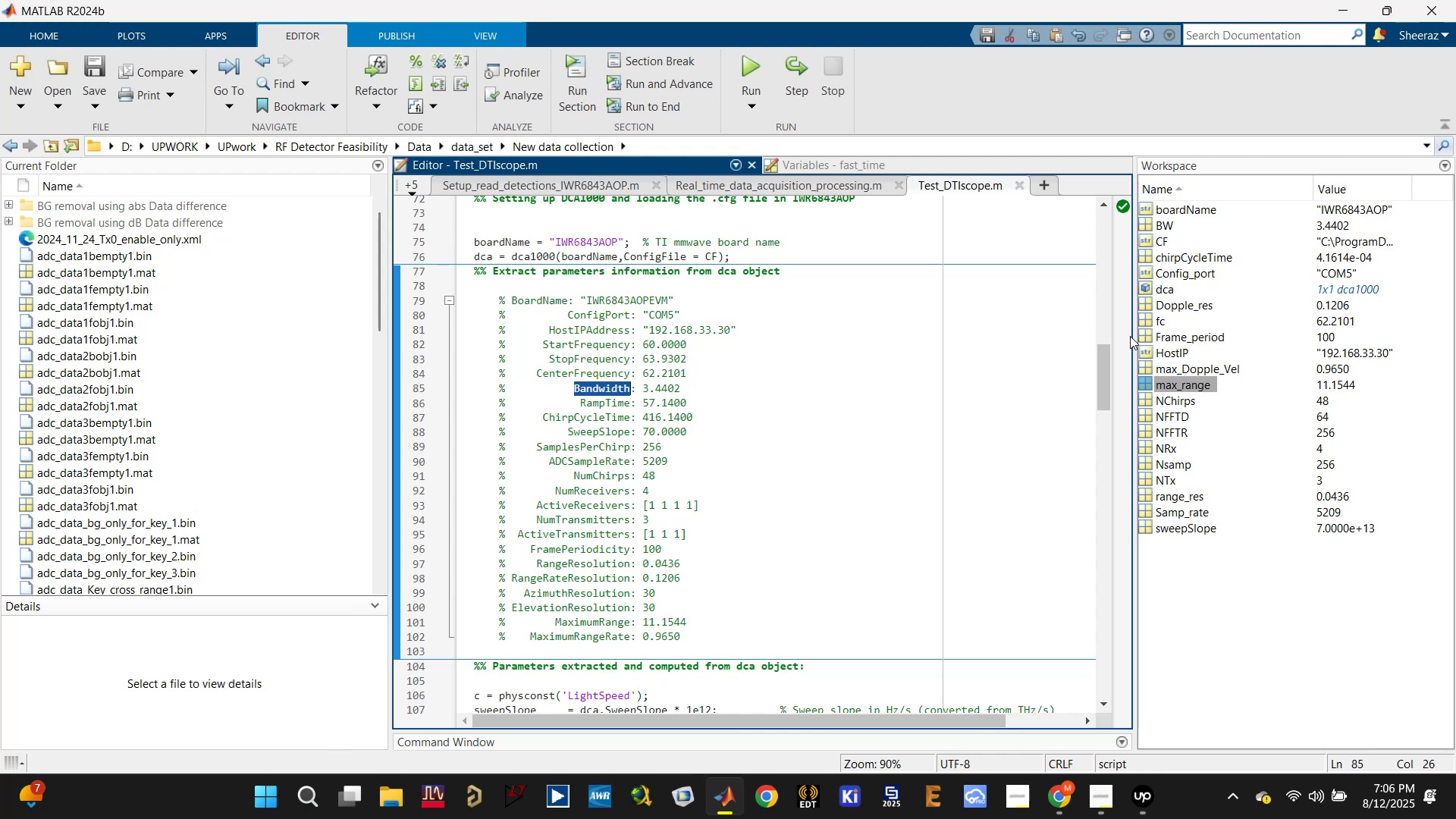 
double_click([601, 400])
 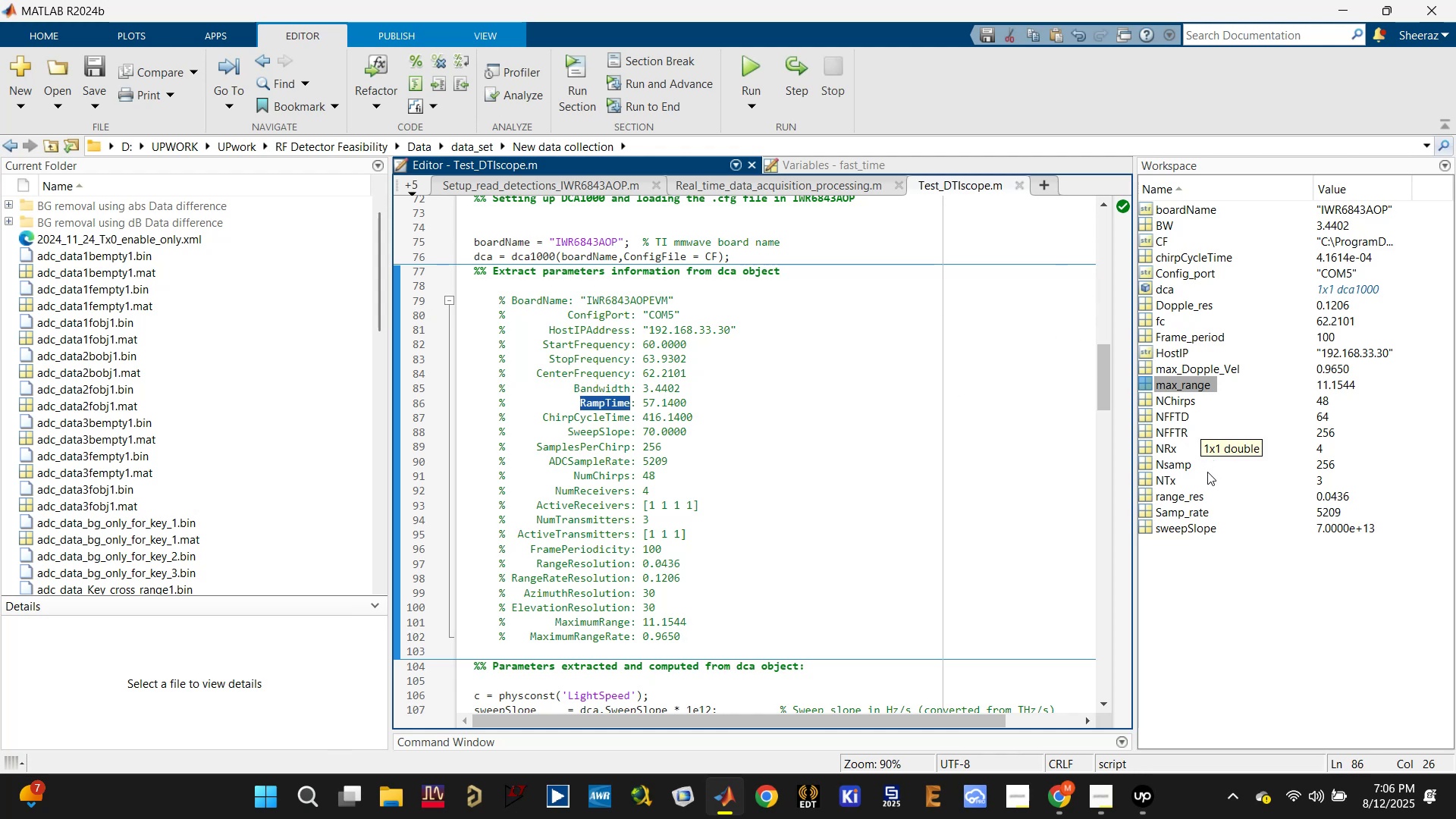 
scroll: coordinate [583, 412], scroll_direction: down, amount: 4.0
 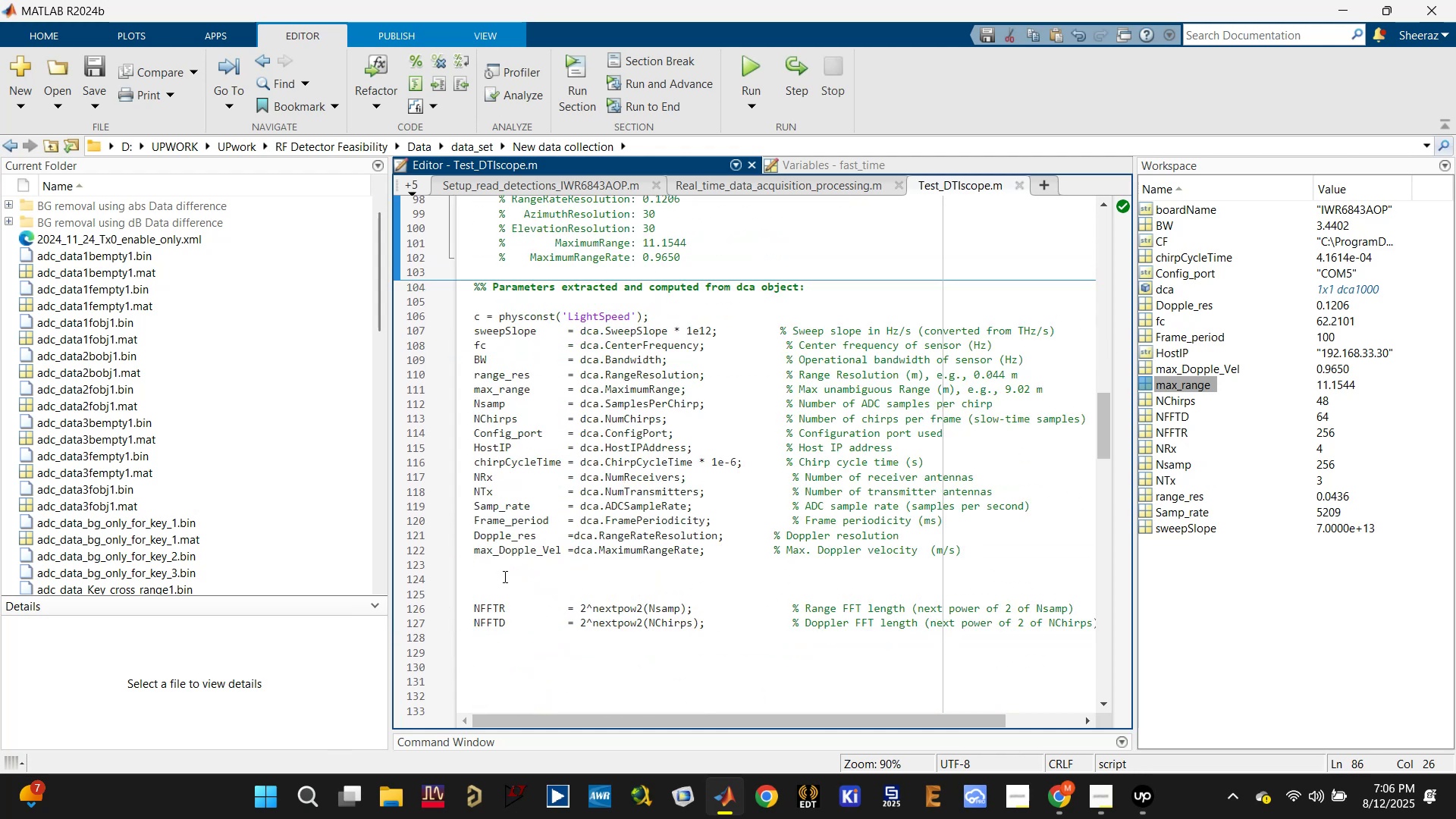 
type(Ramp_Time = dca.ram)
 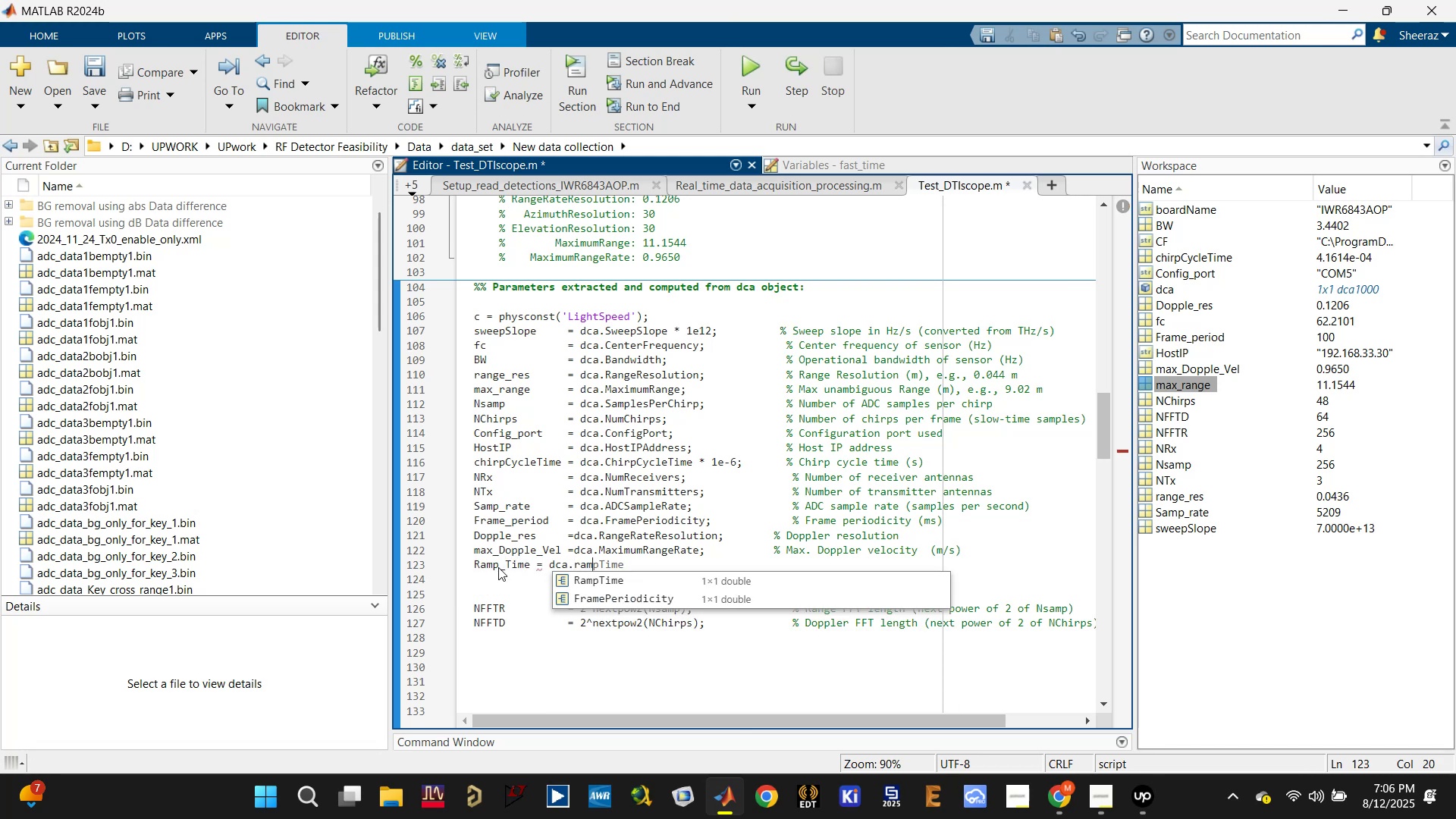 
left_click([657, 587])
 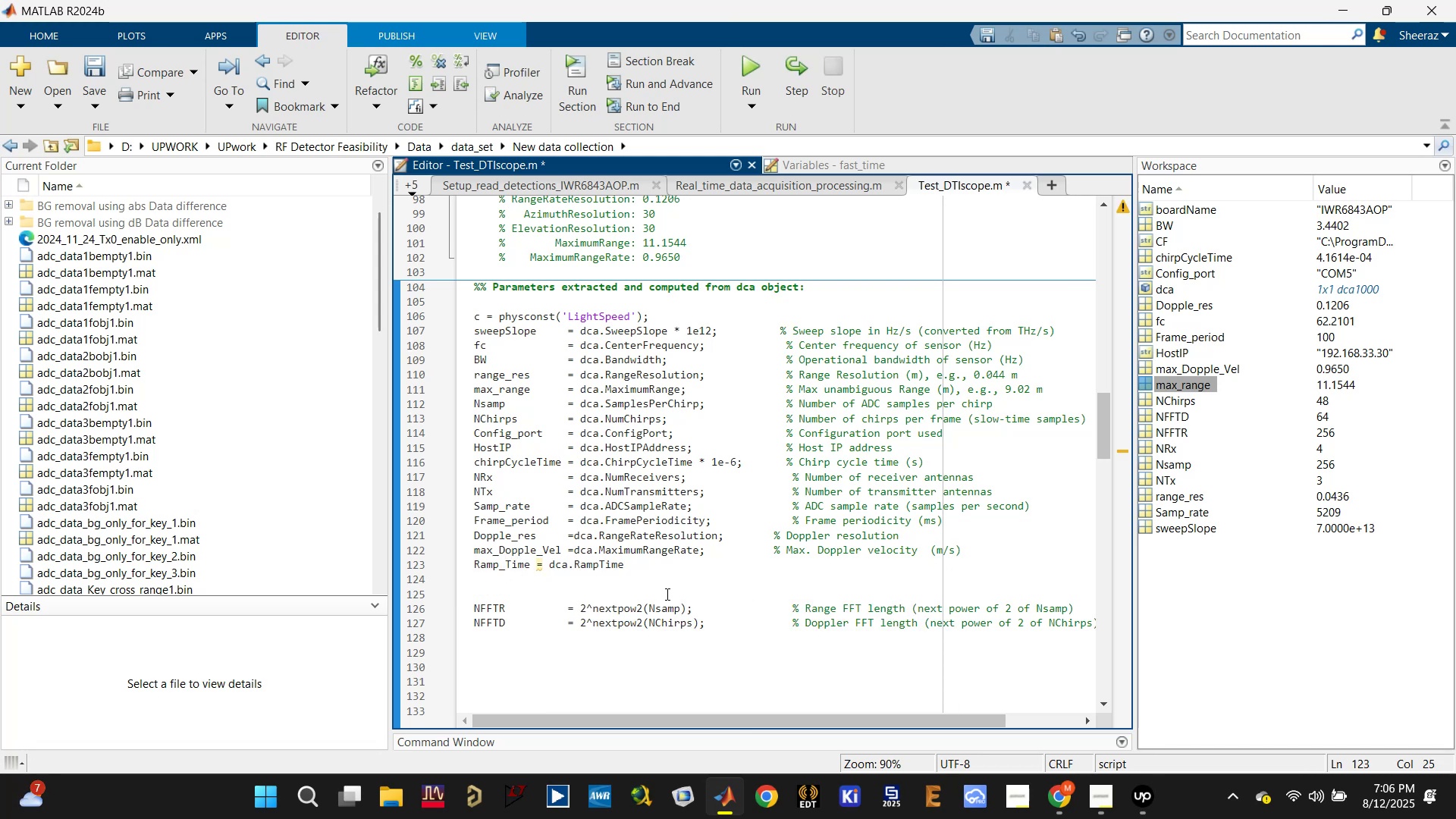 
type(;)
key(Tab)
key(Tab)
key(Tab)
key(Tab)
key(Tab)
key(Tab)
key(Tab)
type(% Chirp ramp time)
 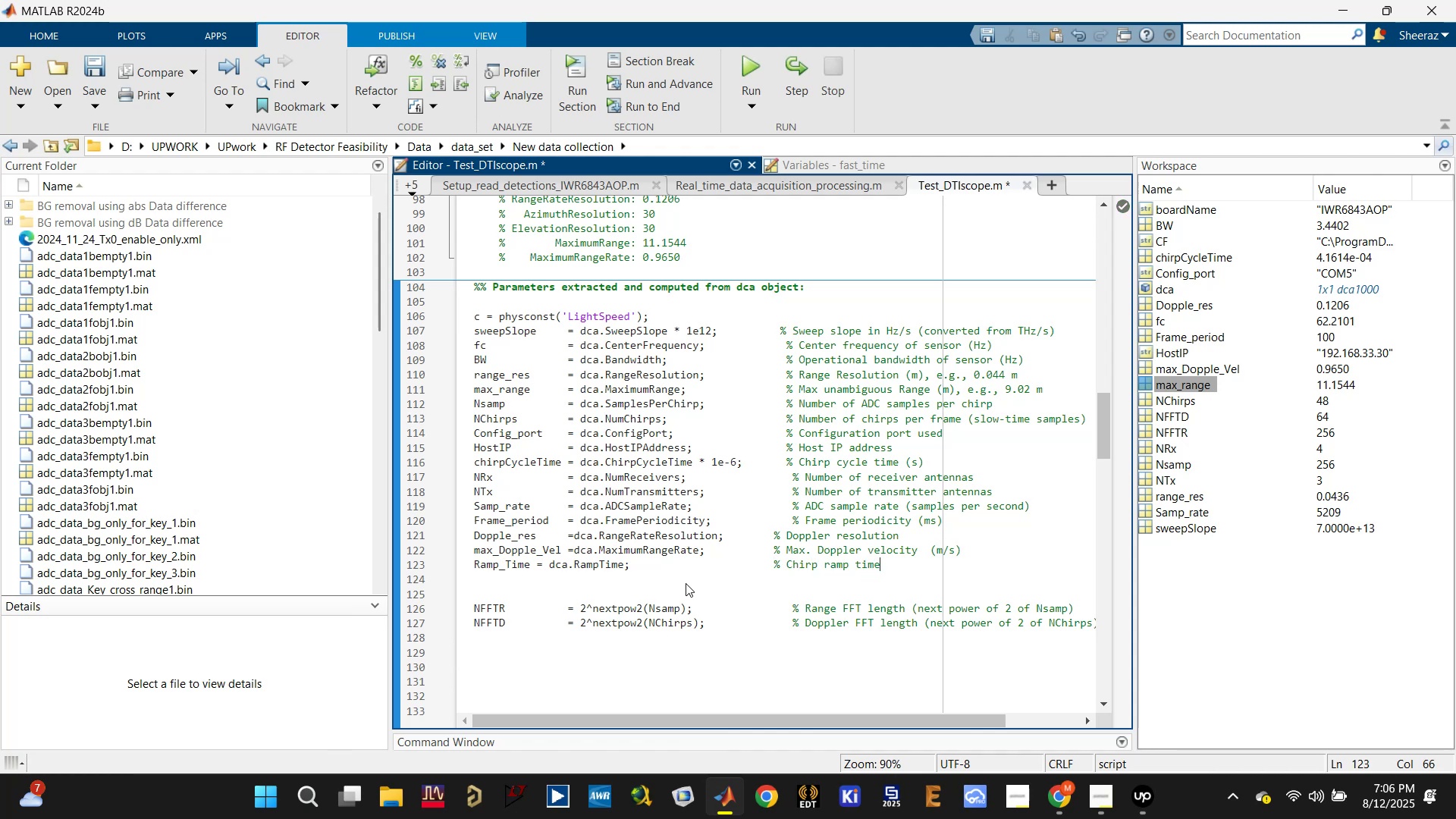 
key(Control+S)
 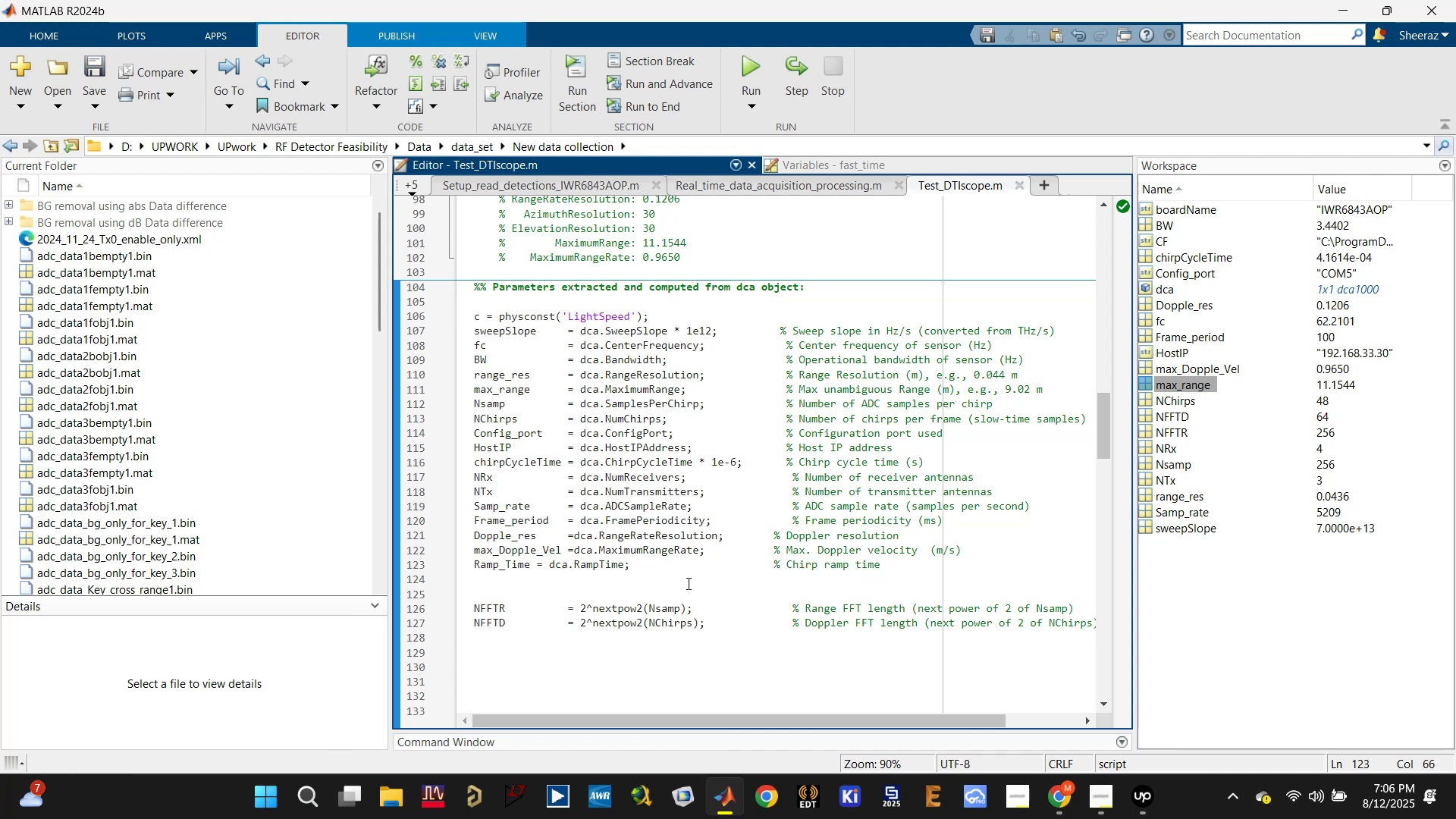 
scroll: coordinate [692, 586], scroll_direction: up, amount: 6.0
 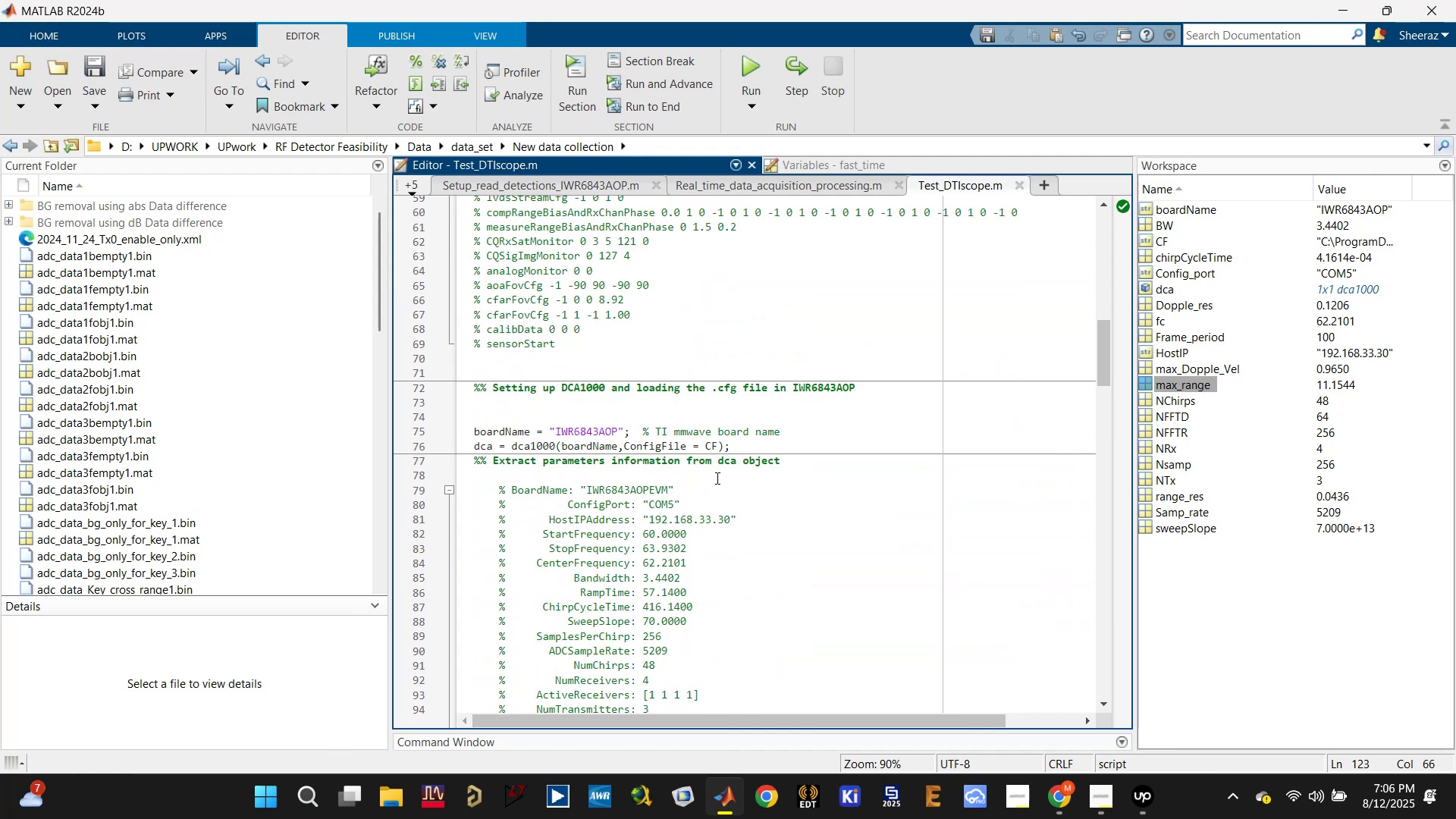 
scroll: coordinate [670, 510], scroll_direction: down, amount: 1.0
 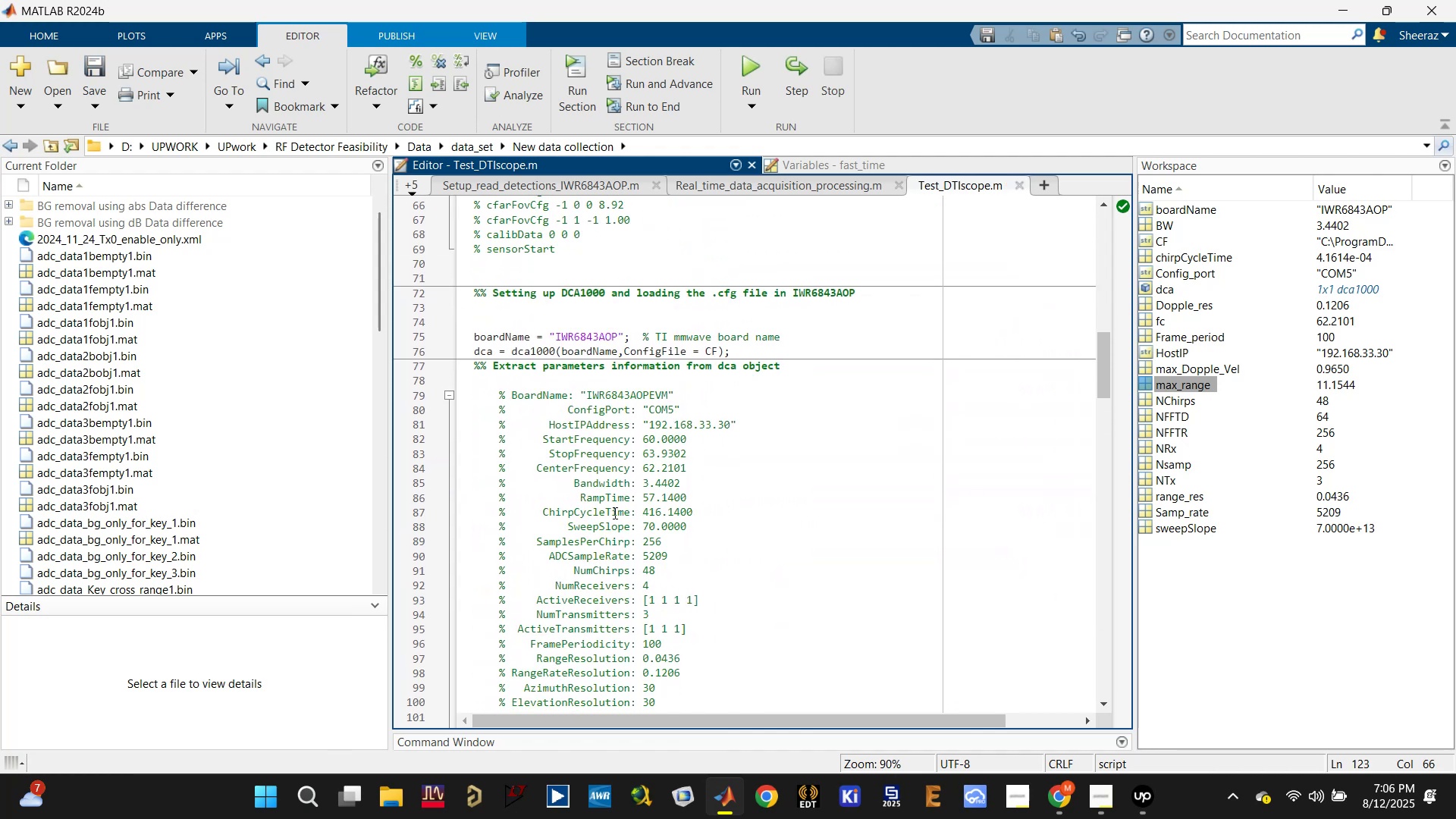 
double_click([613, 510])
 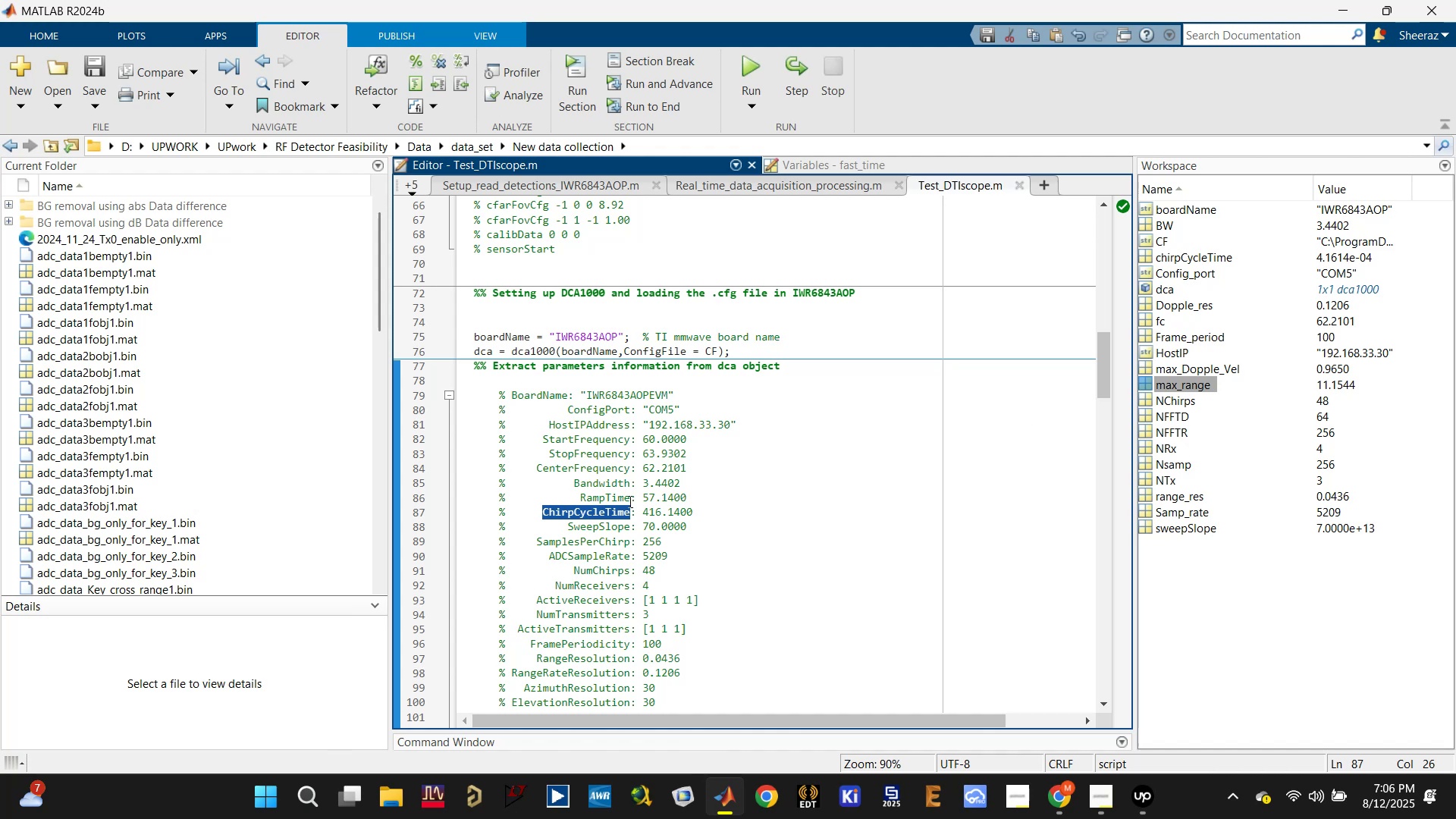 
double_click([604, 526])
 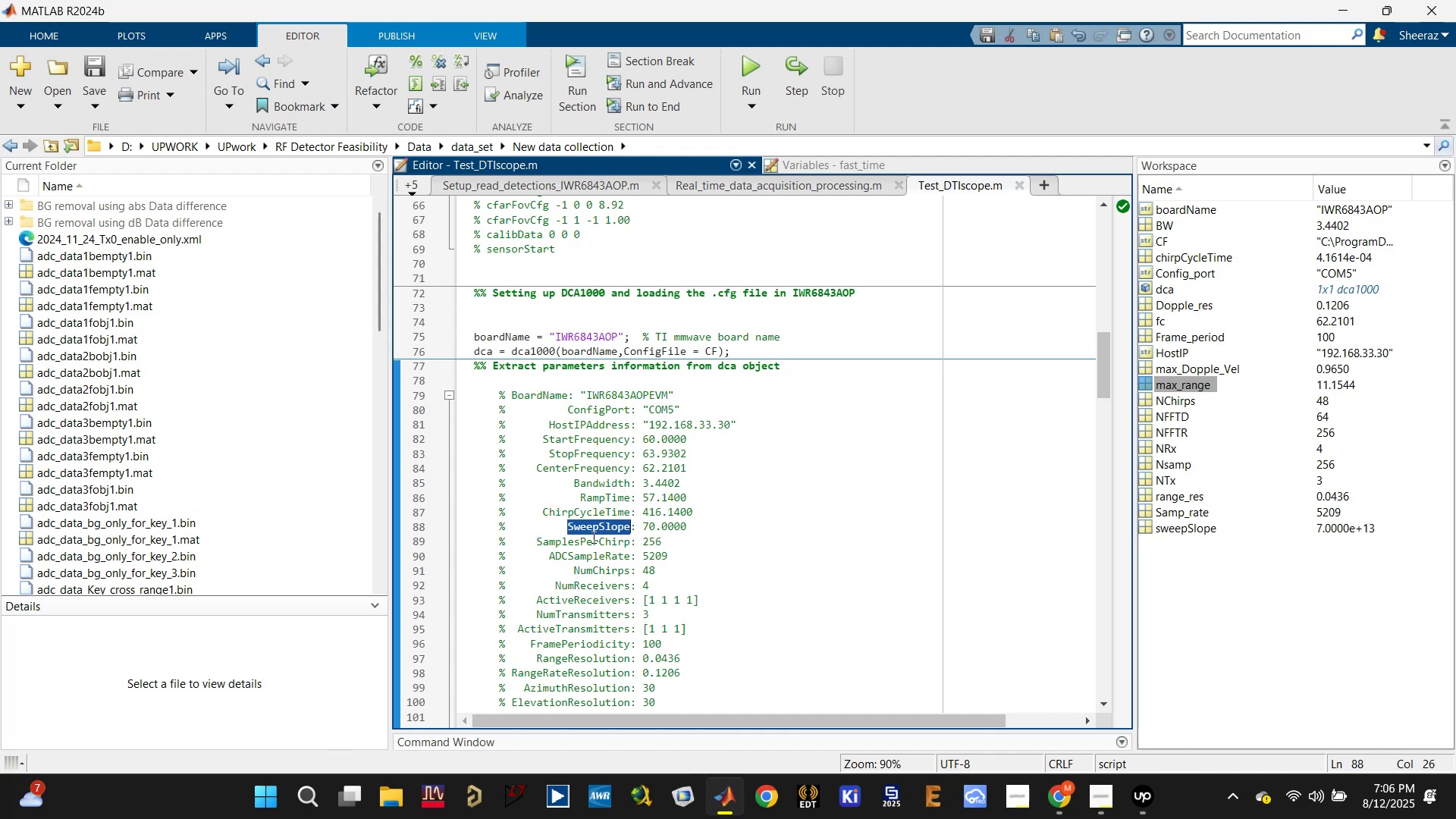 
double_click([592, 537])
 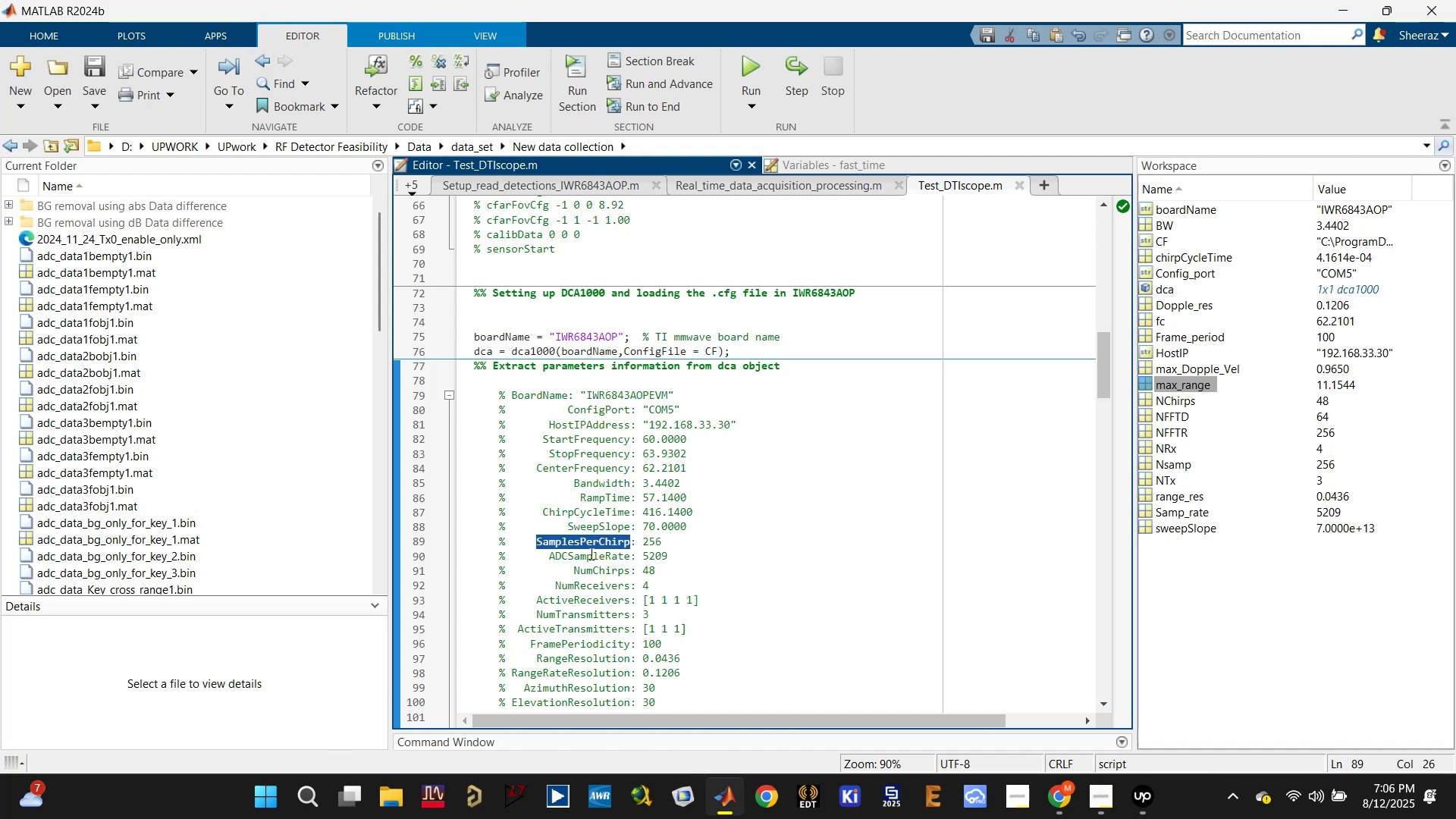 
double_click([589, 554])
 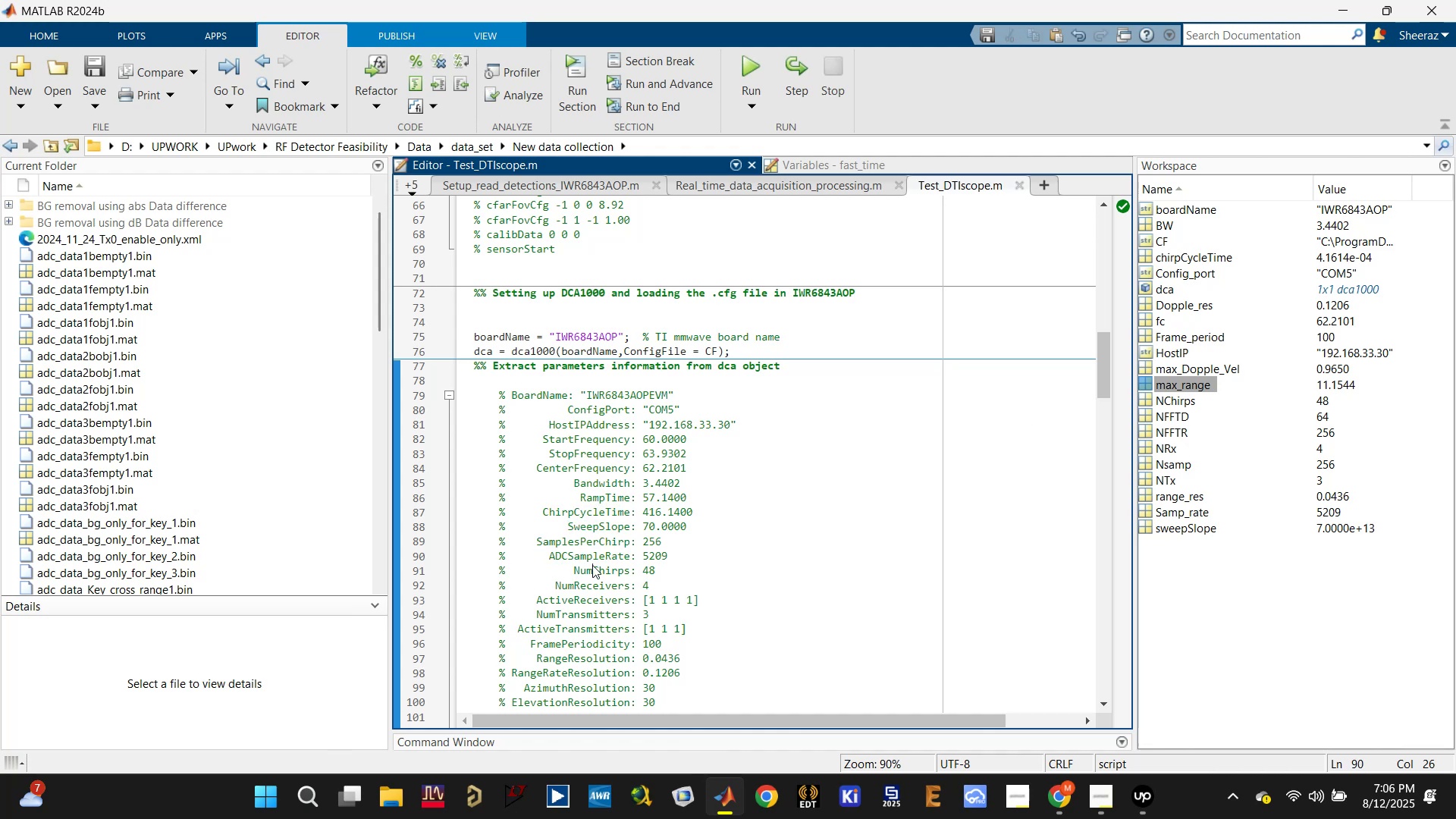 
double_click([592, 565])
 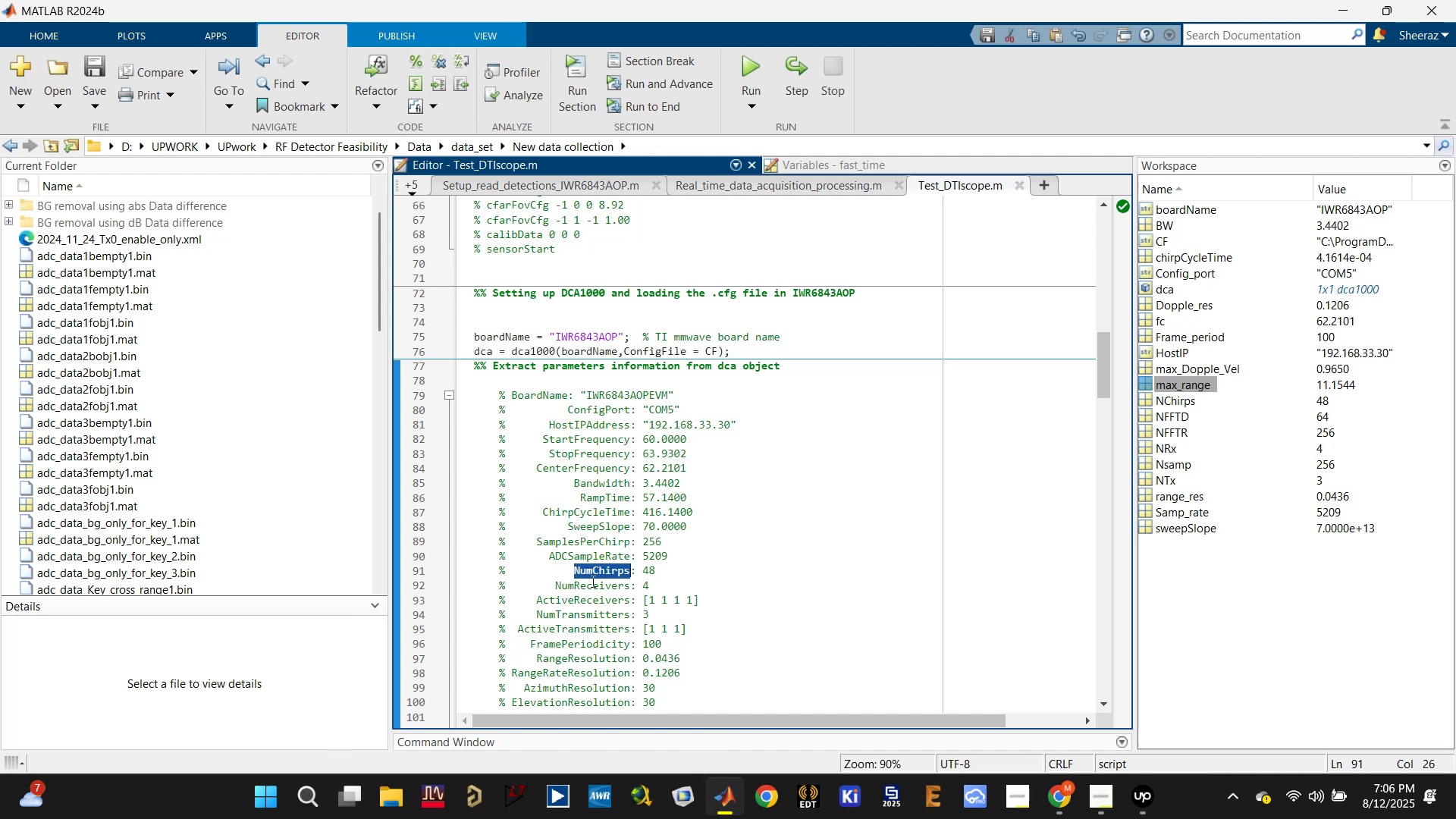 
double_click([592, 582])
 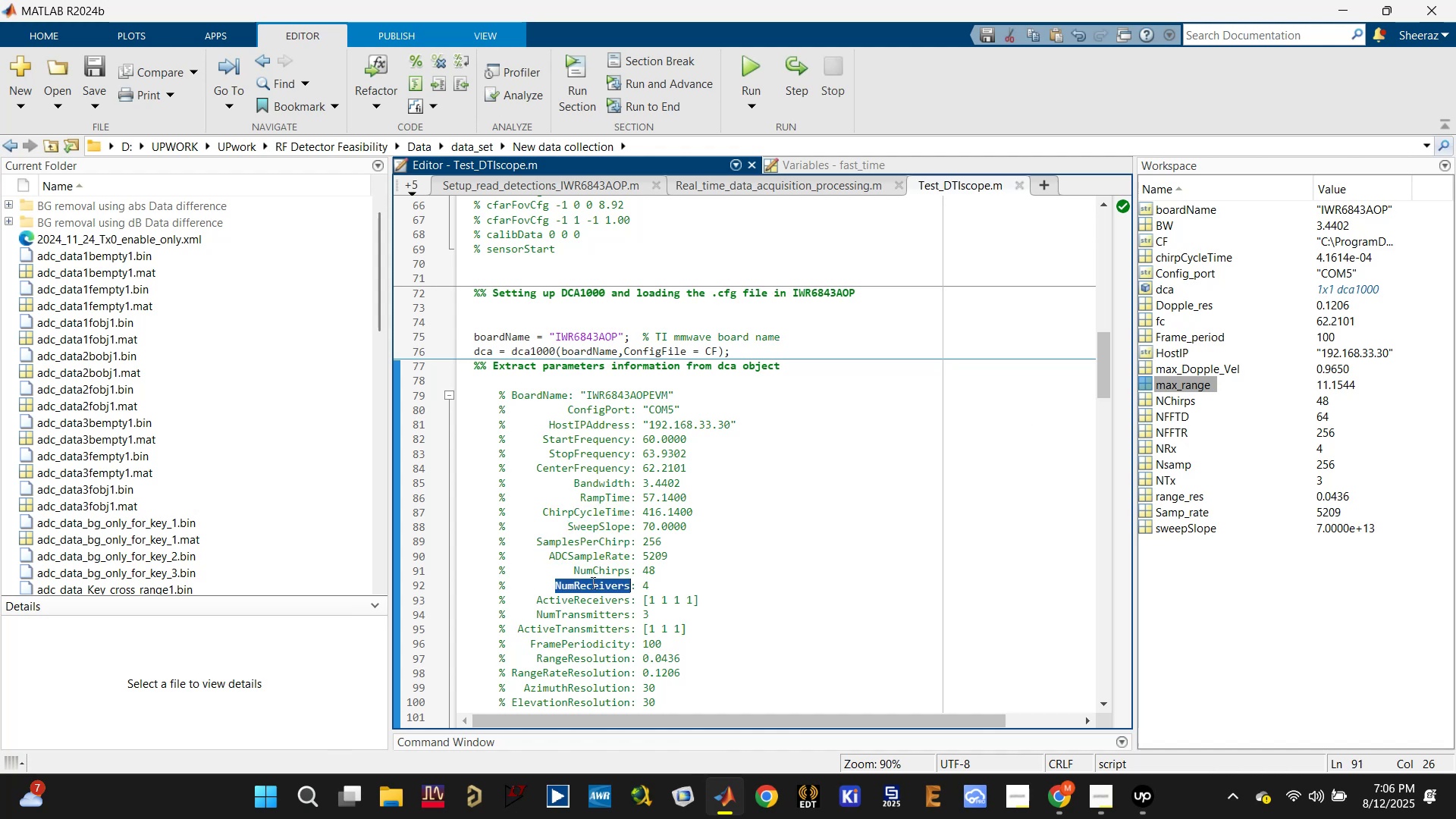 
scroll: coordinate [592, 582], scroll_direction: down, amount: 1.0
 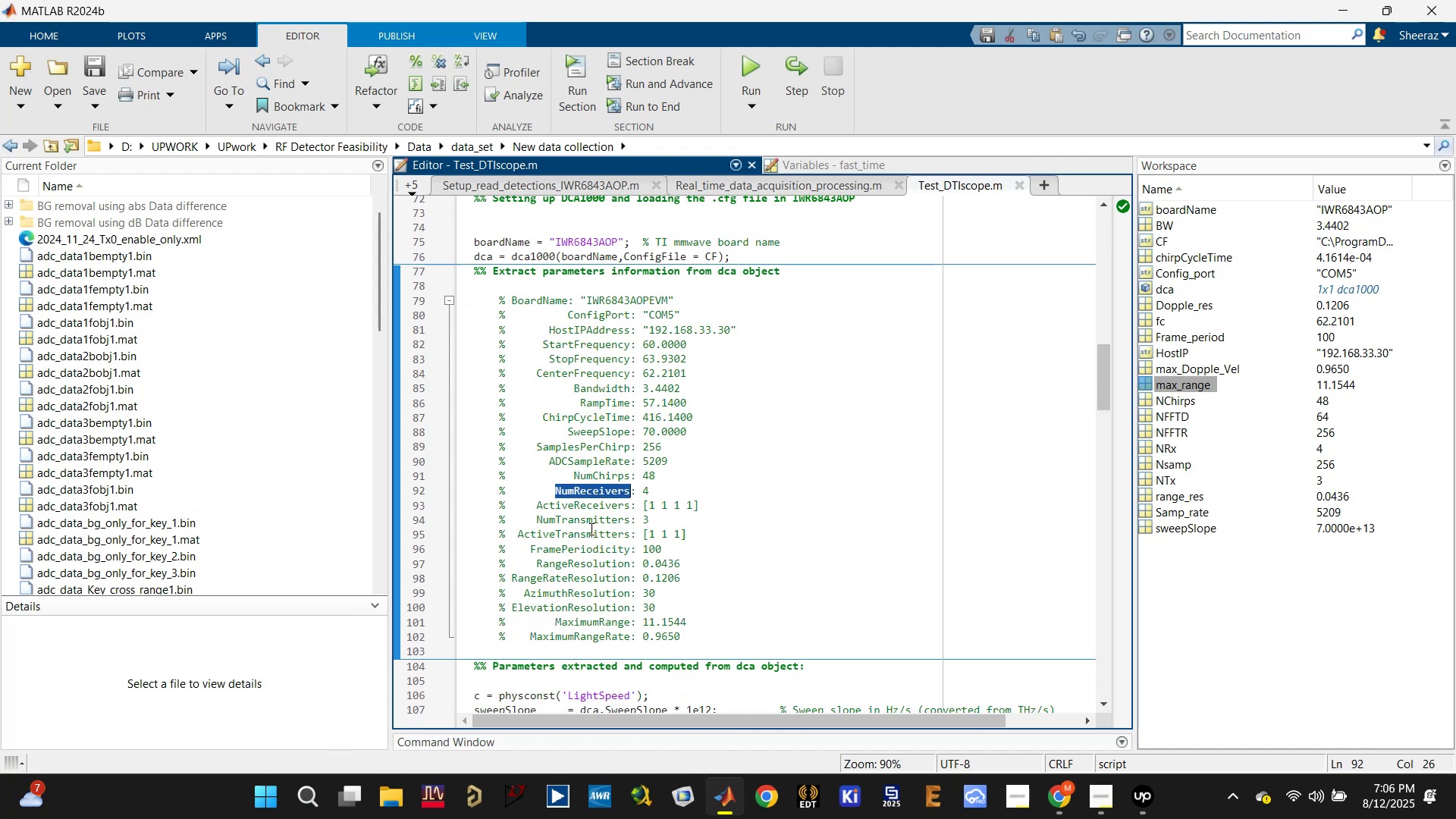 
double_click([595, 522])
 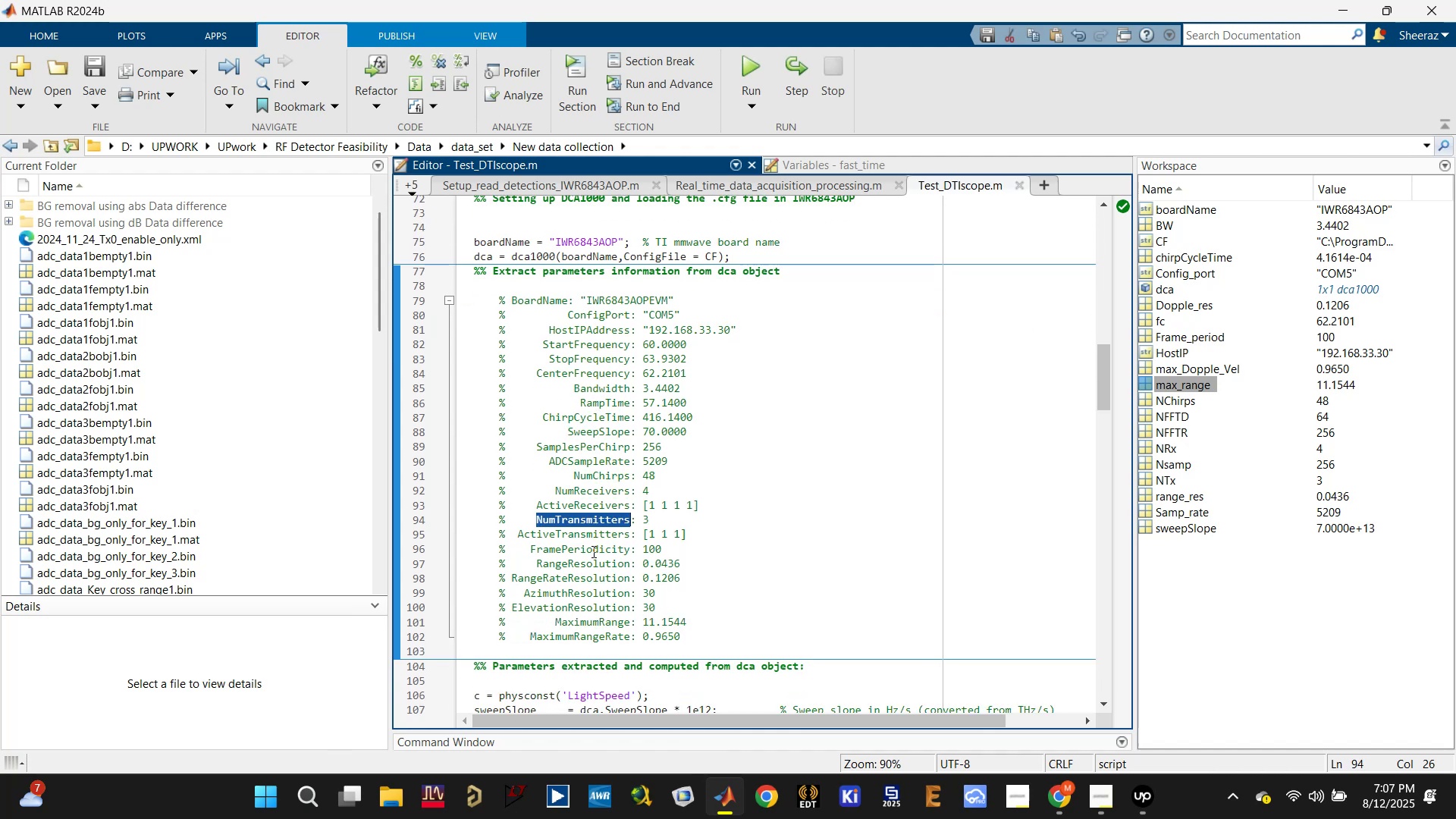 
triple_click([591, 552])
 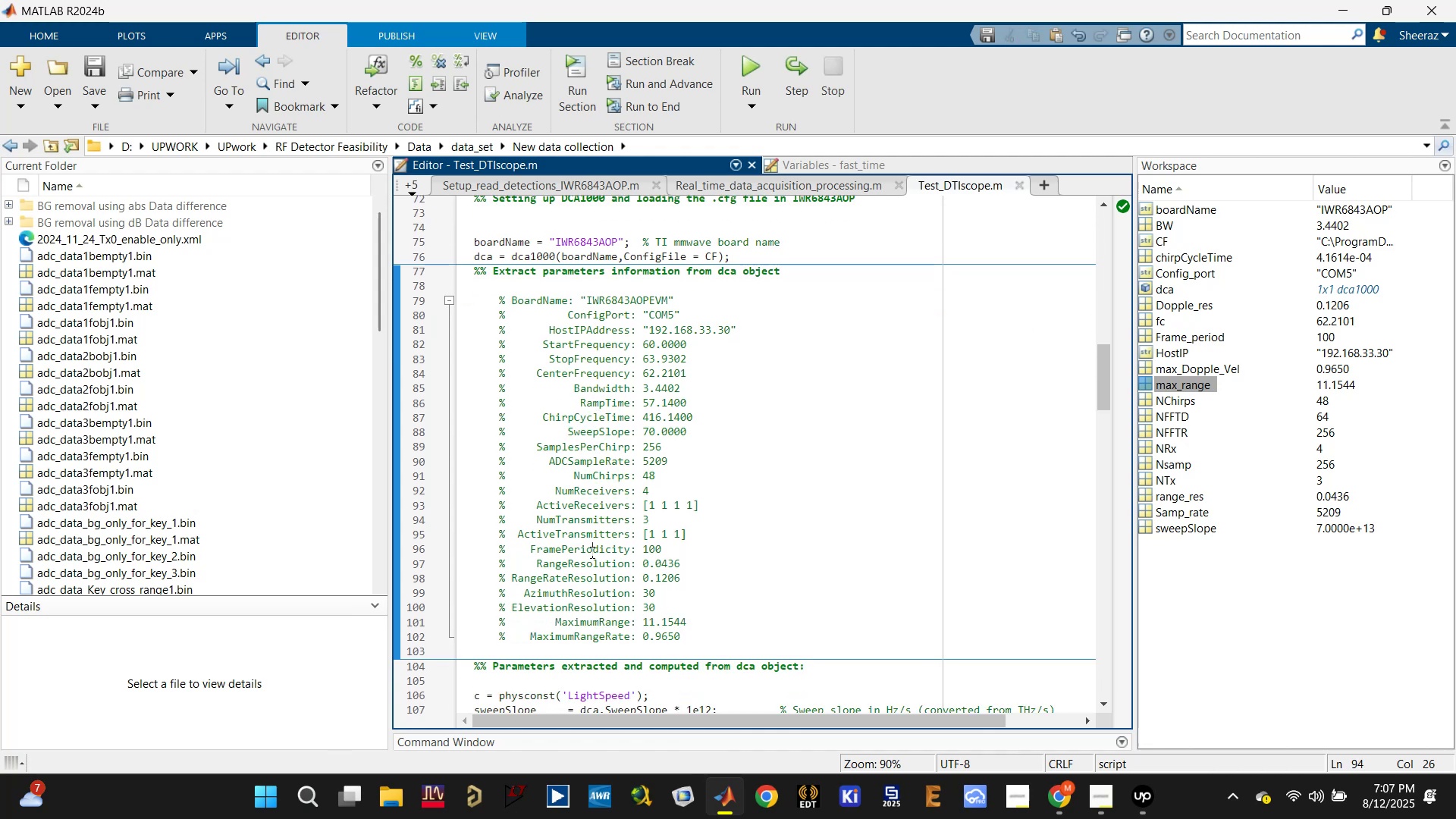 
triple_click([591, 552])
 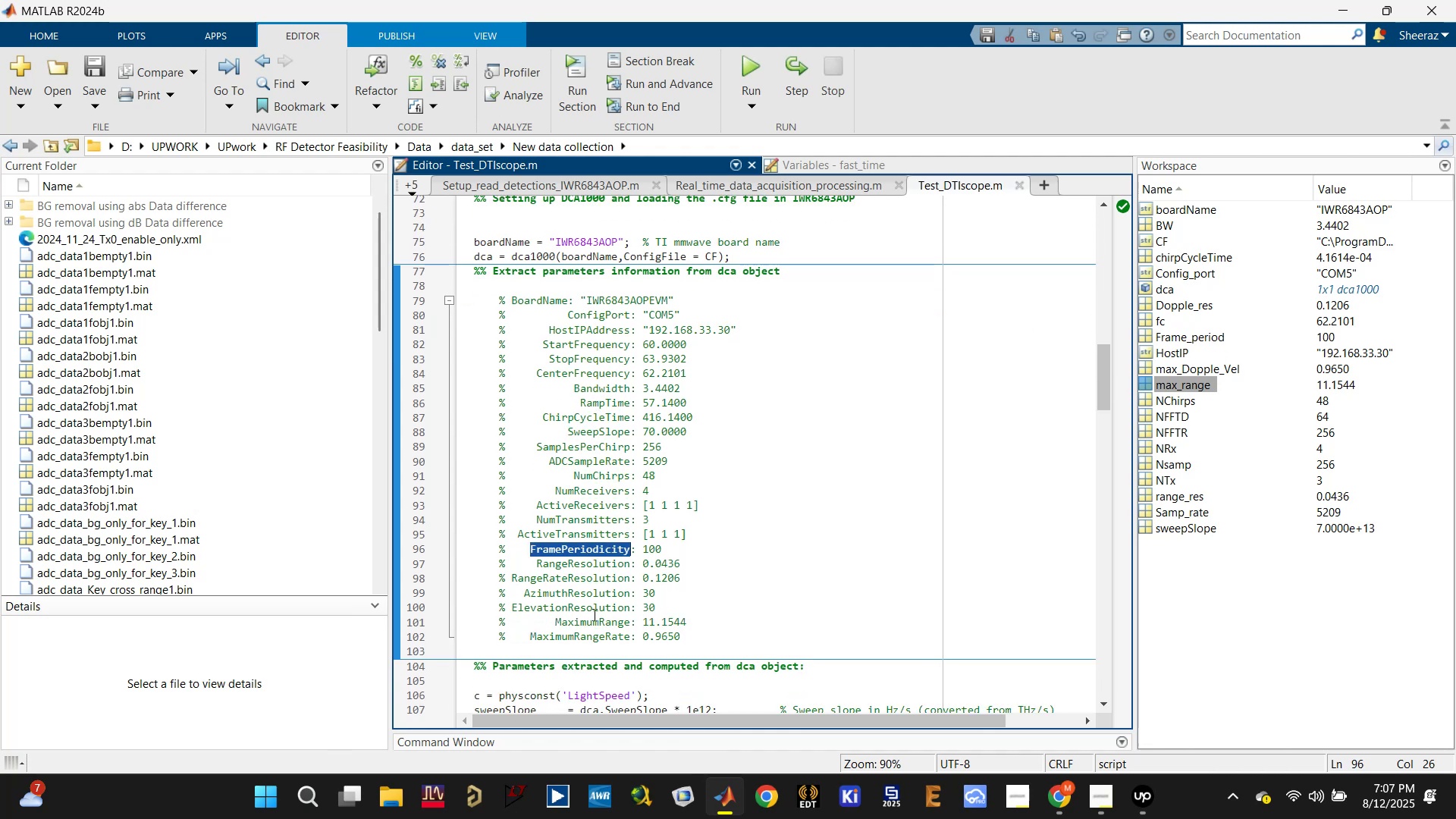 
double_click([596, 576])
 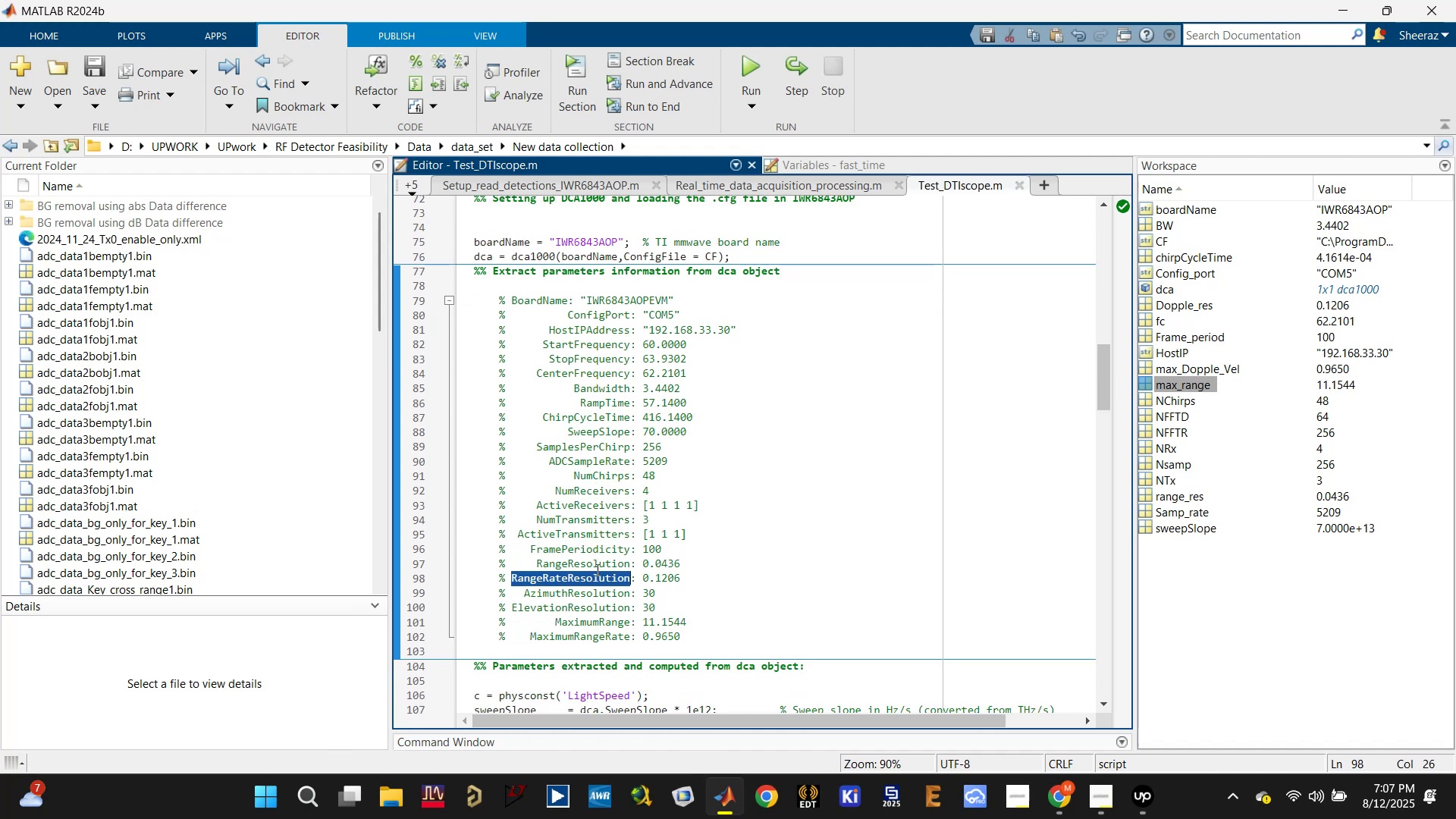 
triple_click([596, 563])
 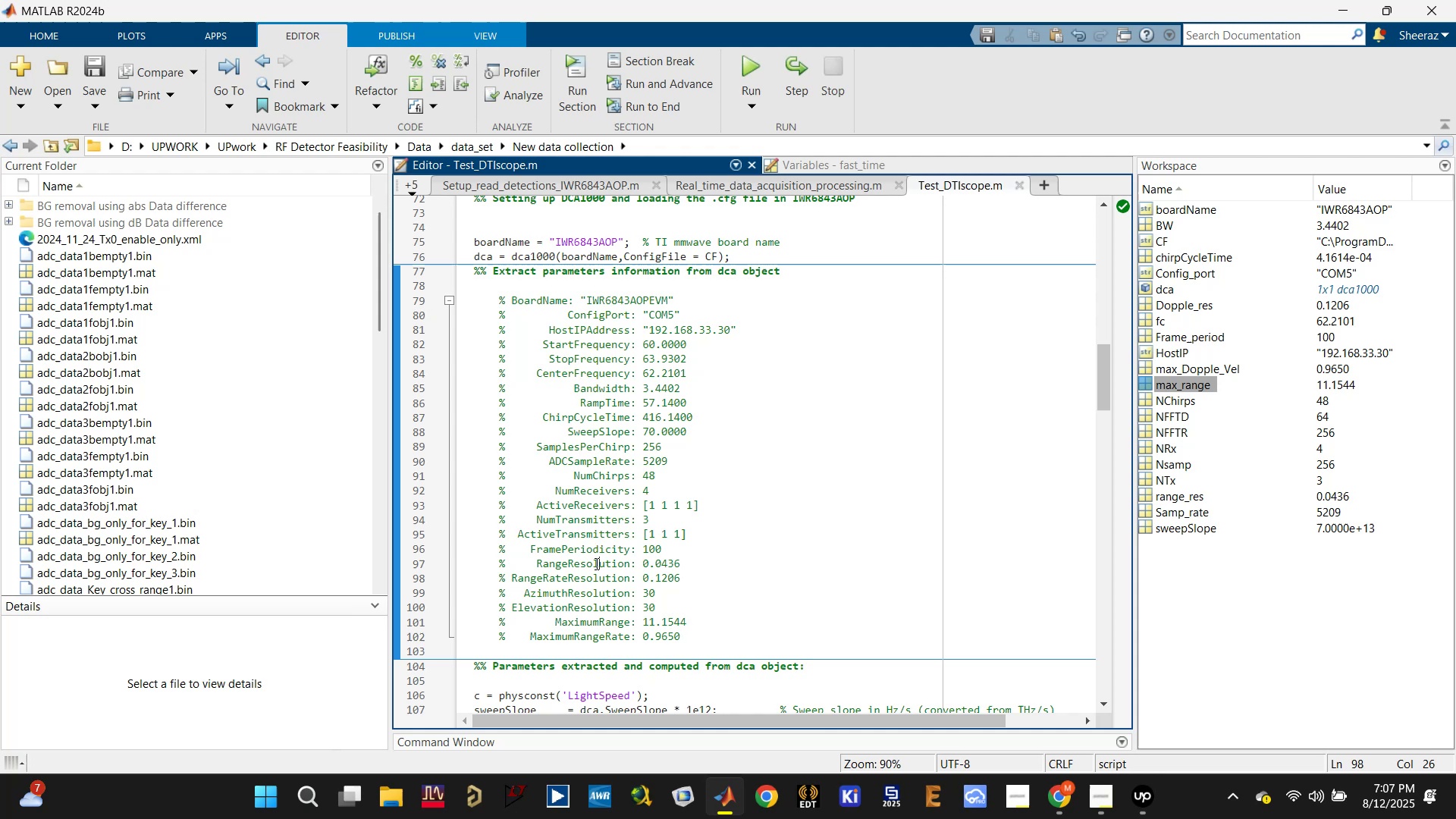 
triple_click([595, 563])
 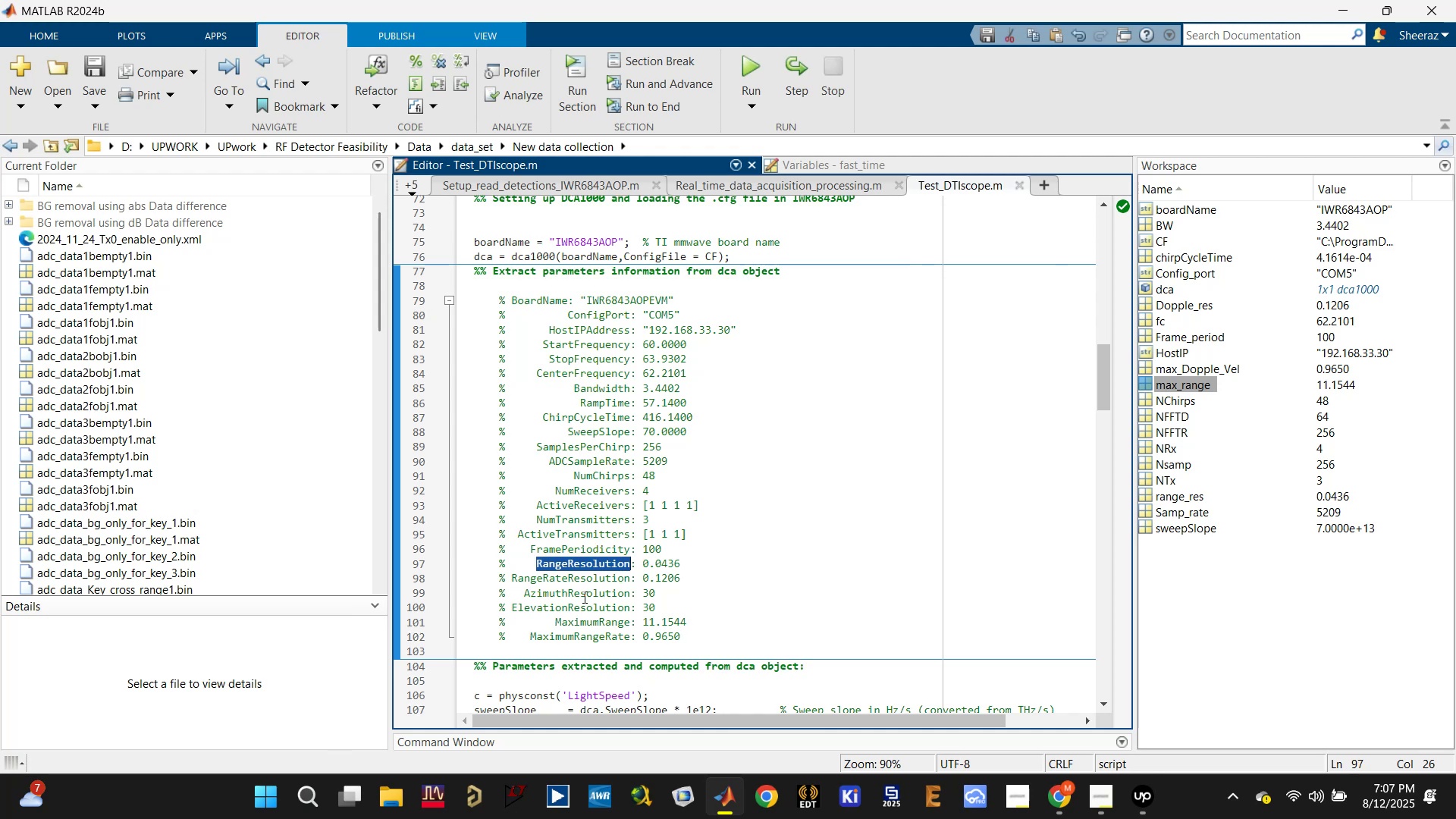 
triple_click([579, 603])
 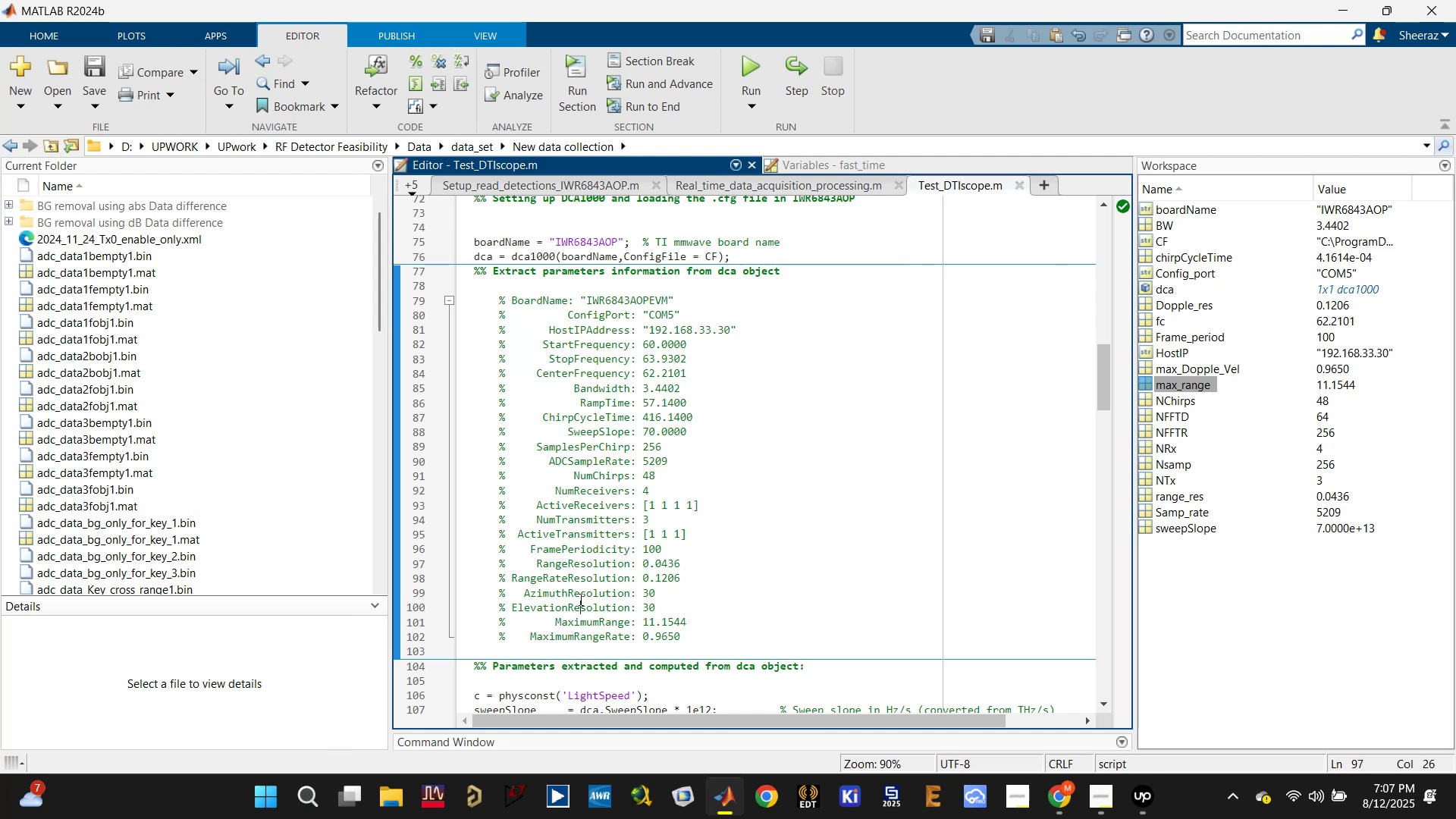 
triple_click([581, 595])
 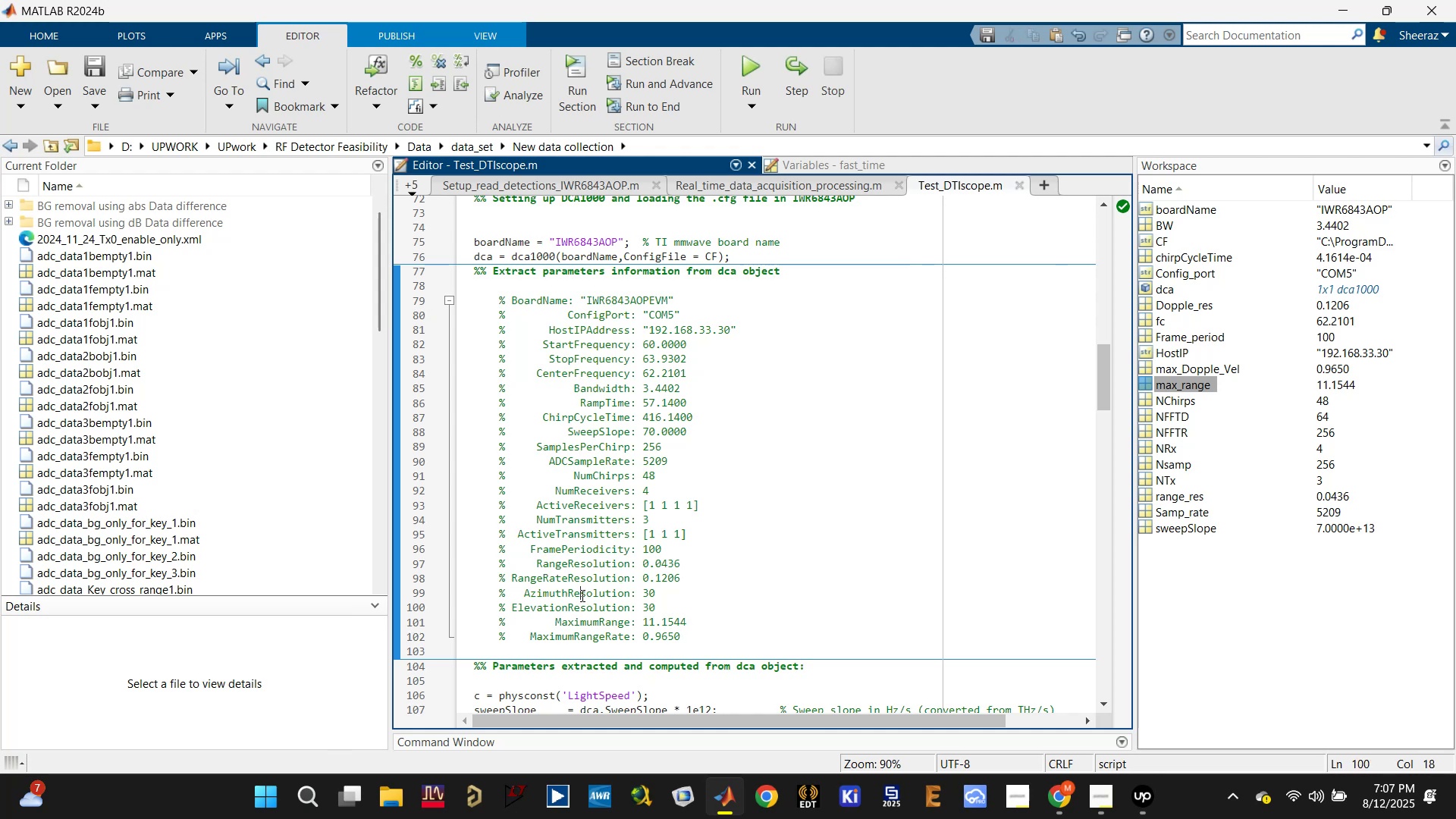 
triple_click([581, 595])
 